 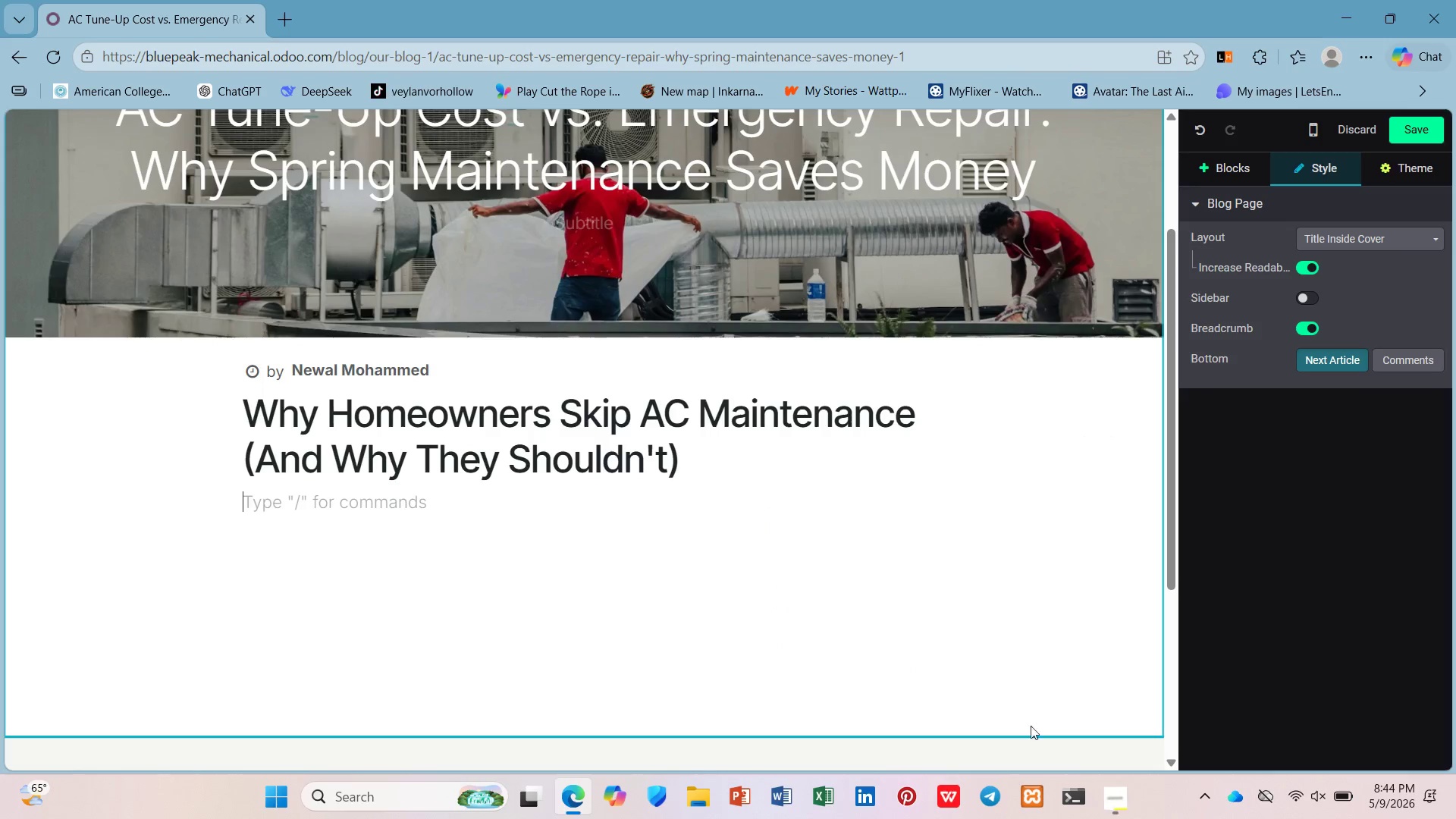 
type(Every spring, we hear the same thing: "")
 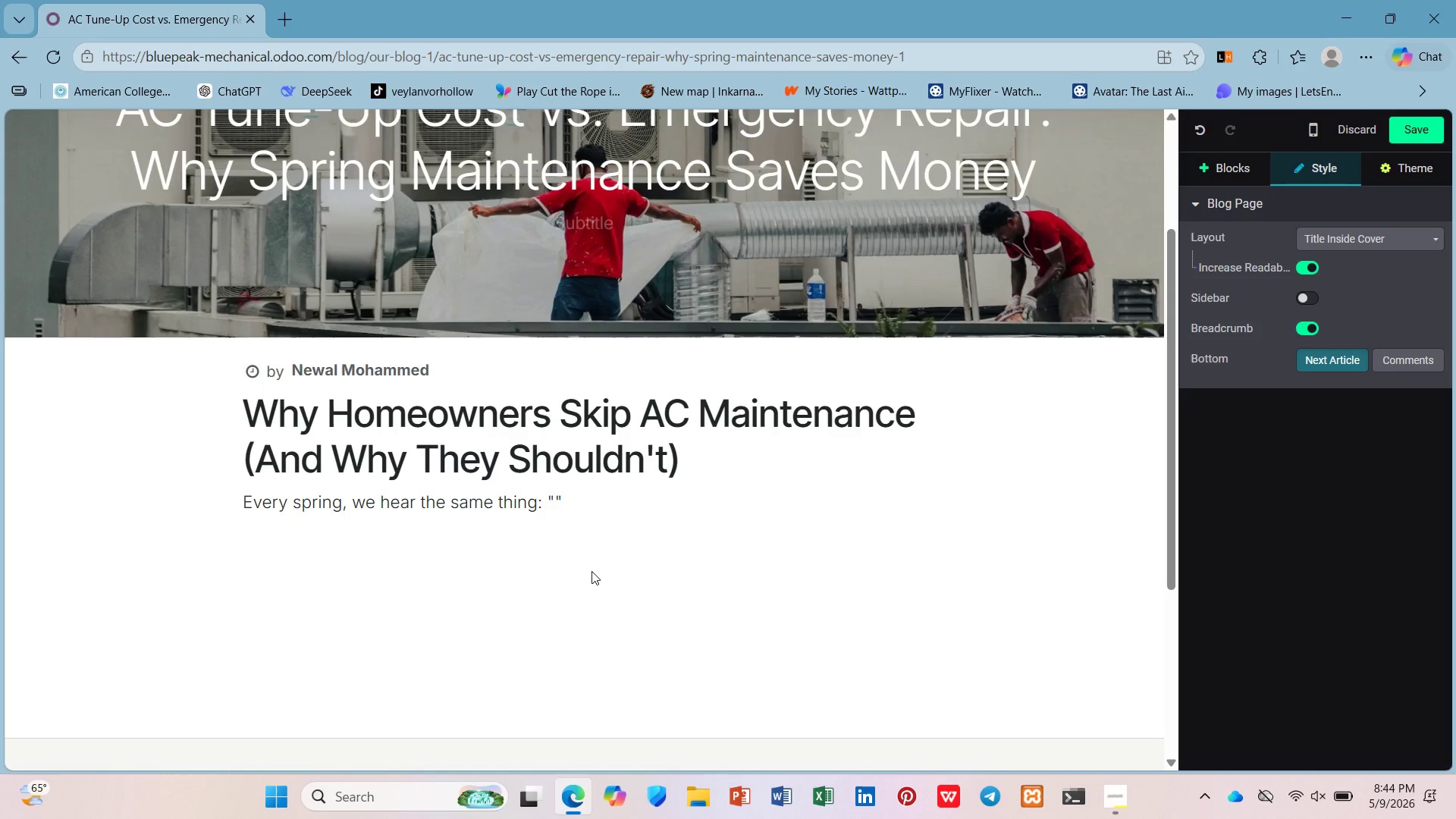 
key(ArrowLeft)
 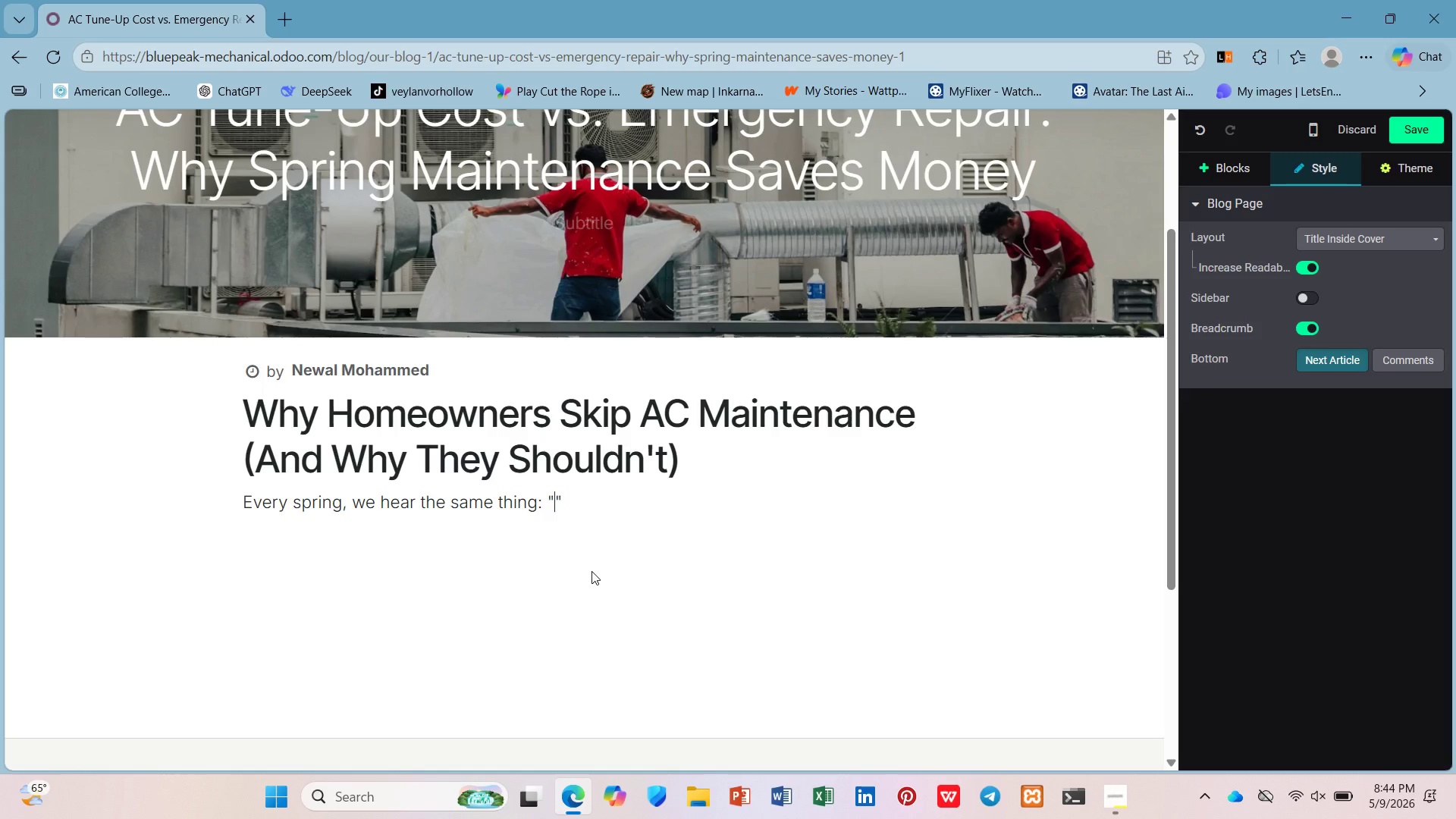 
type(My AC worked fine last yer. Why do I ned Y)
key(Backspace)
type(Tube)
key(Backspace)
key(Backspace)
 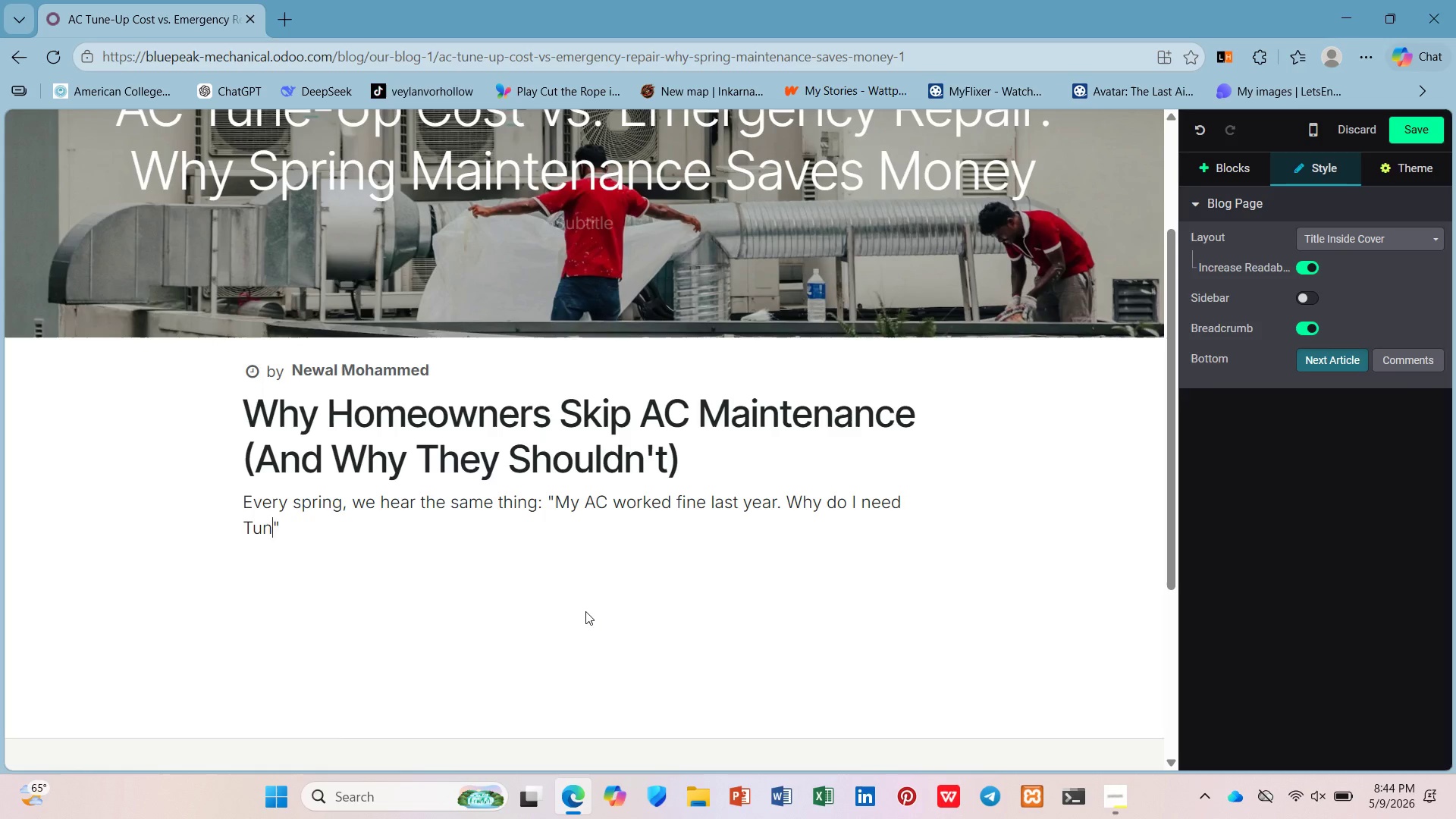 
 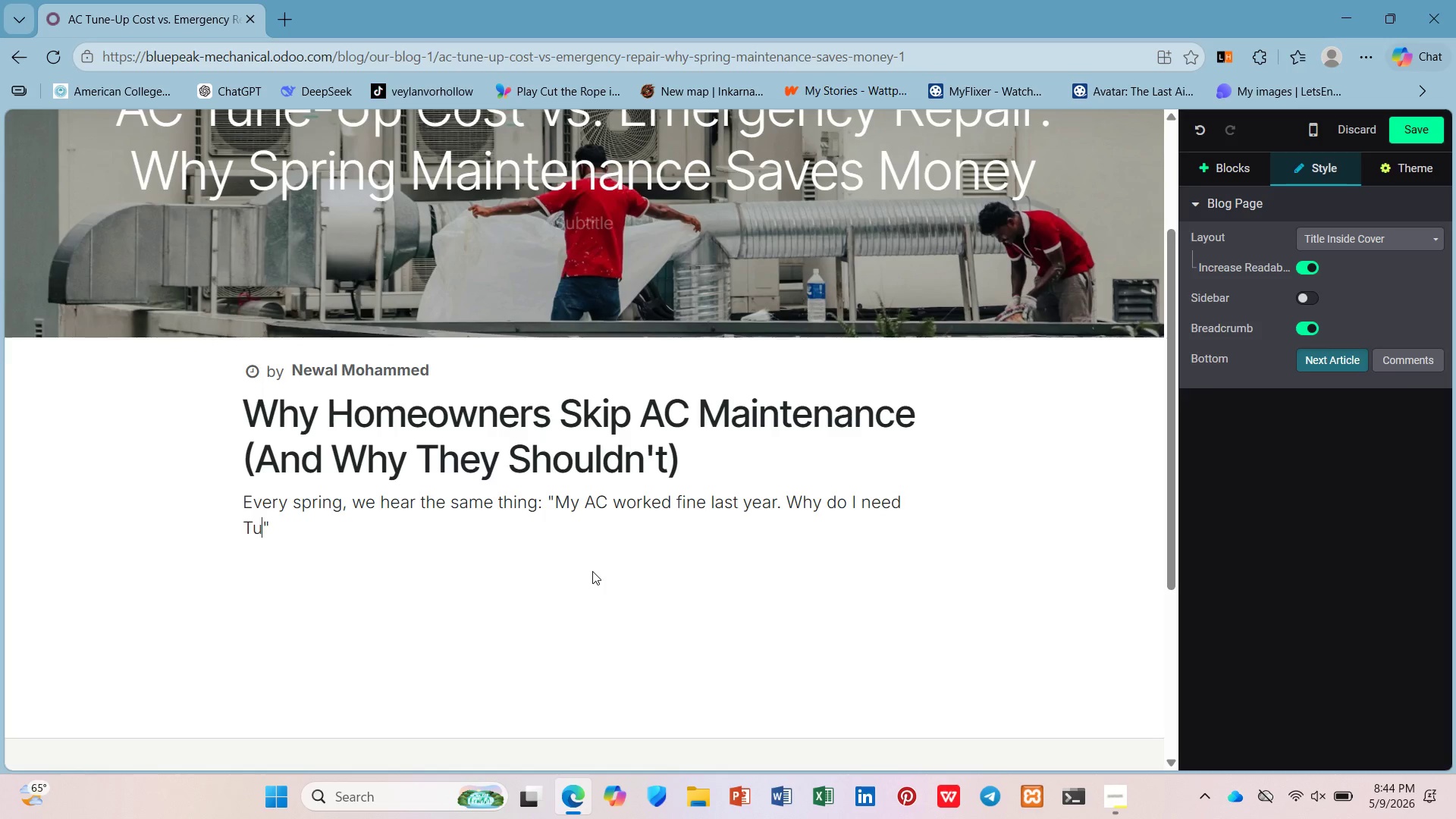 
type(ne-up)
 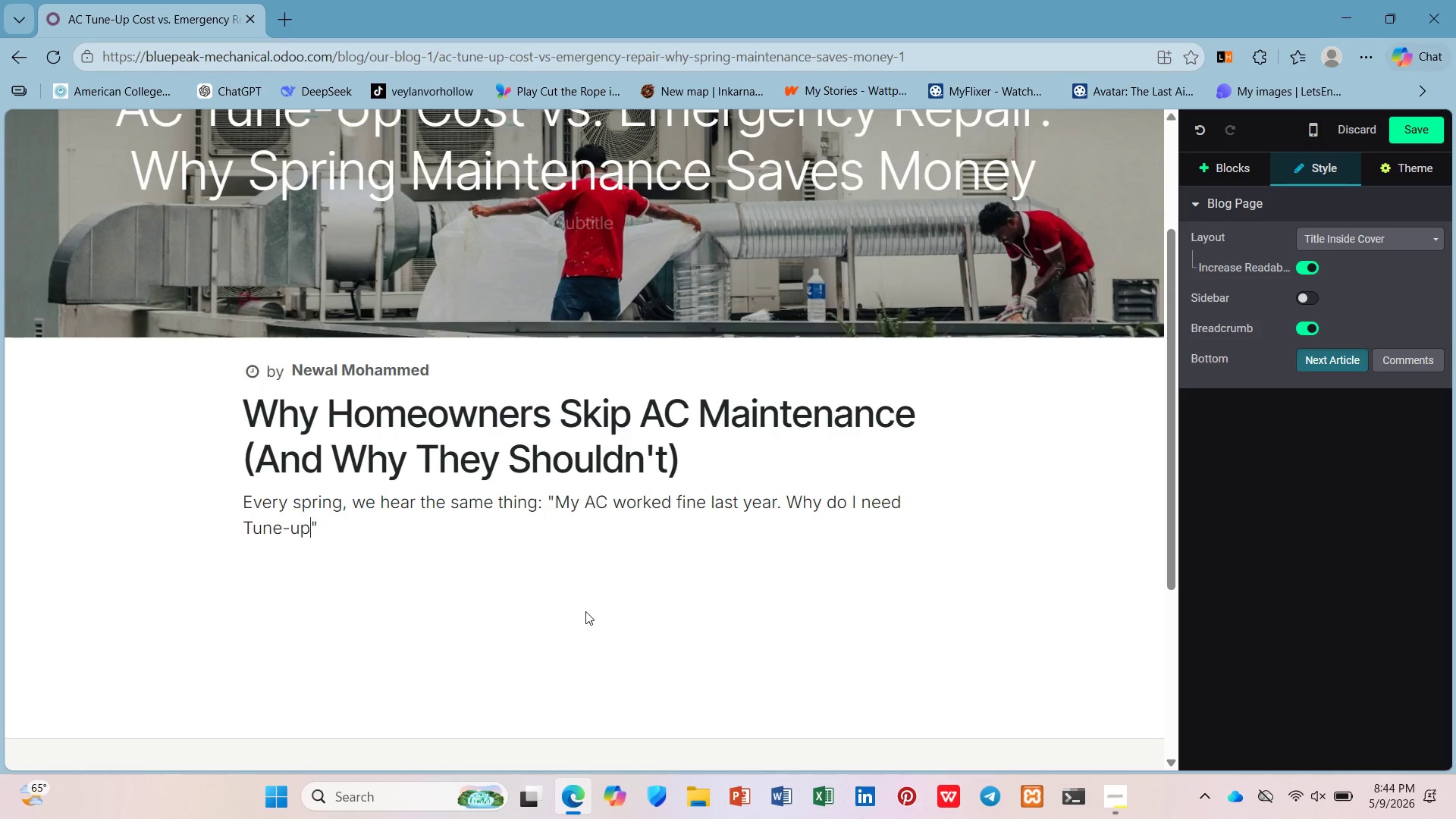 
key(Control+ControlRight)
 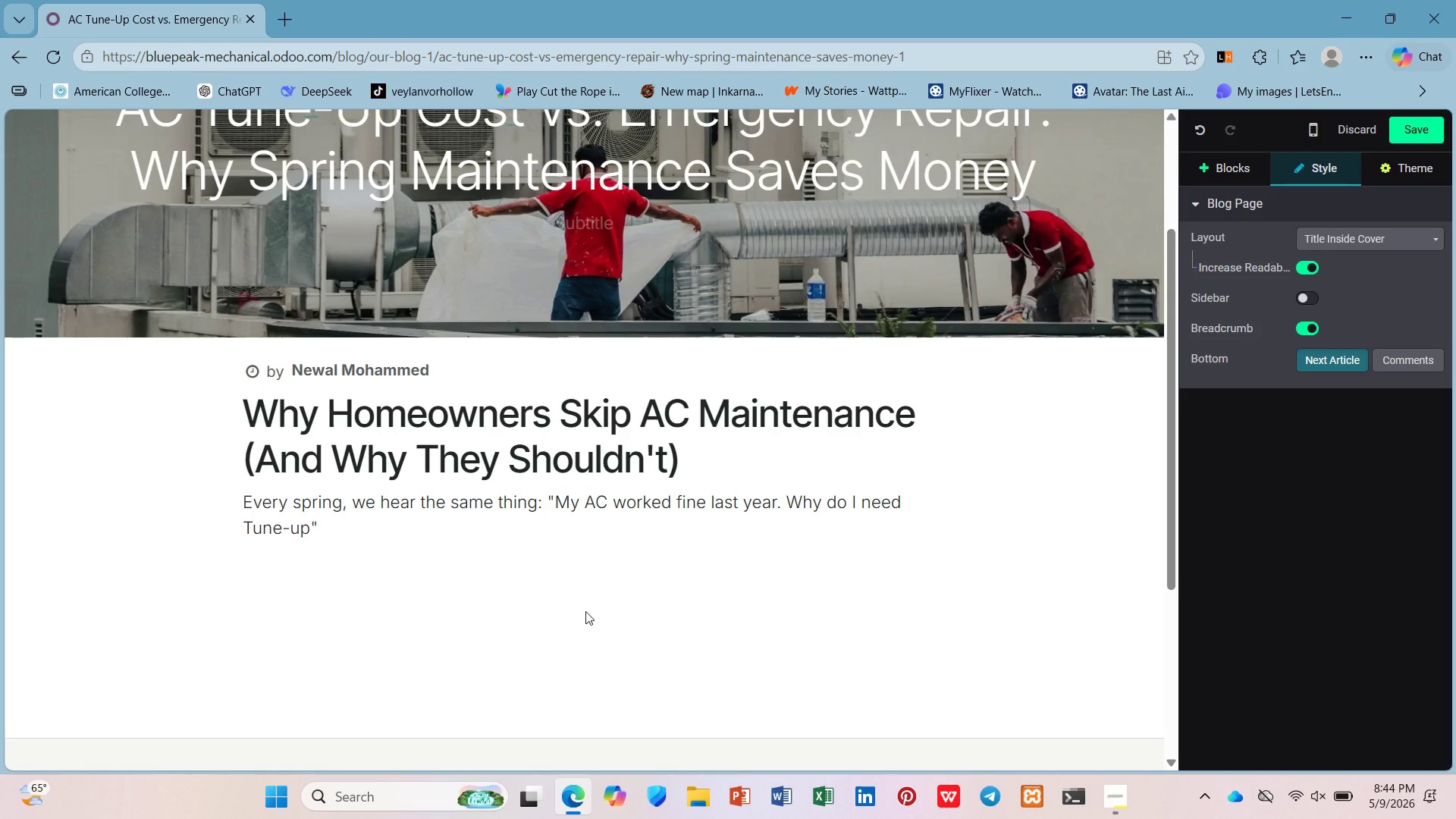 
key(Control+ControlRight)
 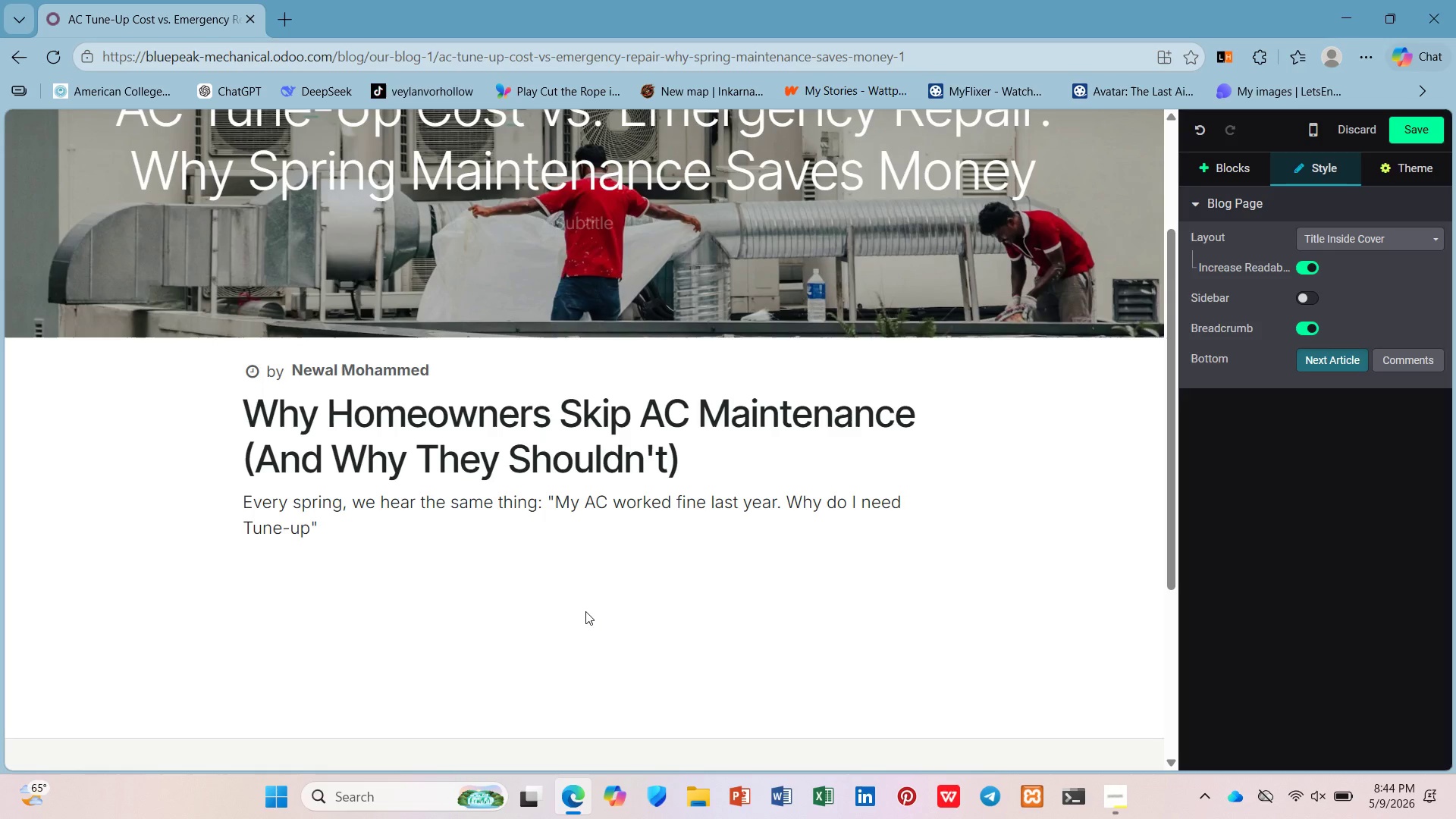 
key(Control+ControlRight)
 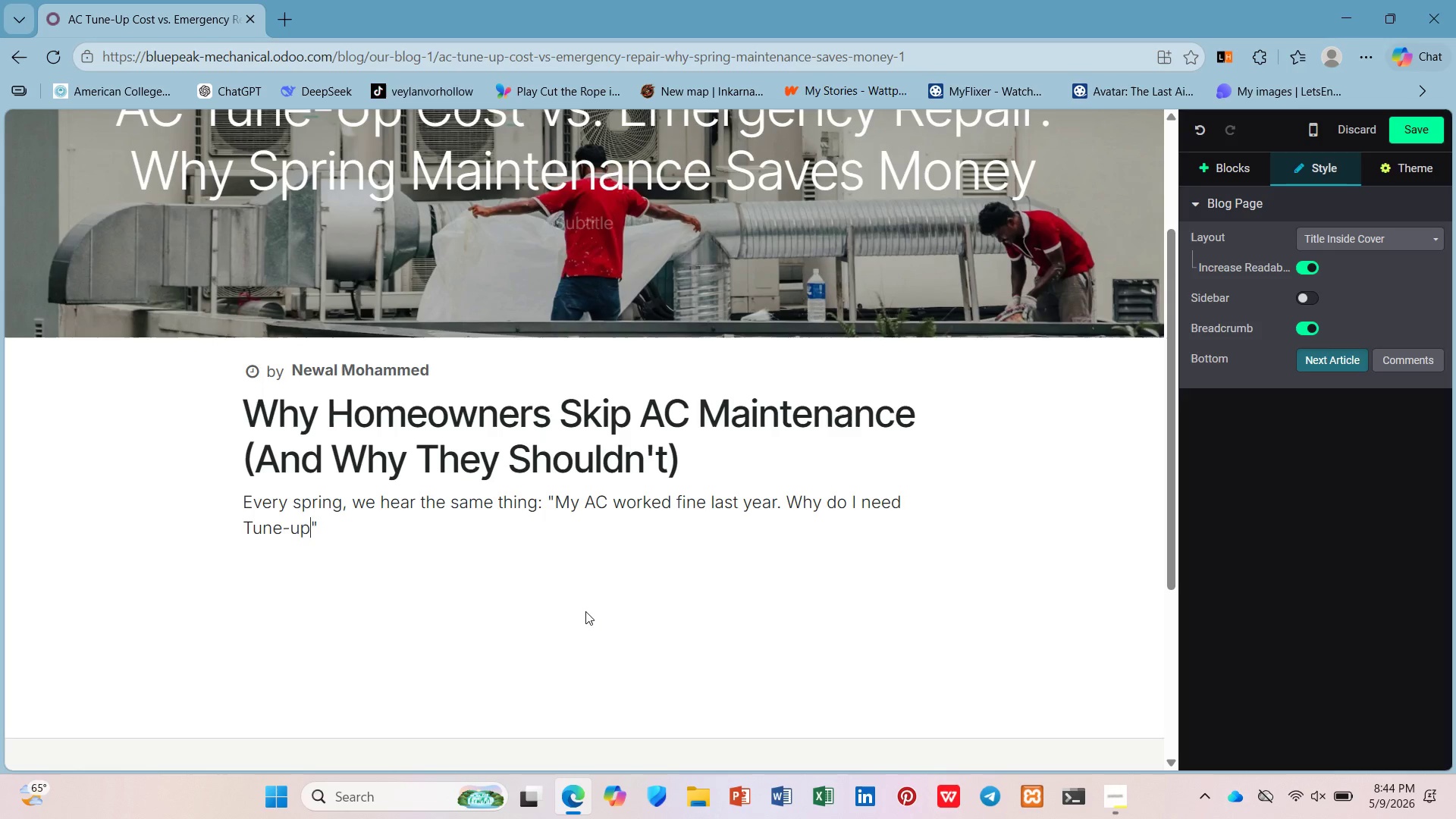 
key(Control+ControlRight)
 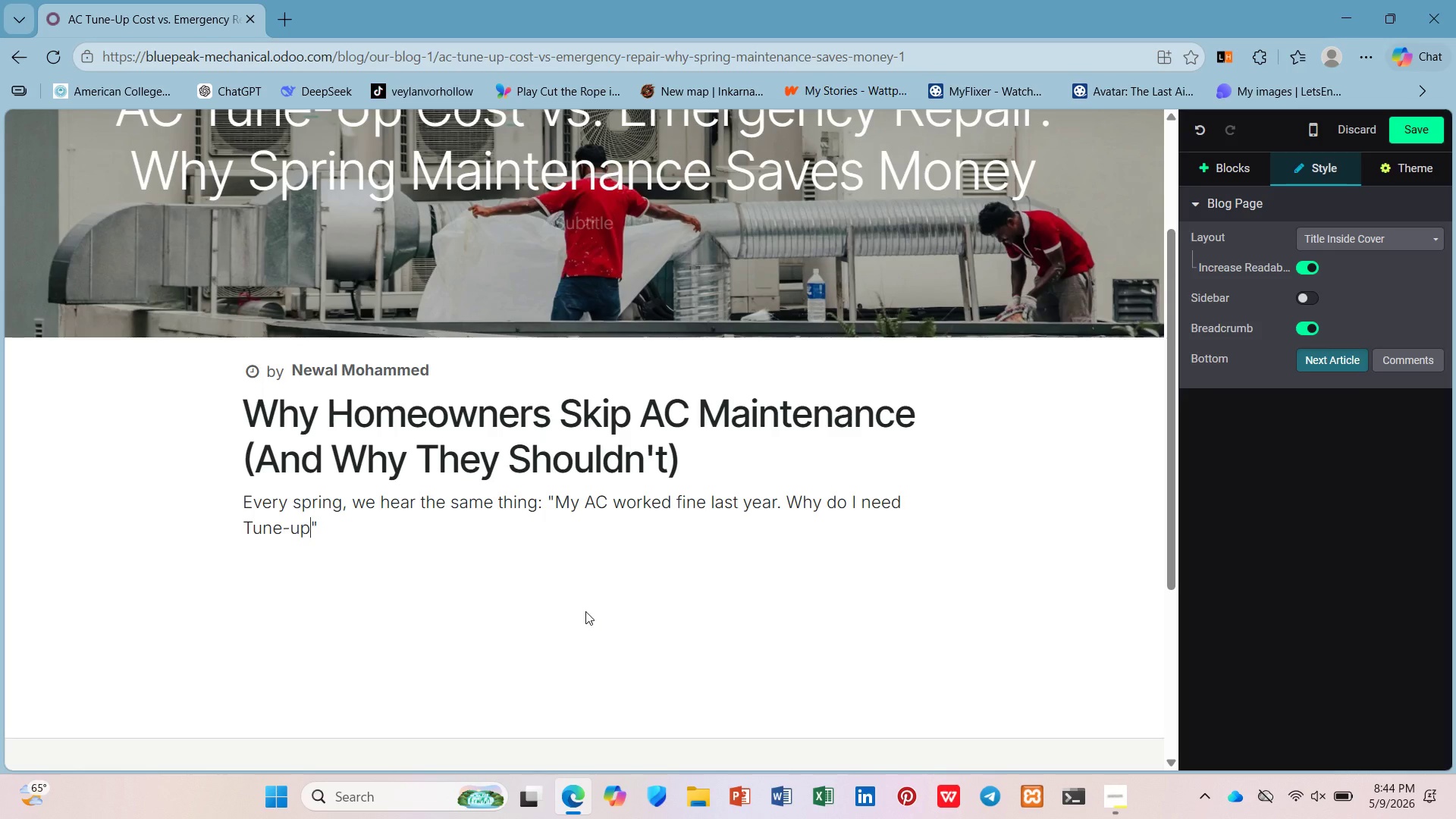 
key(Control+ControlRight)
 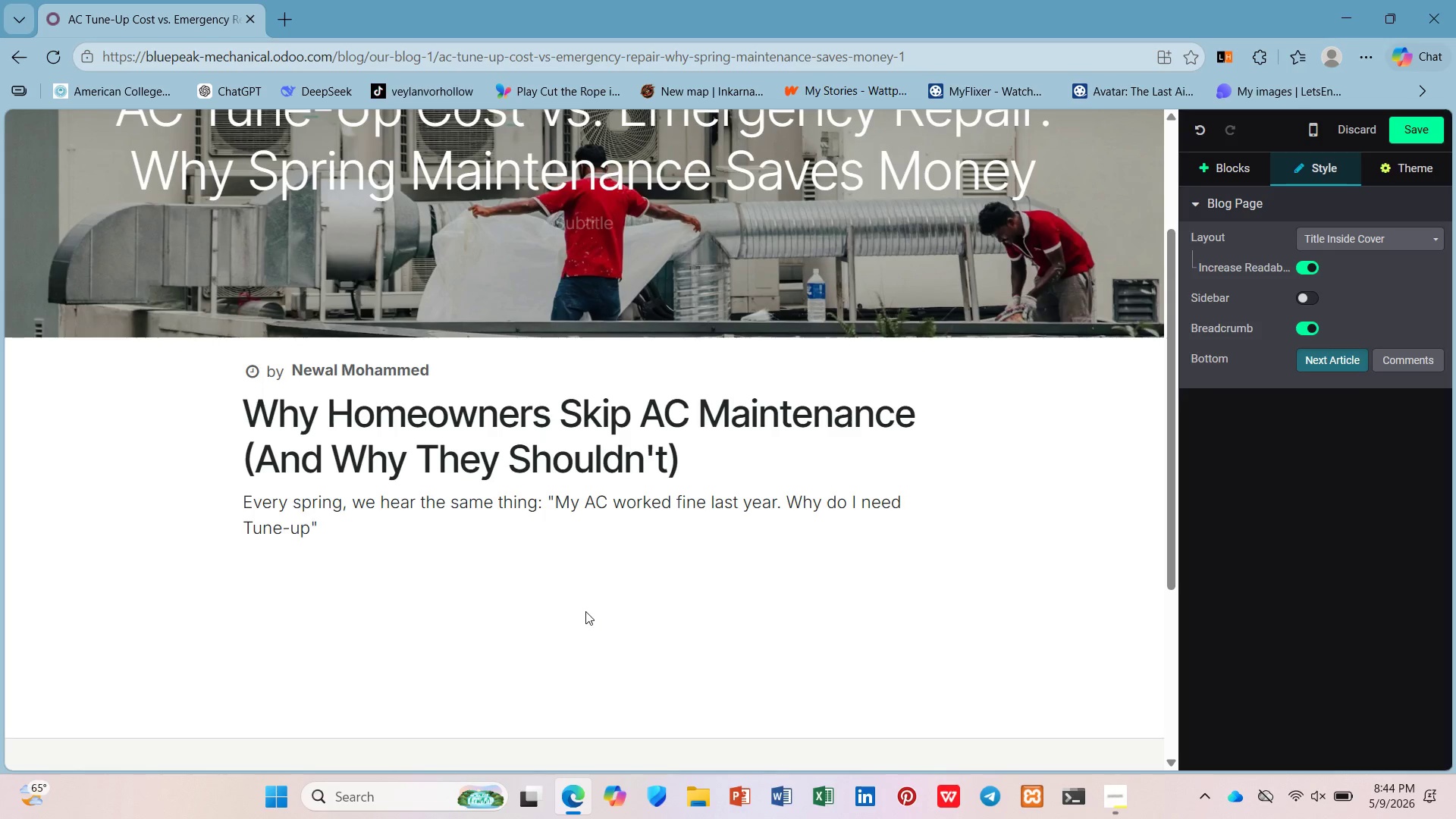 
key(Control+ControlRight)
 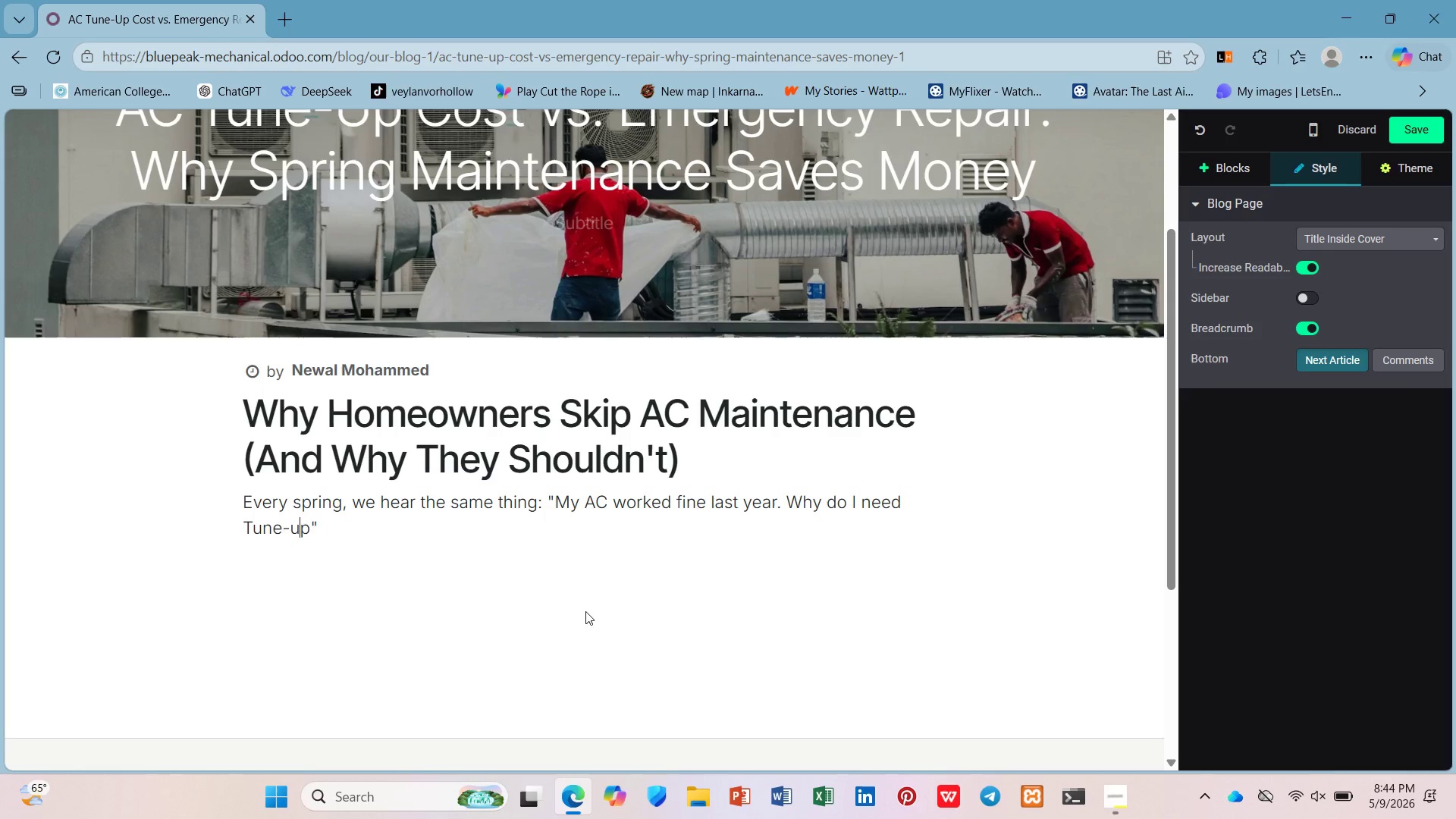 
key(ArrowLeft)
 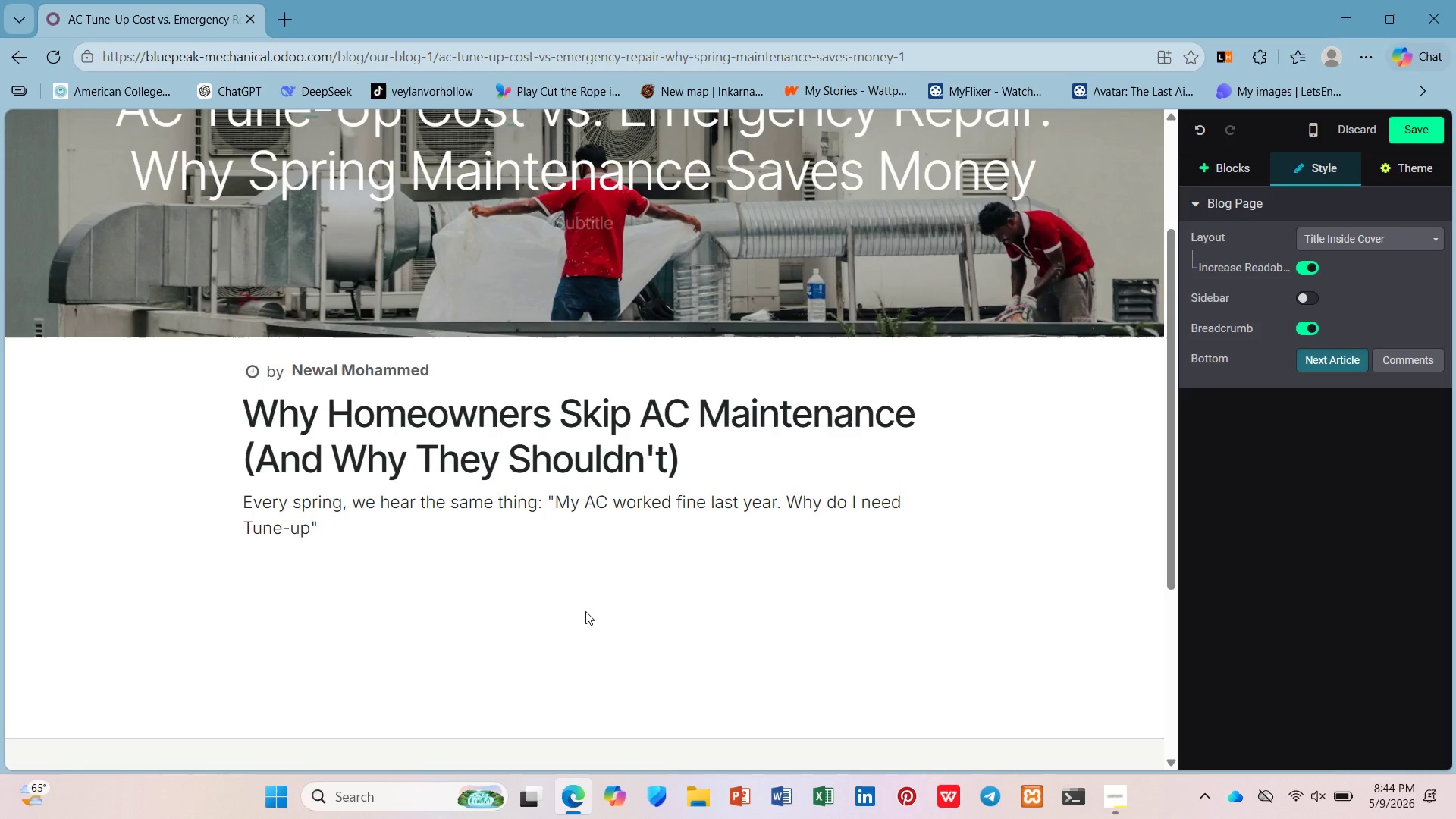 
key(ArrowLeft)
 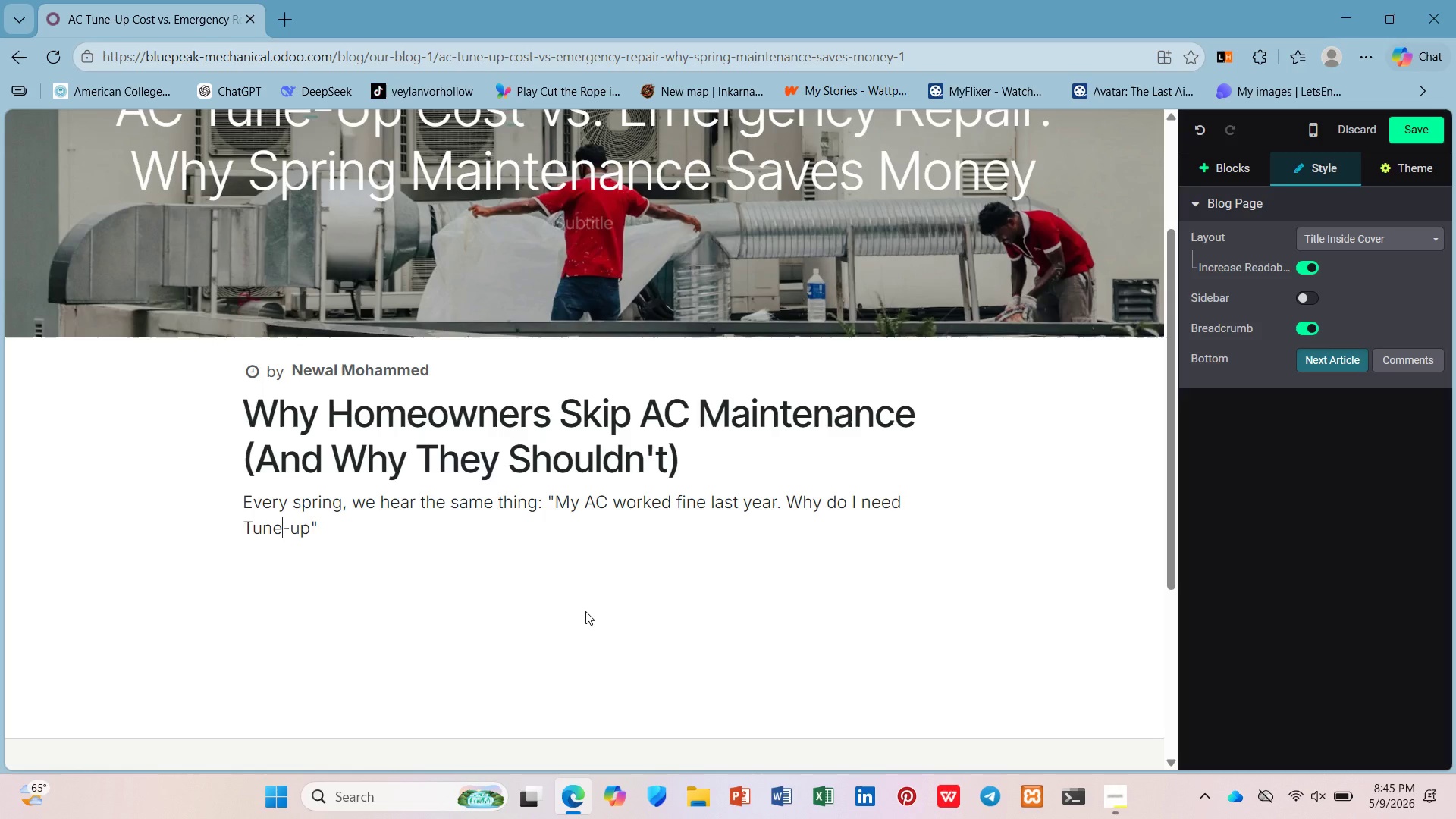 
key(ArrowLeft)
 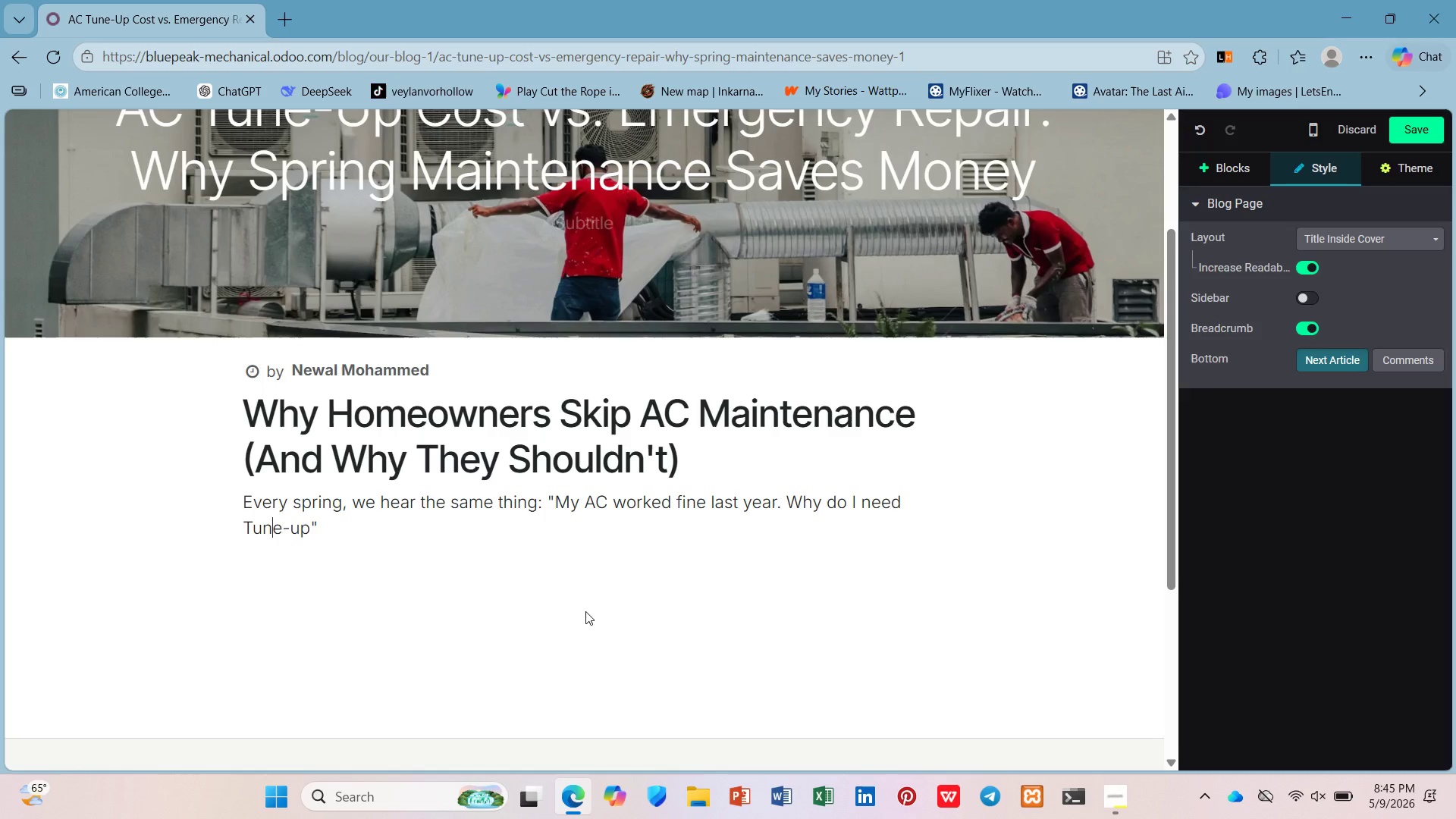 
key(ArrowLeft)
 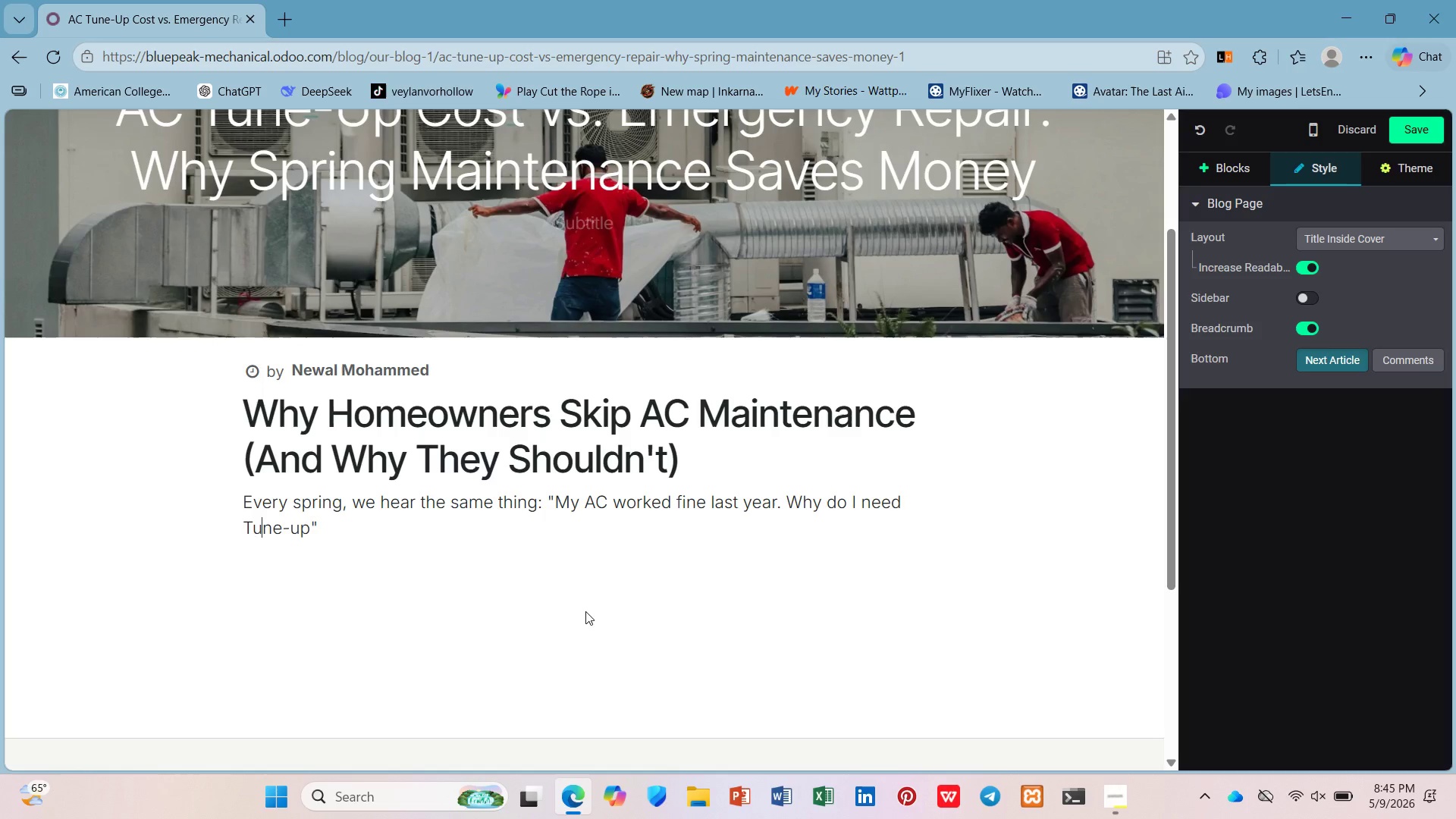 
key(ArrowLeft)
 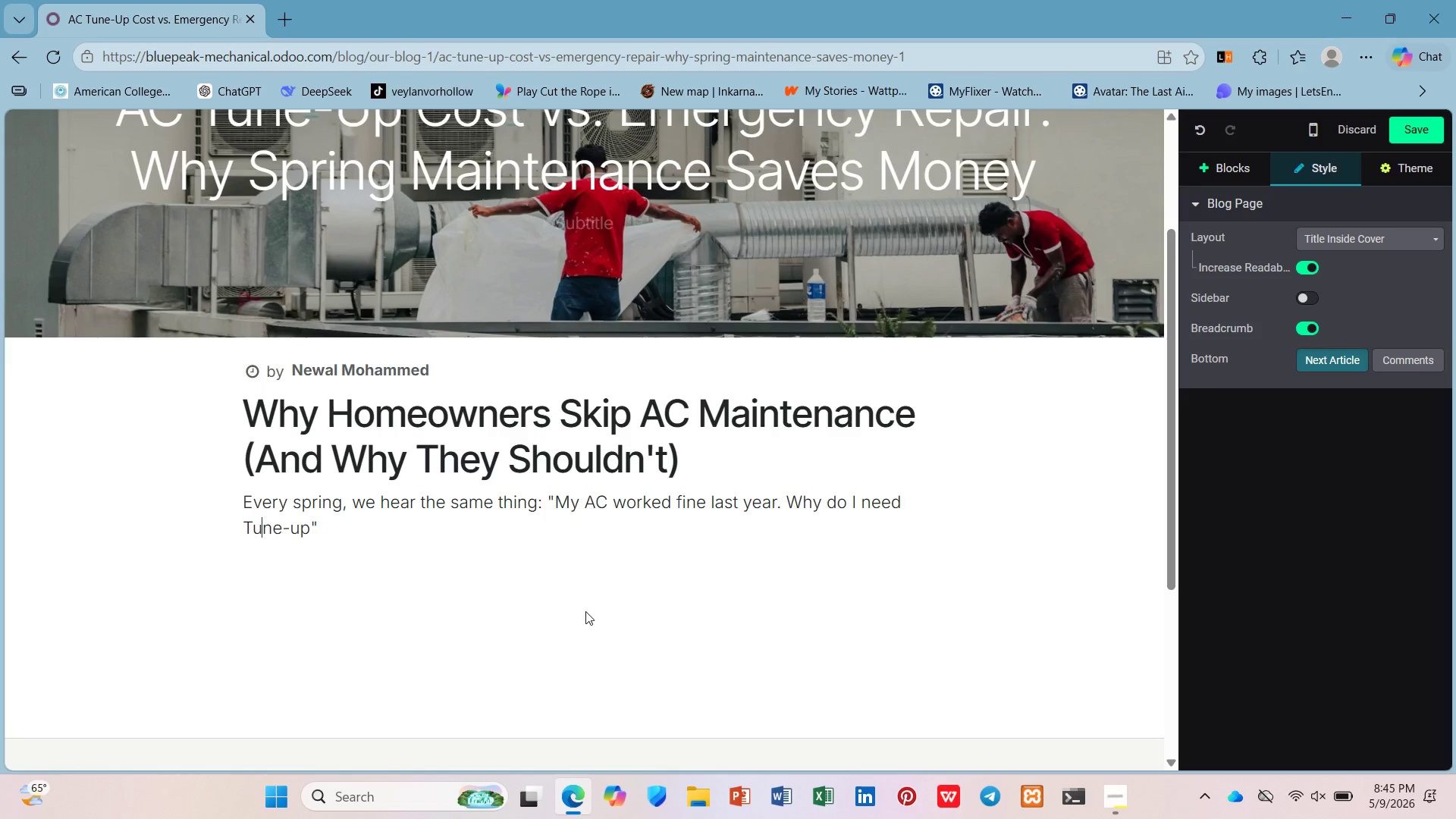 
key(ArrowLeft)
 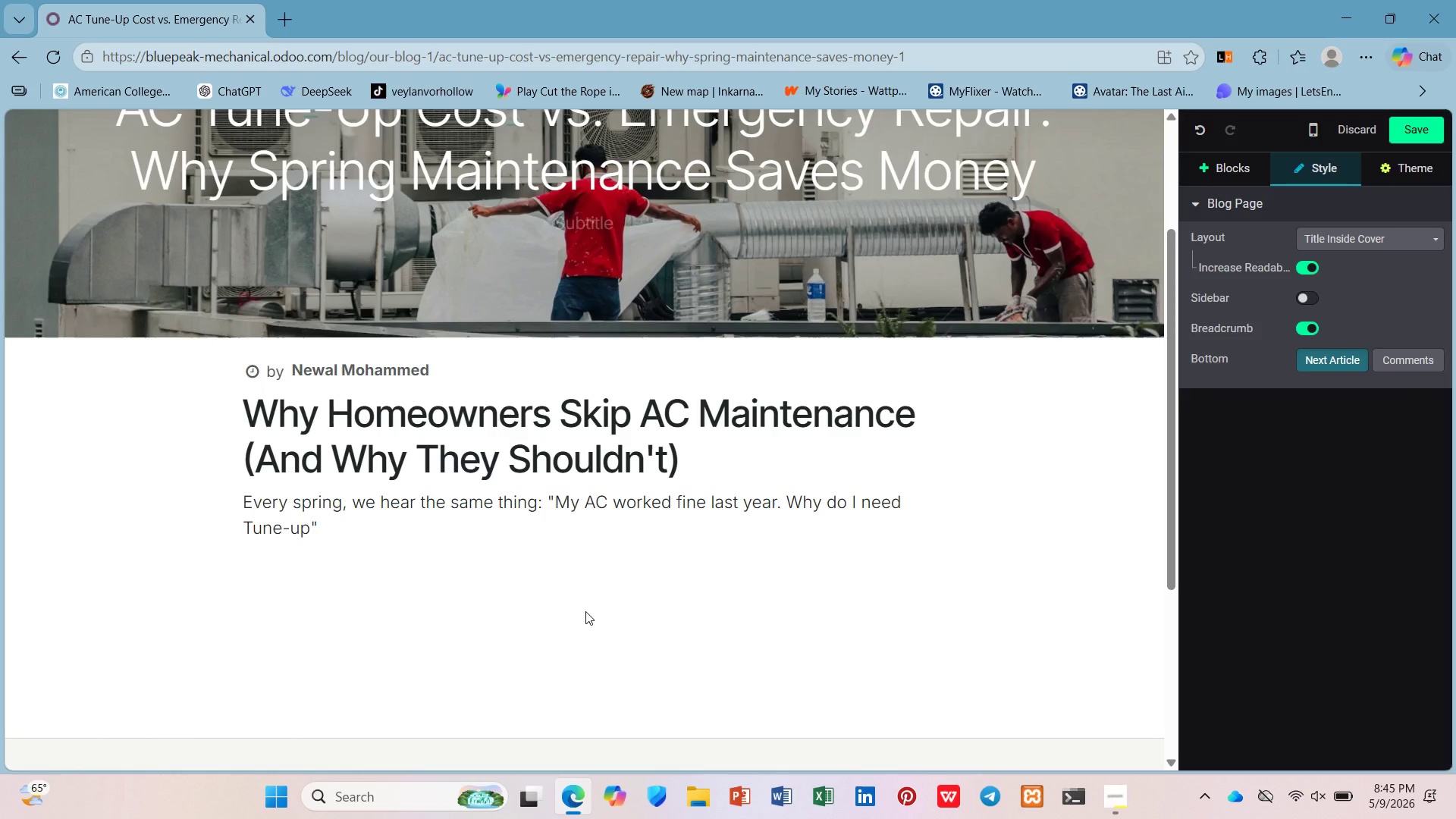 
key(Backspace)
 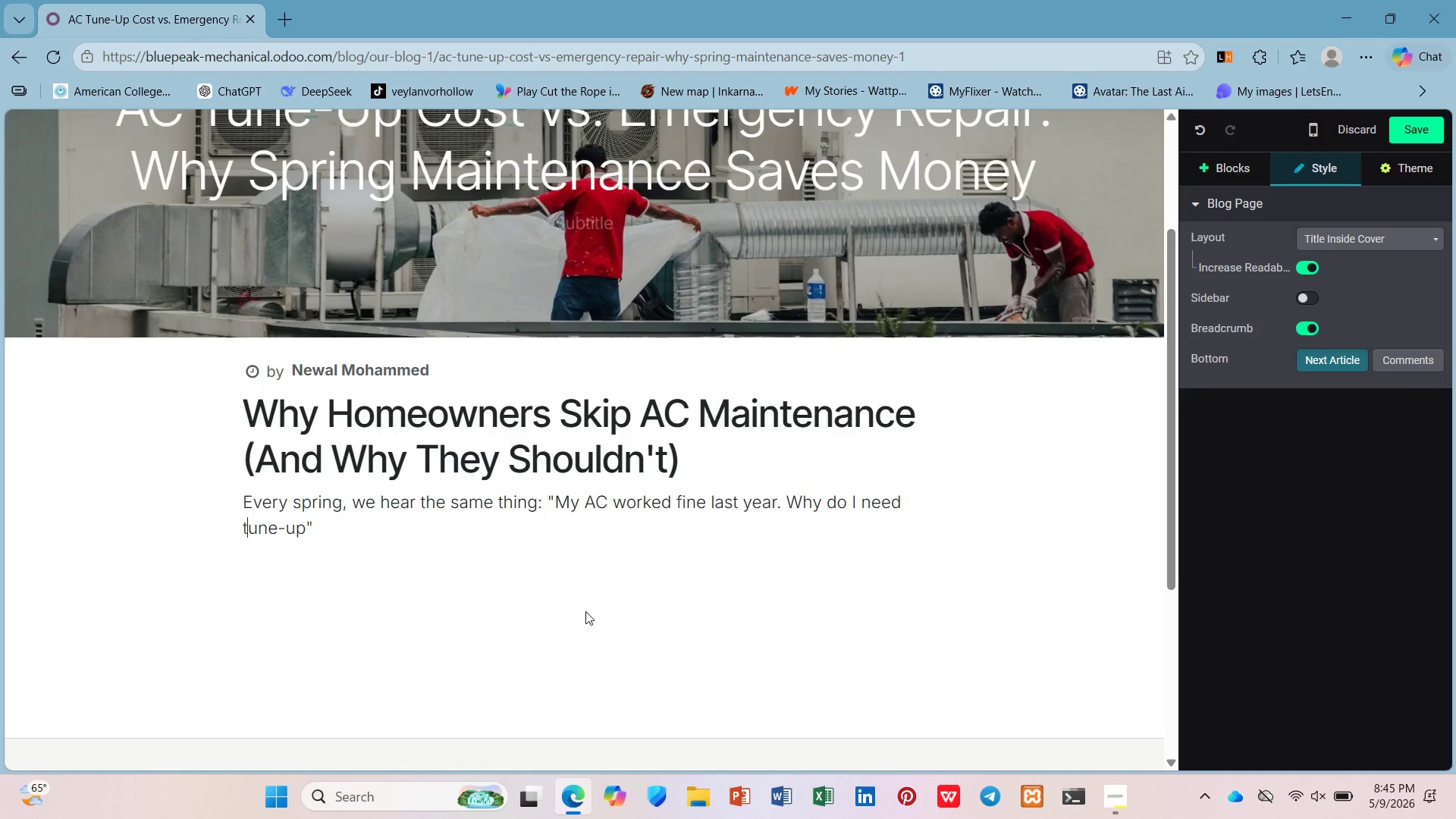 
key(T)
 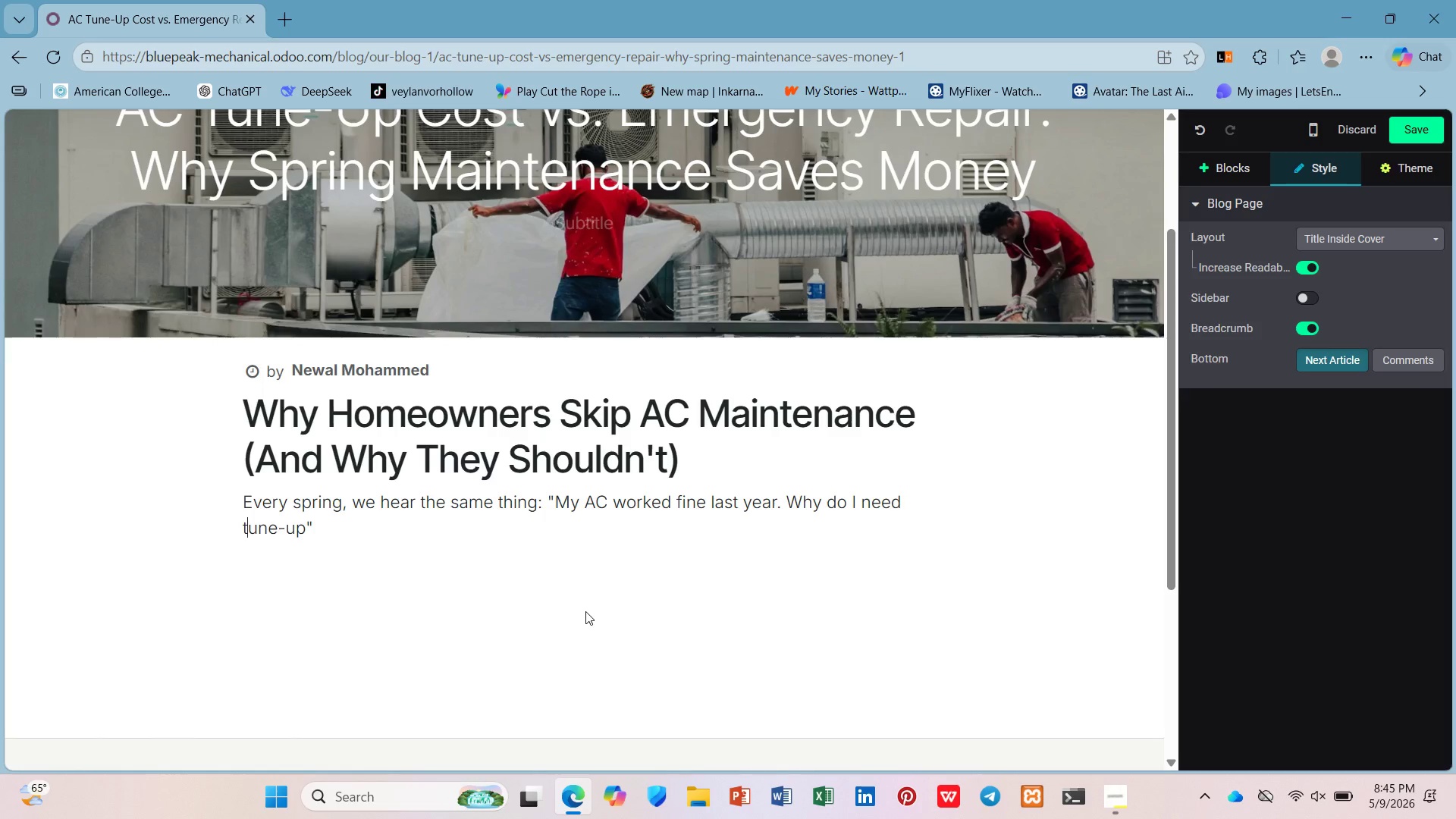 
key(ArrowDown)
 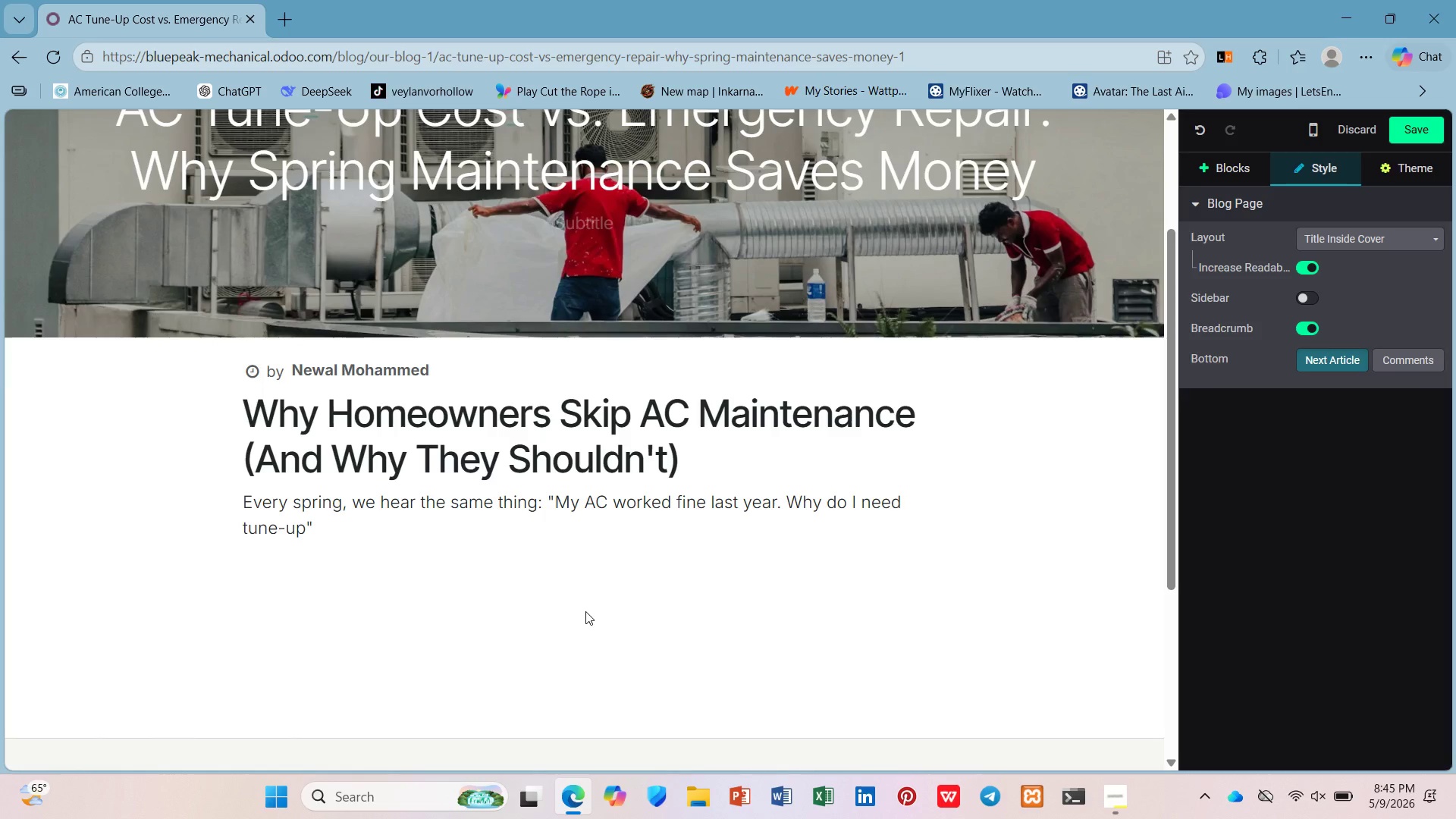 
key(Enter)
 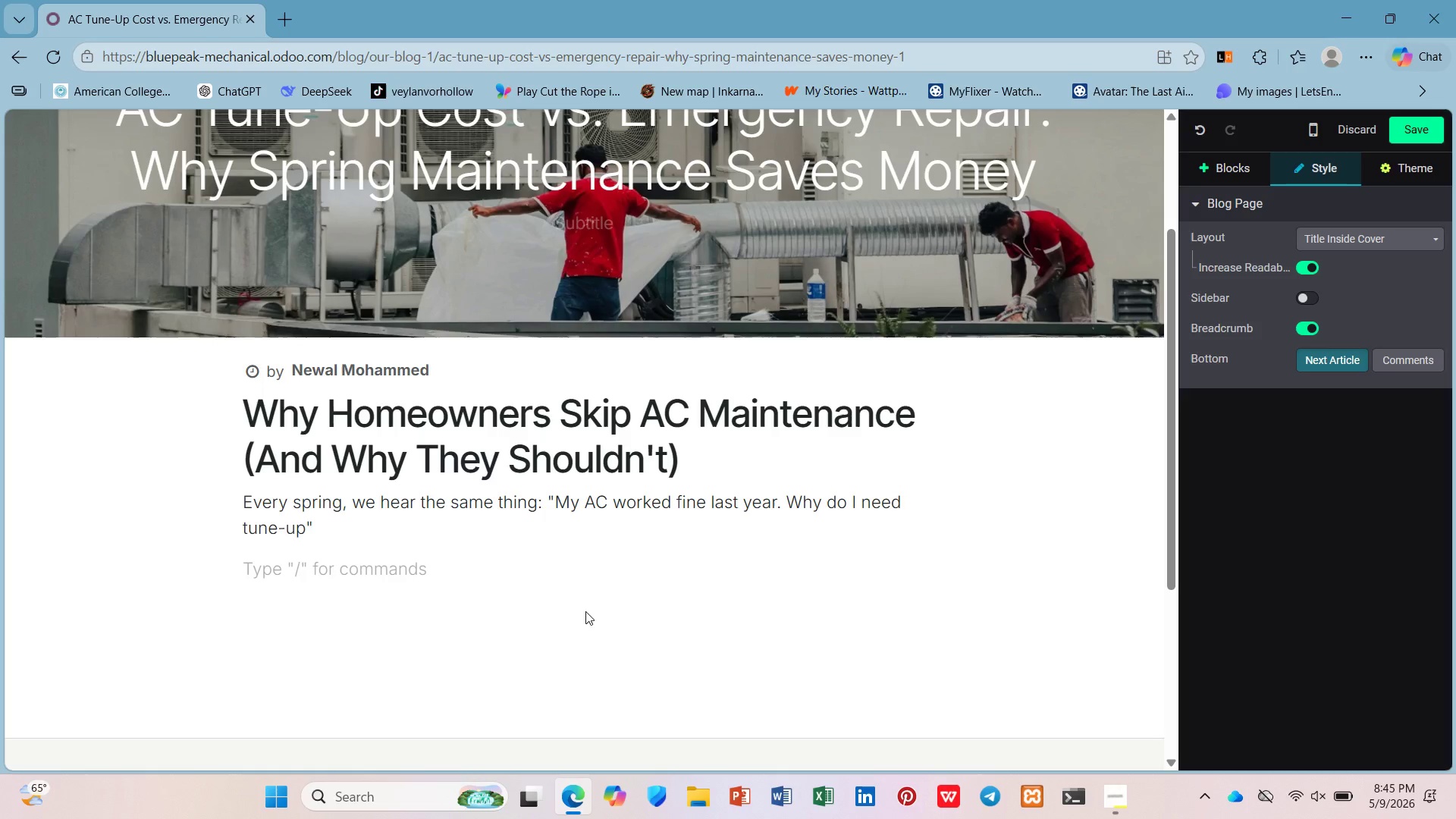 
type(Here;s)
key(Backspace)
key(Backspace)
type('s )
 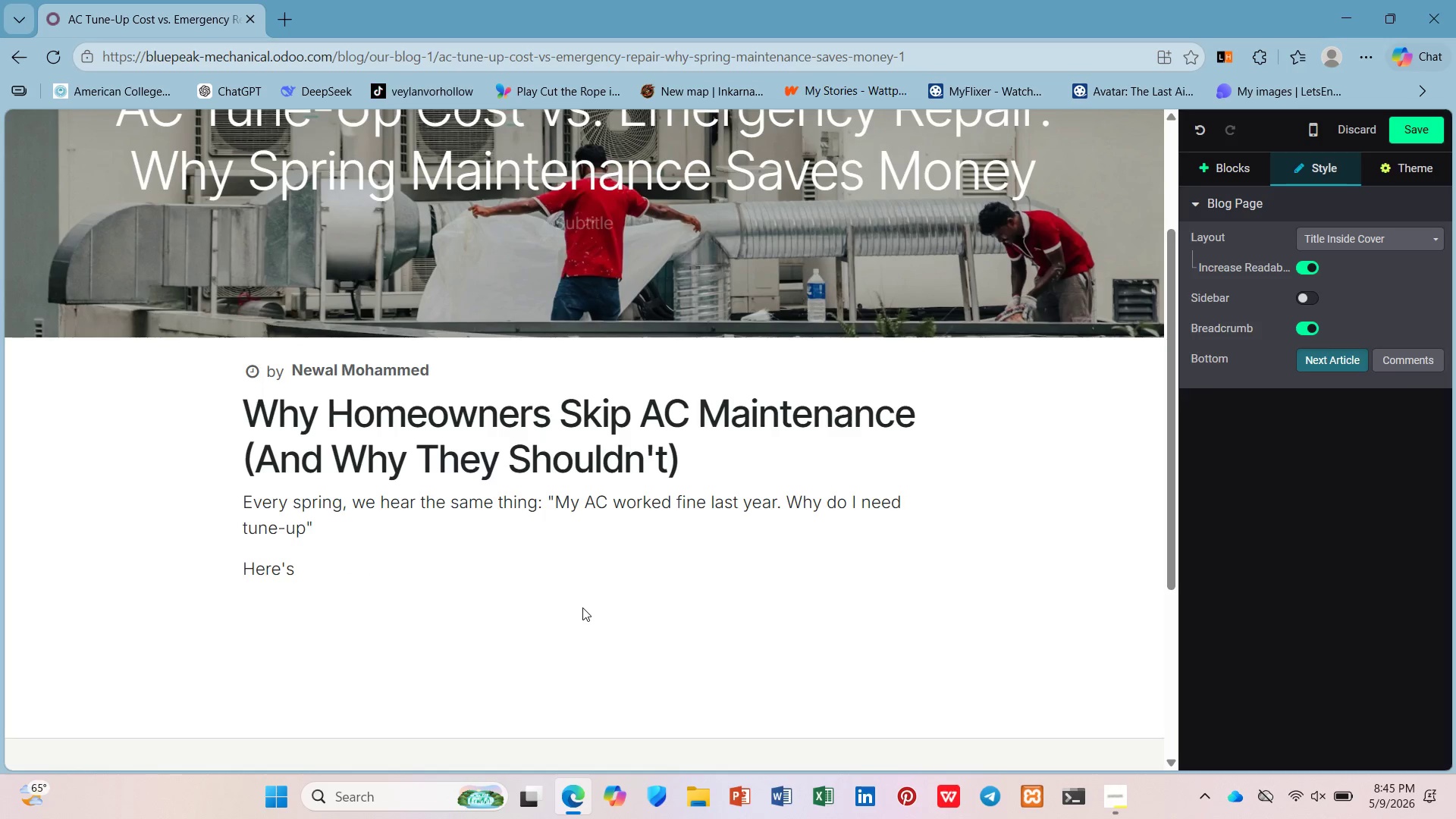 
wait(9.78)
 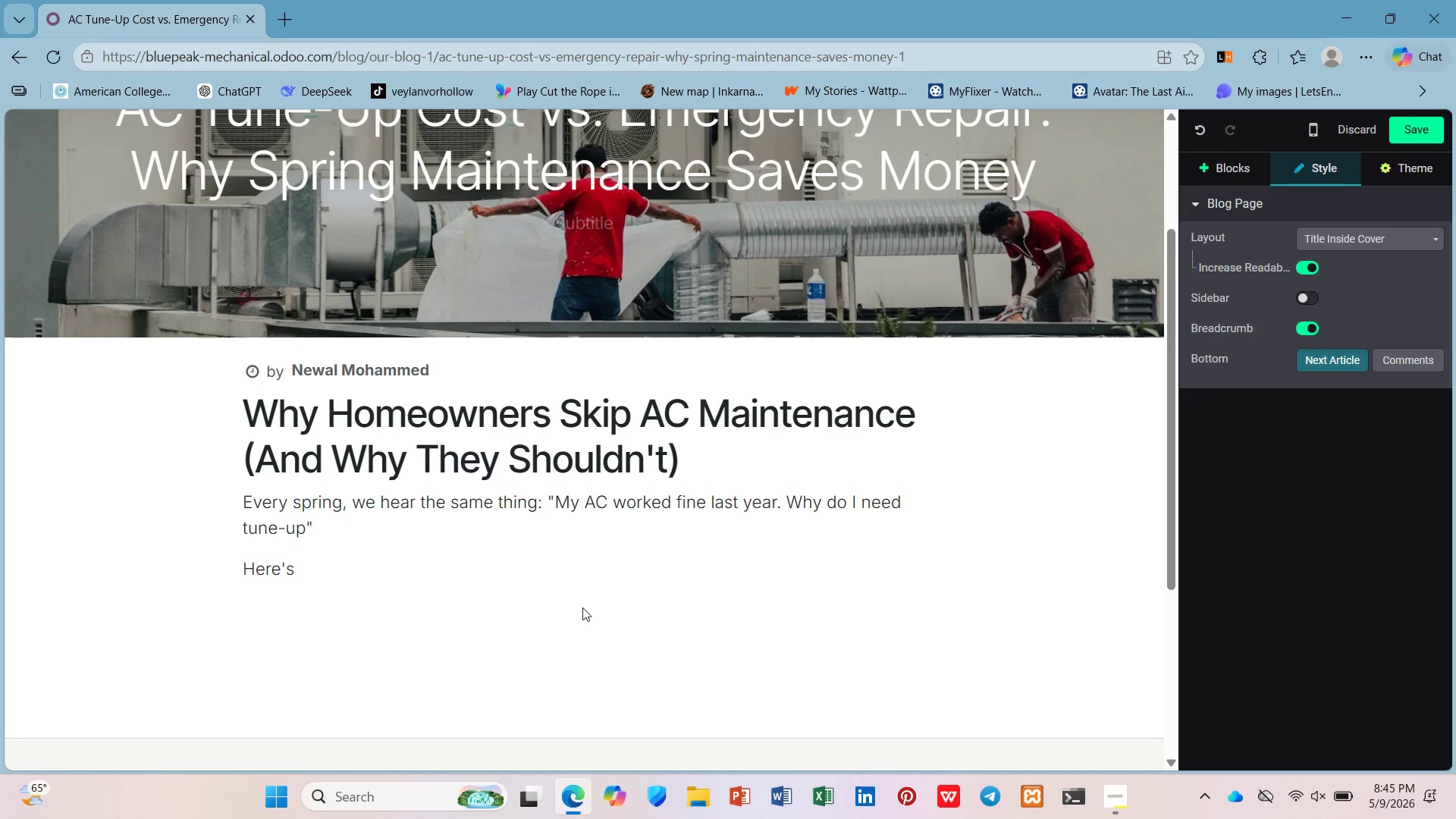 
type(why )
 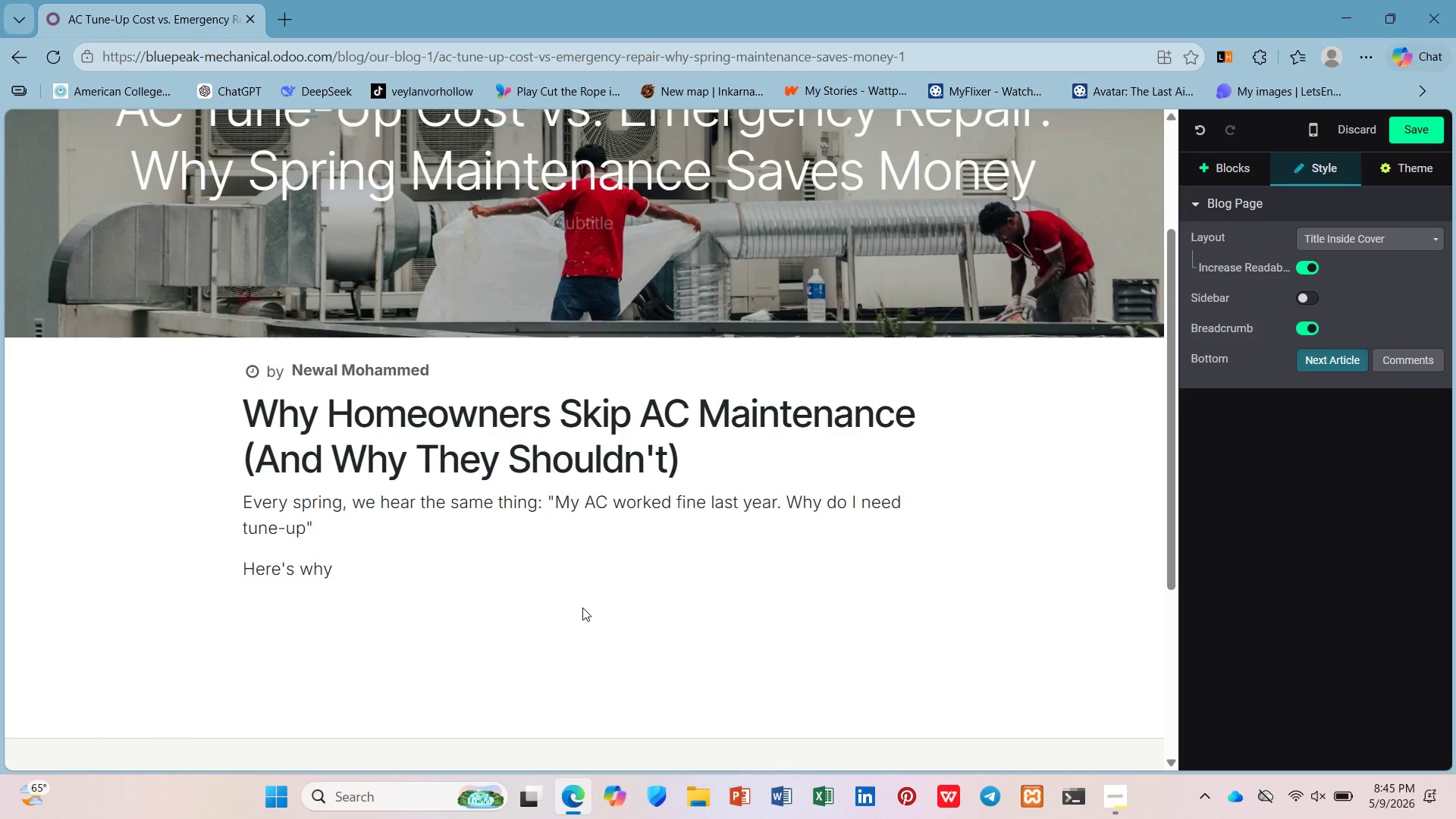 
hold_key(key=Unknown, duration=1.02)
 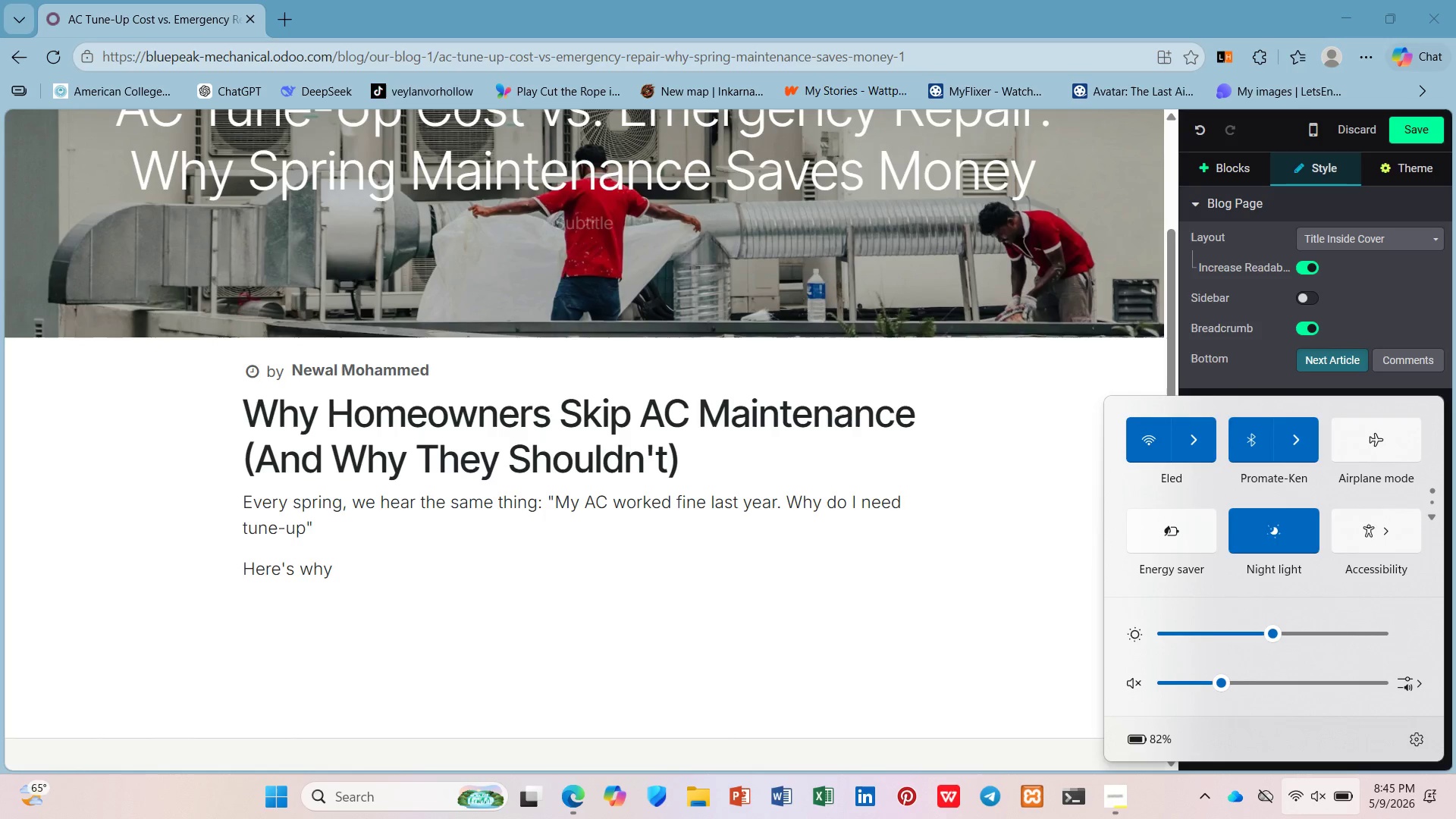 
key(Unknown)
 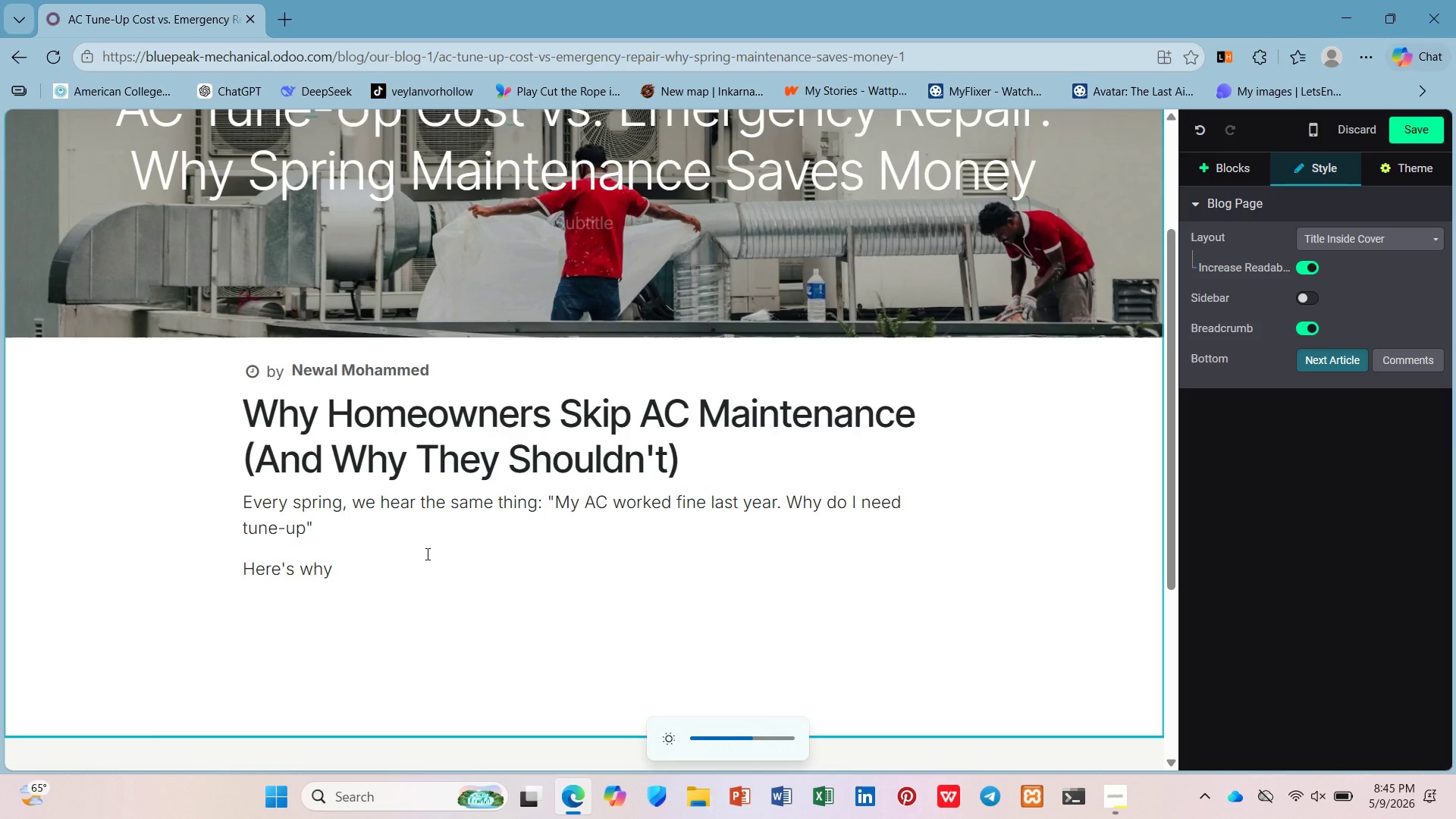 
left_click([426, 571])
 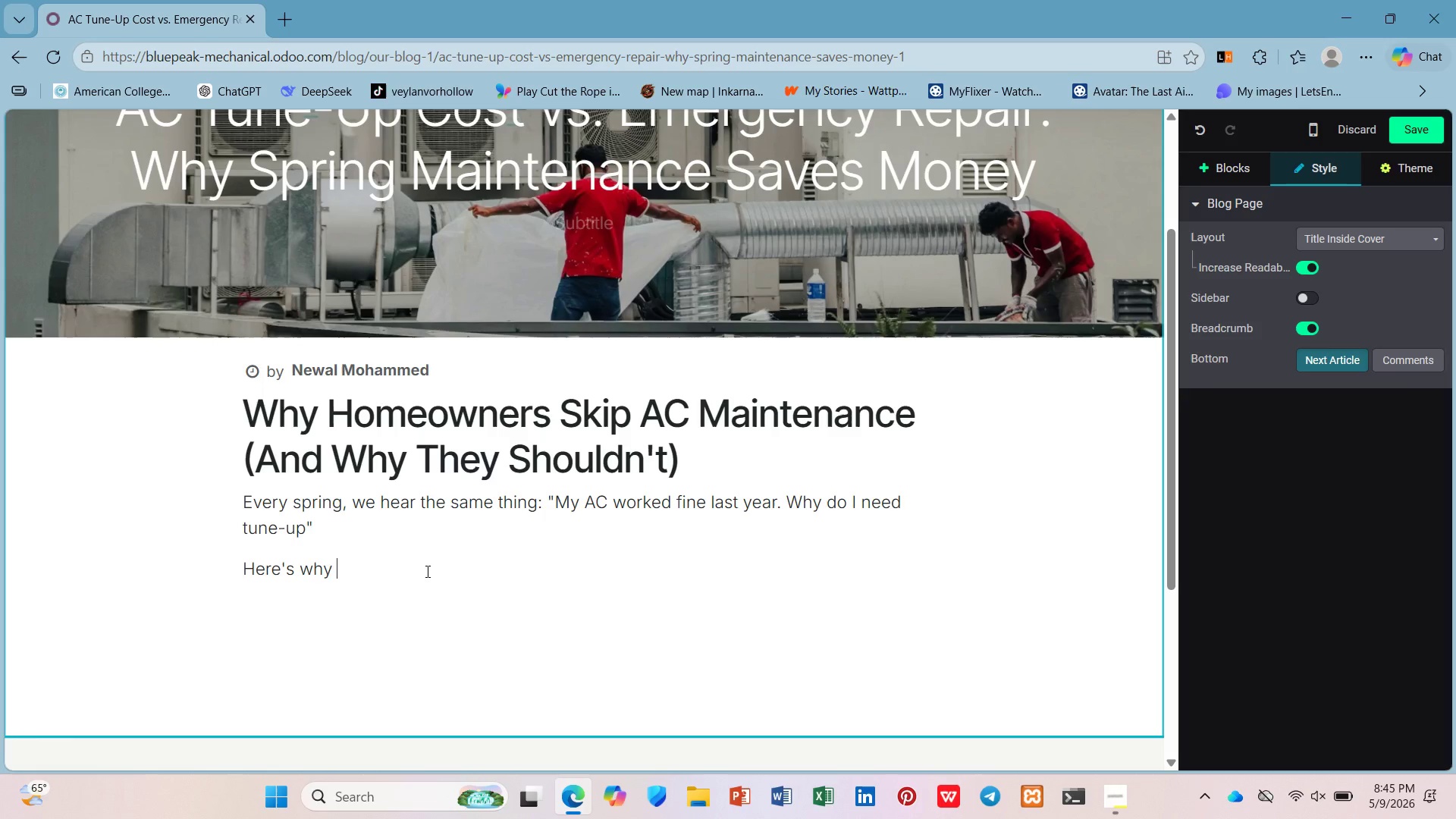 
scroll: coordinate [428, 572], scroll_direction: down, amount: 1.0
 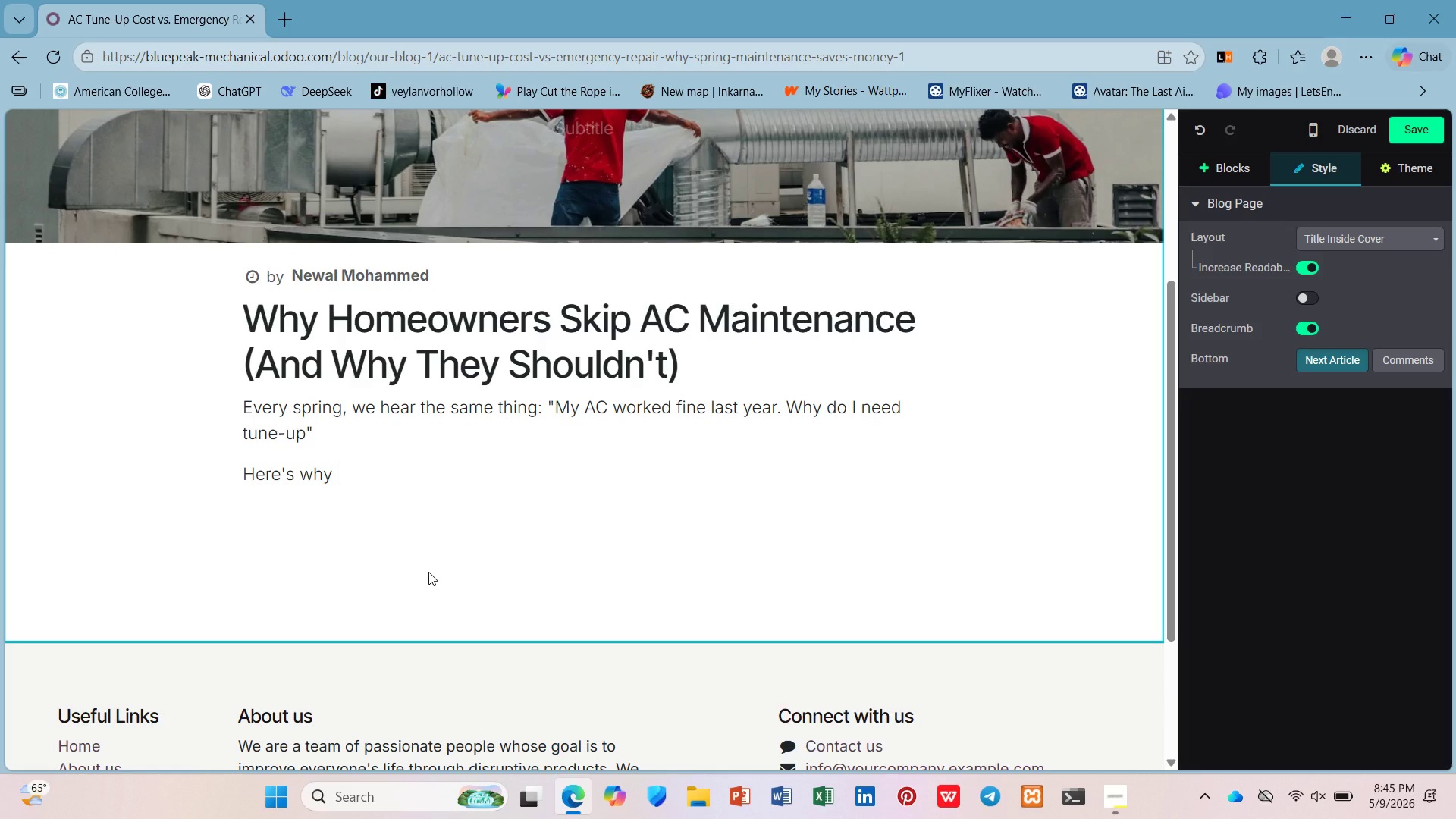 
key(ArrowLeft)
 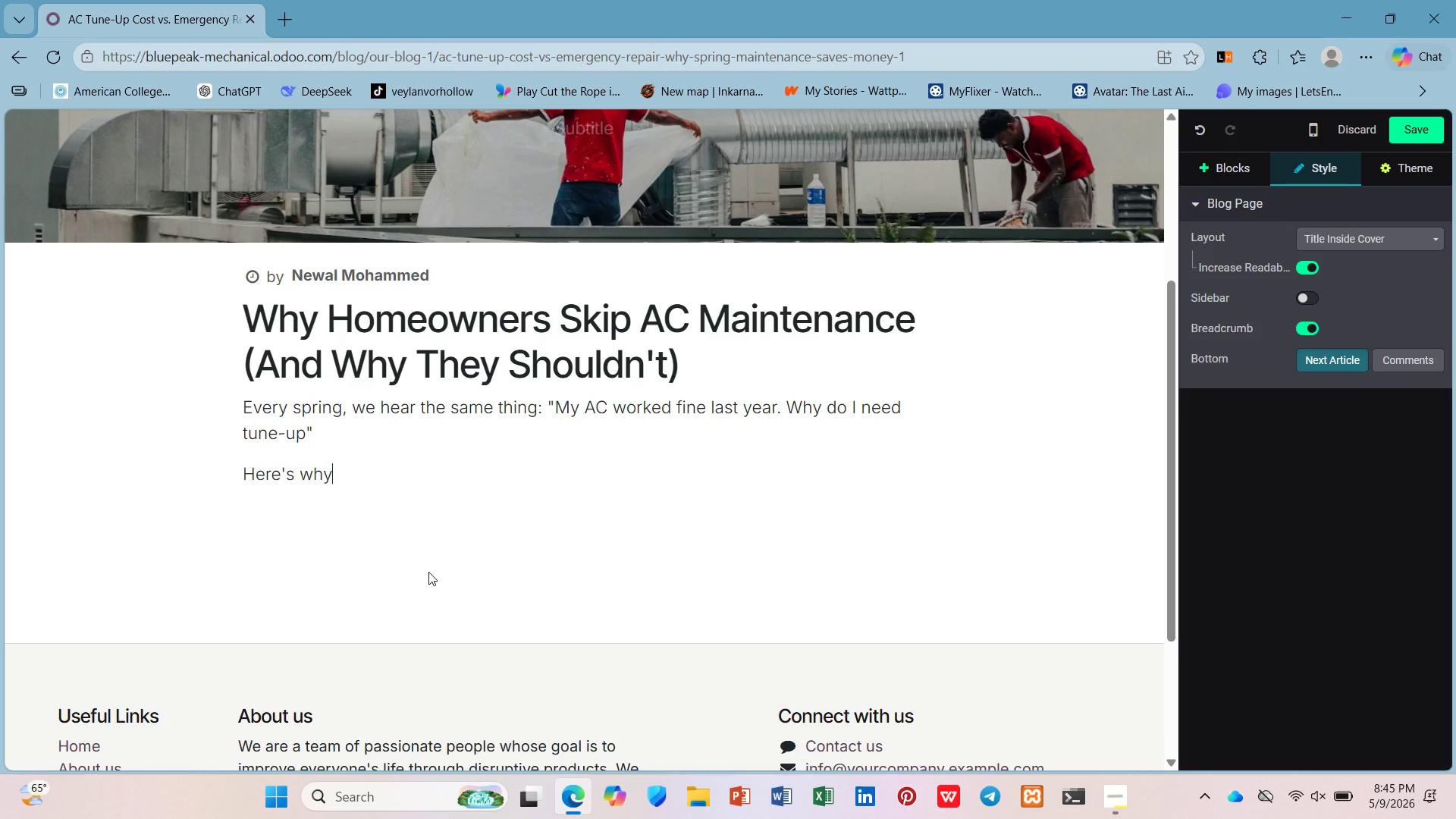 
key(Shift+Semicolon)
 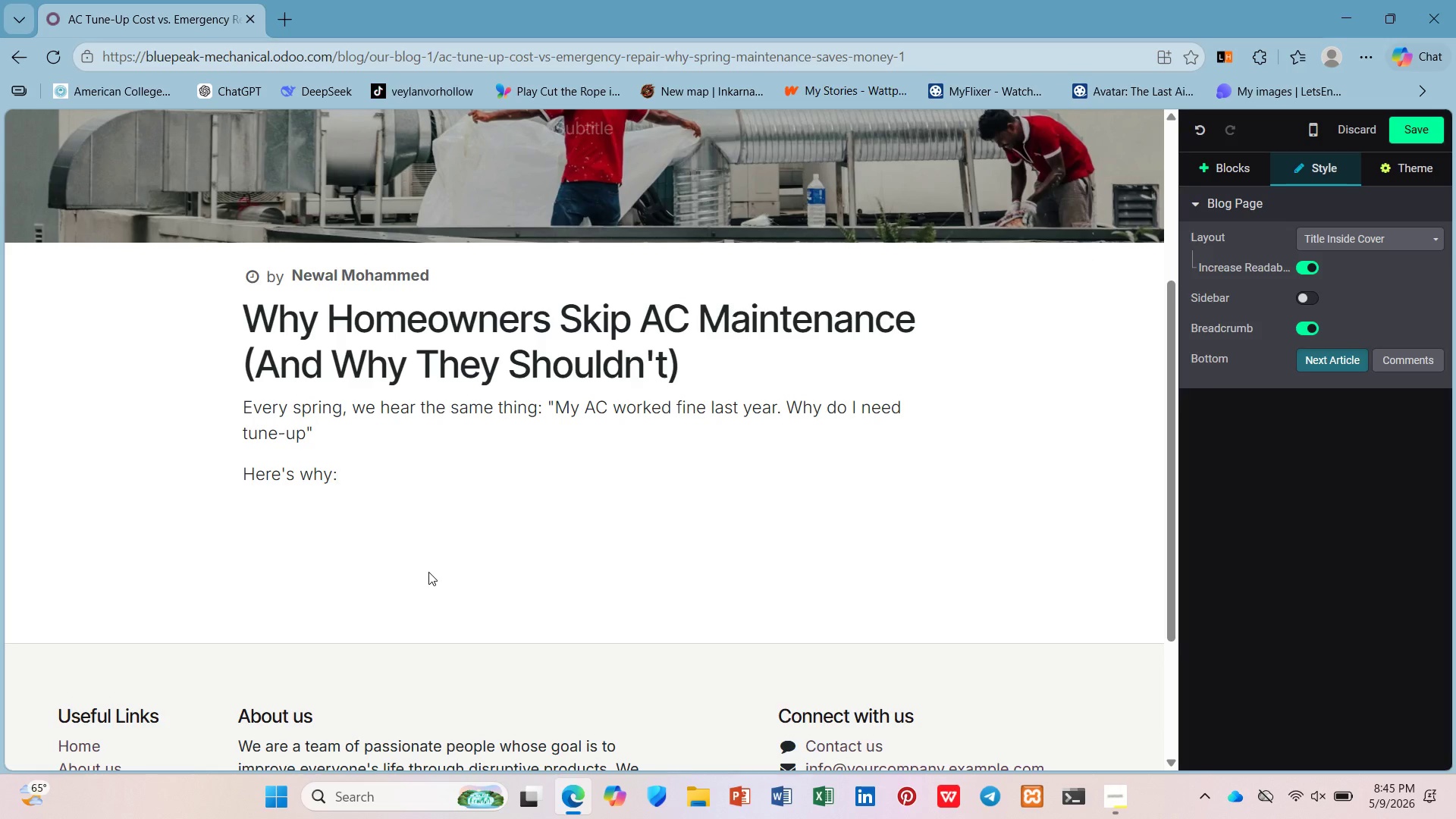 
key(ArrowDown)
 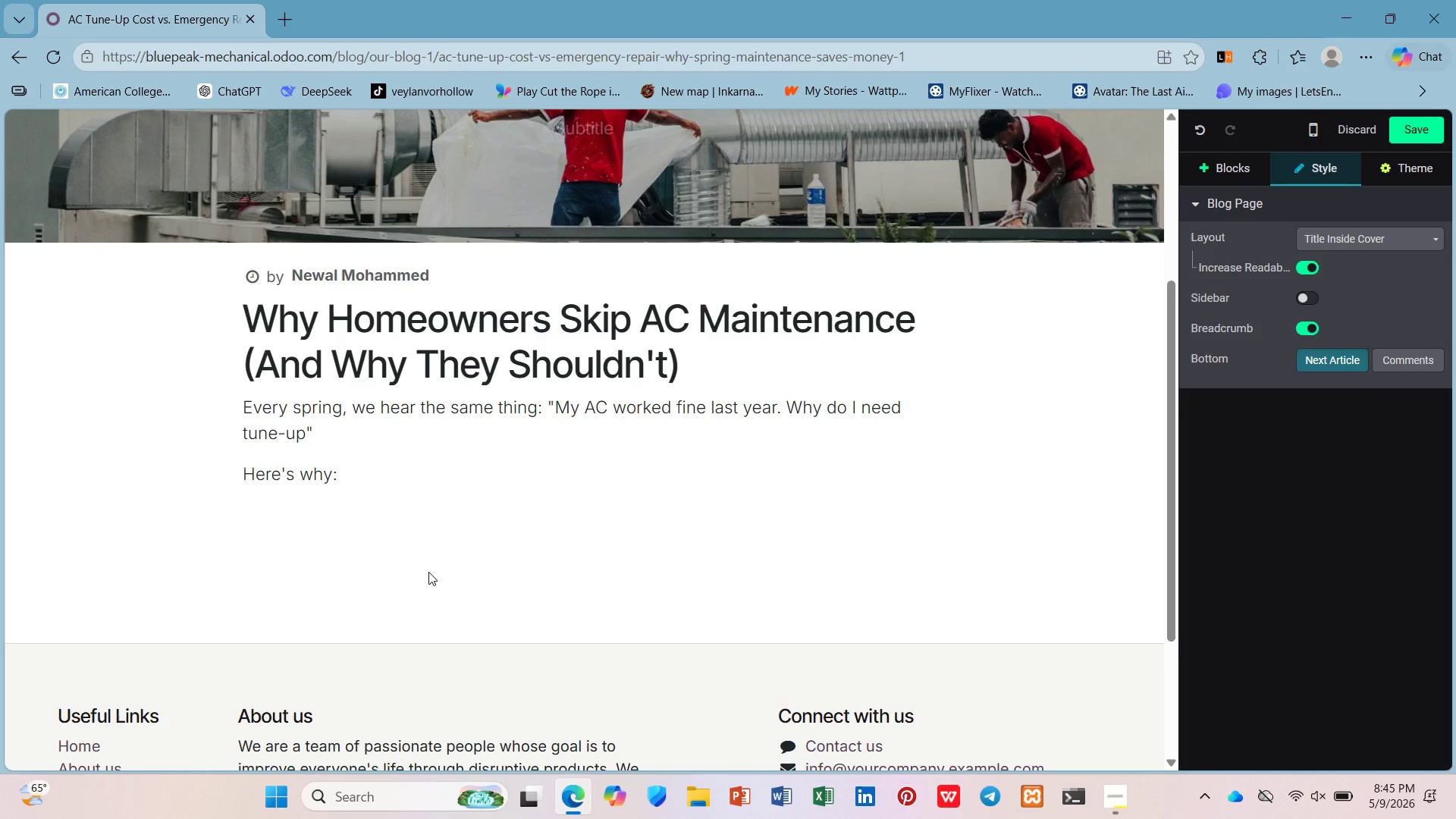 
type(An AC system that's not maintained loses 5% efficiency every year. After 5 years, you're paying 25% more to cool your home )
 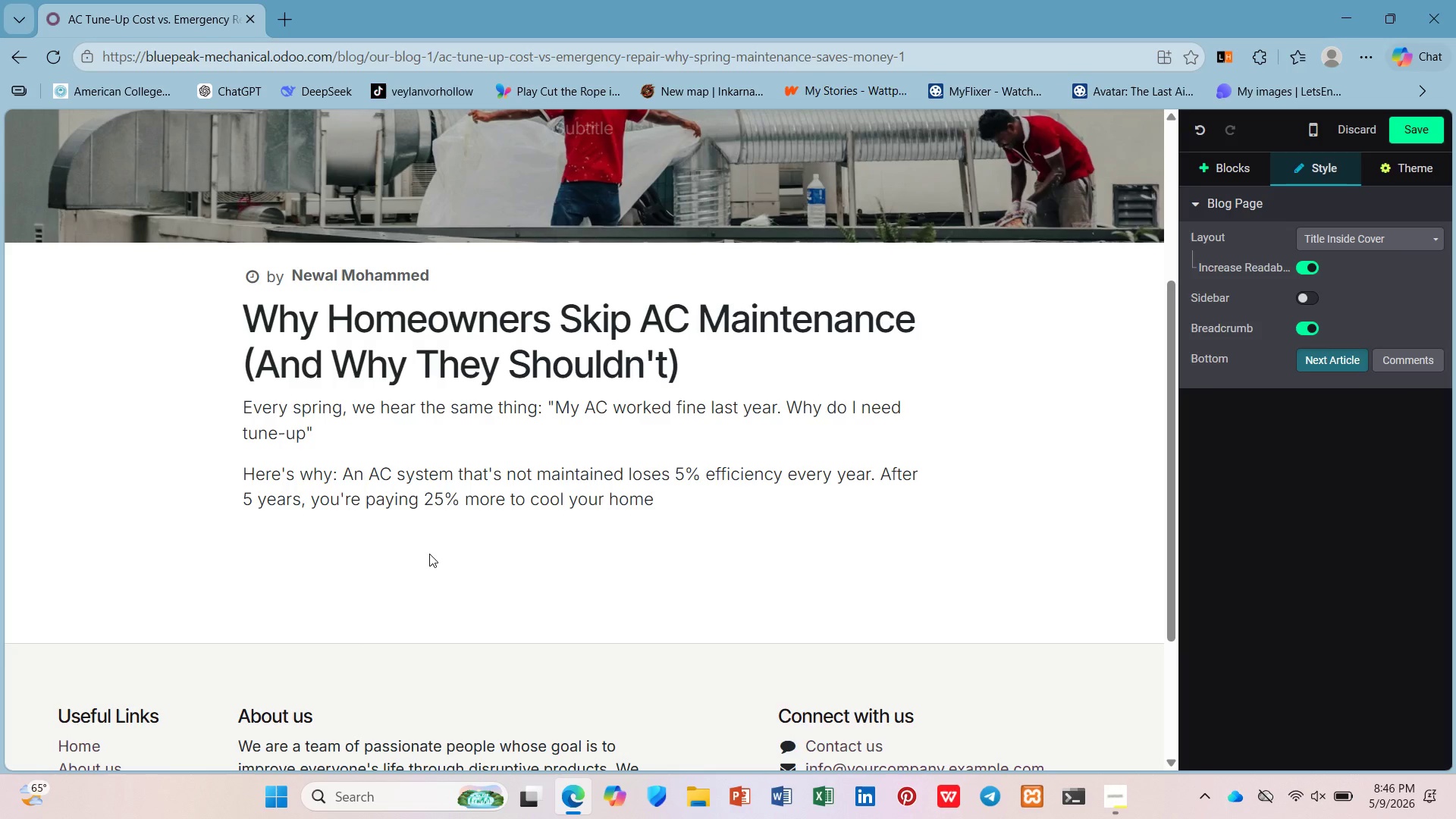 
wait(25.41)
 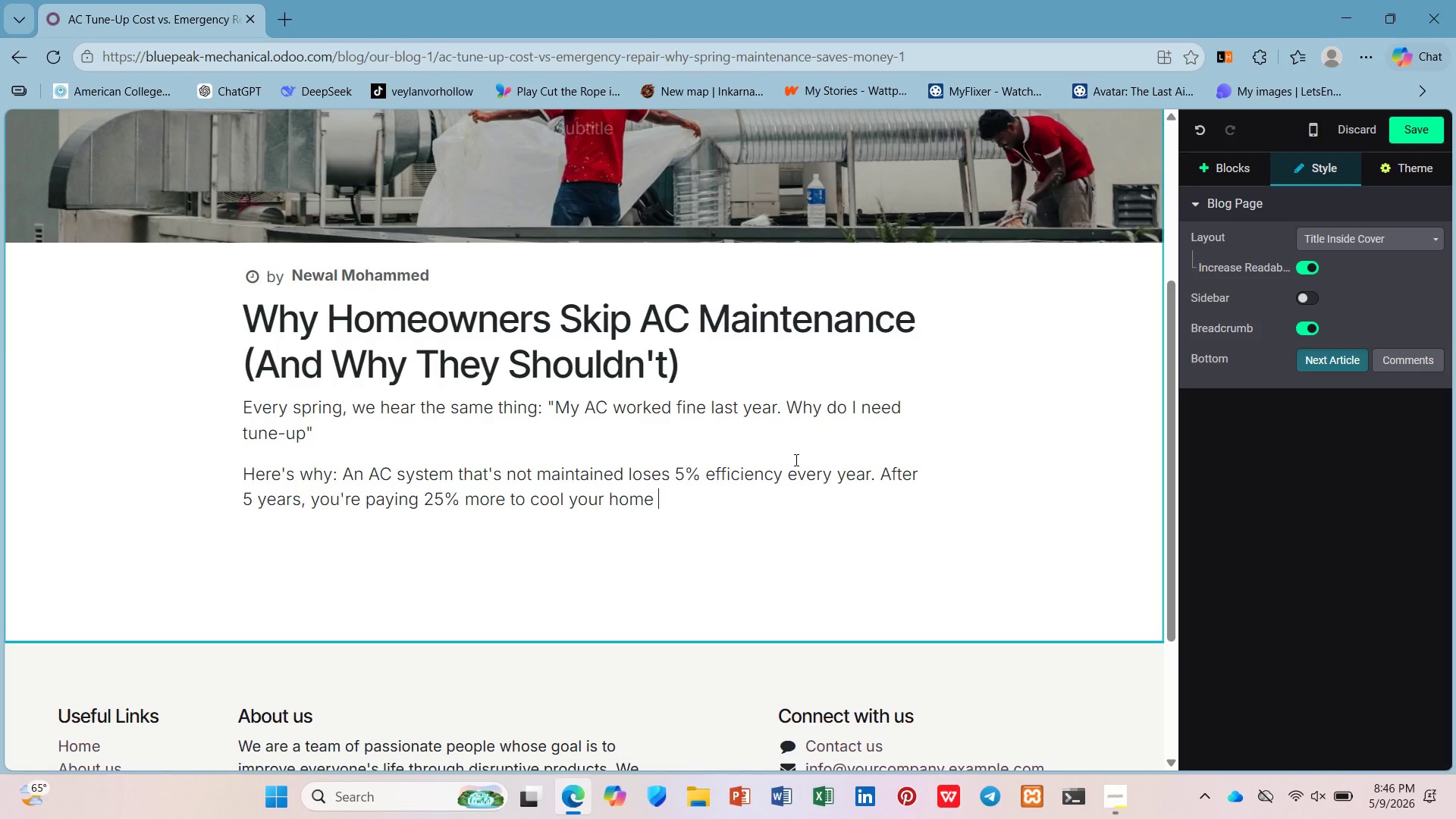 
key(Minus)
 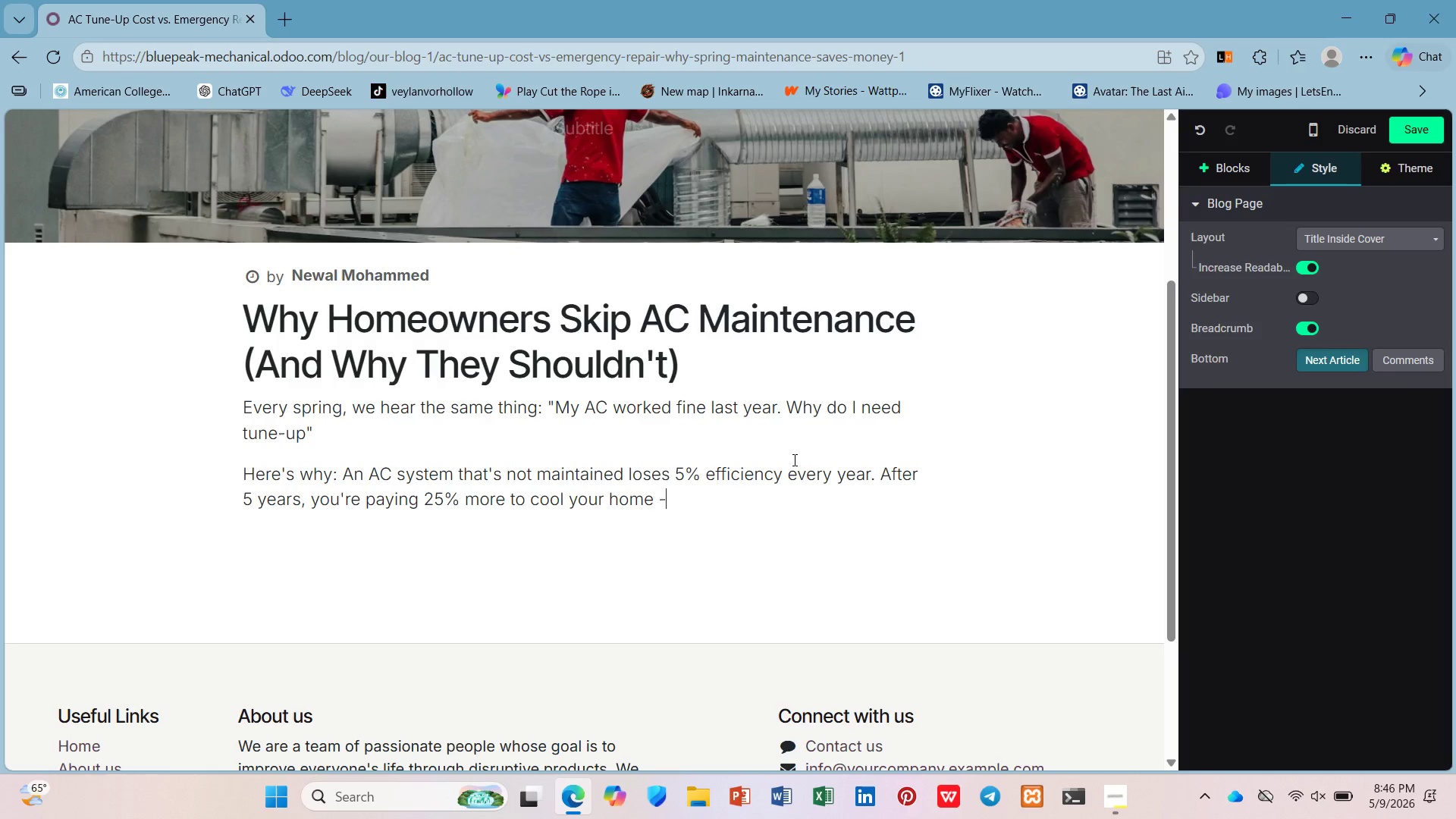 
key(Space)
 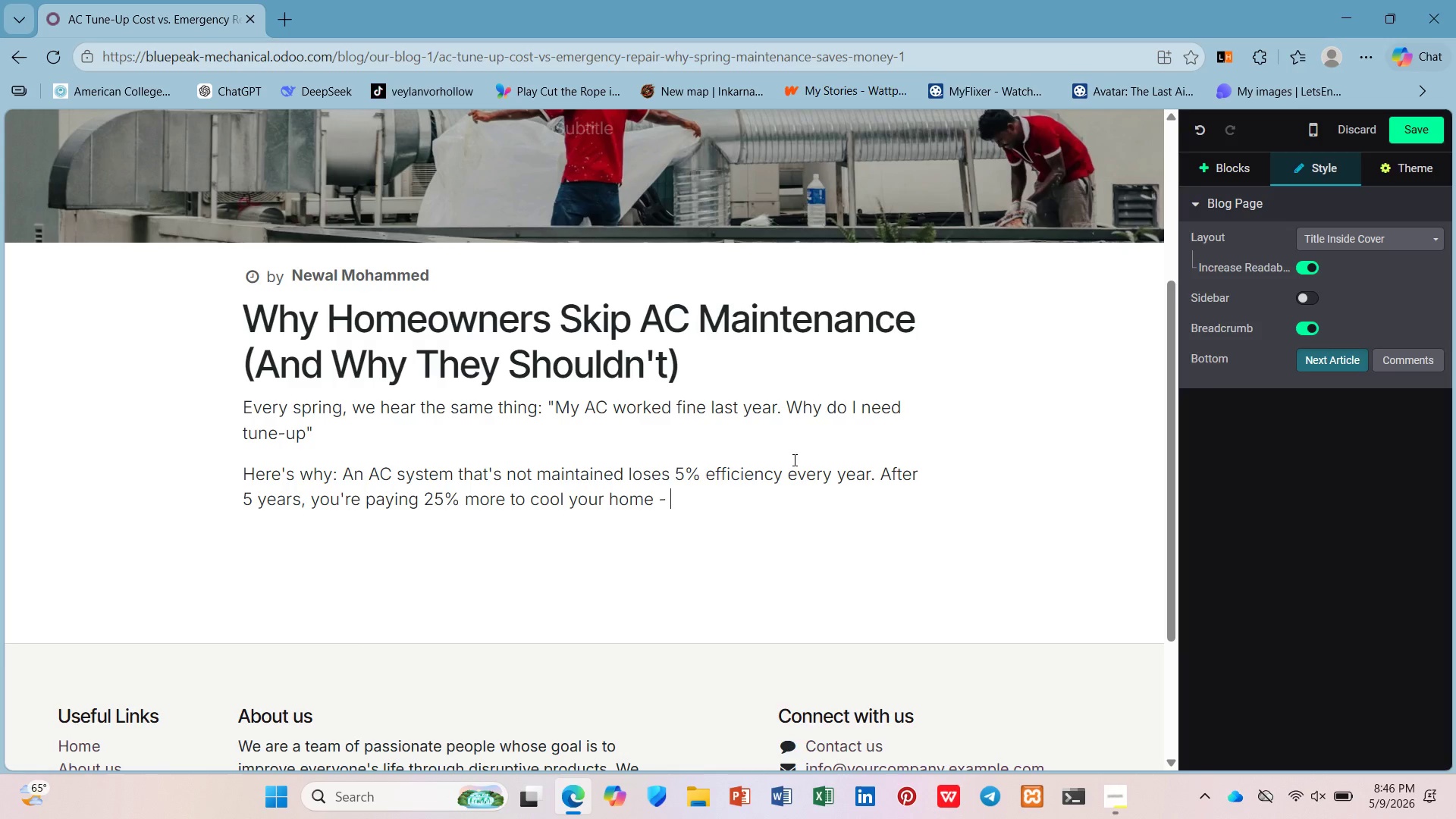 
wait(10.3)
 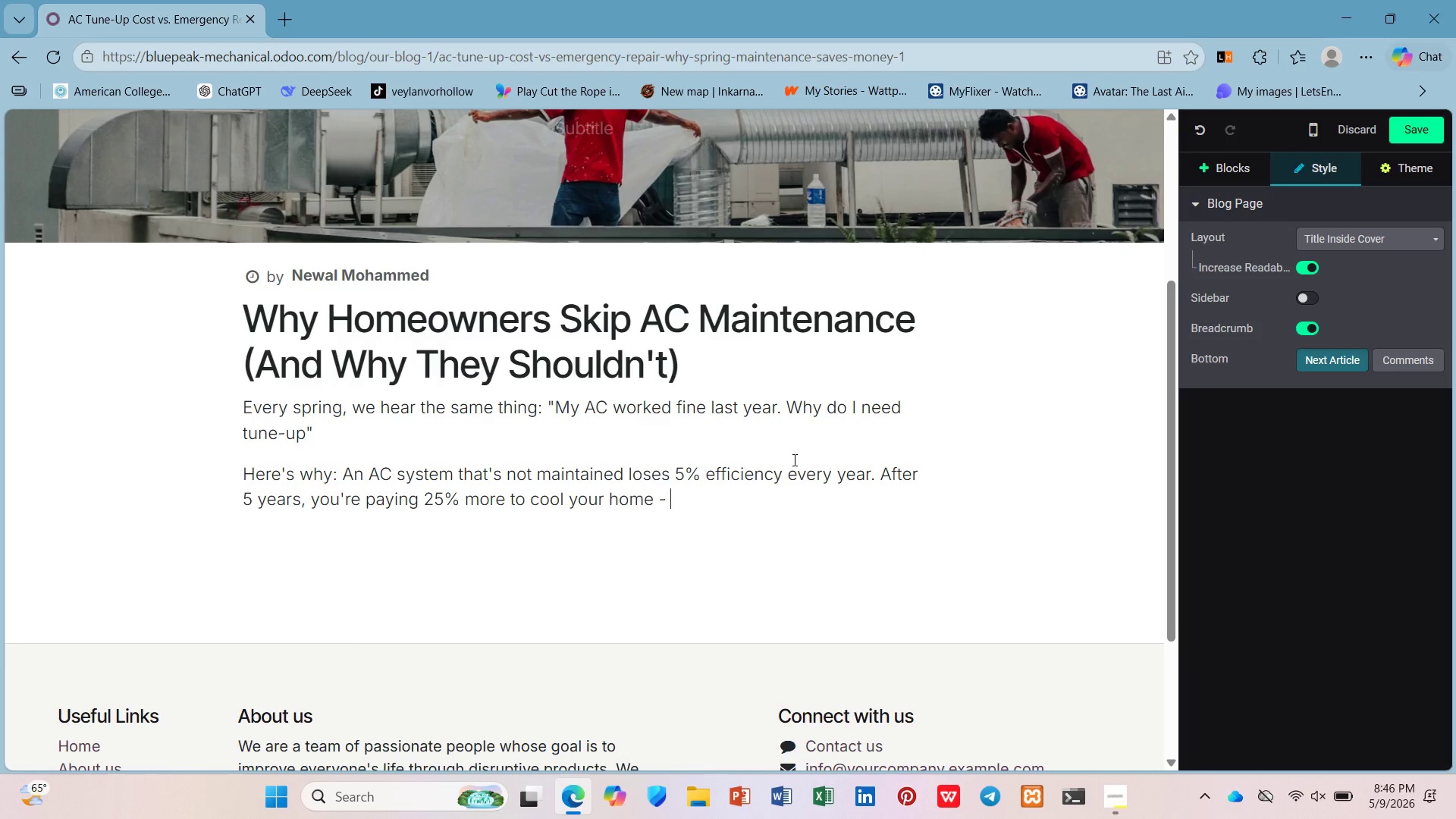 
type(for the same comfor t)
key(Backspace)
key(Backspace)
type(t level.)
 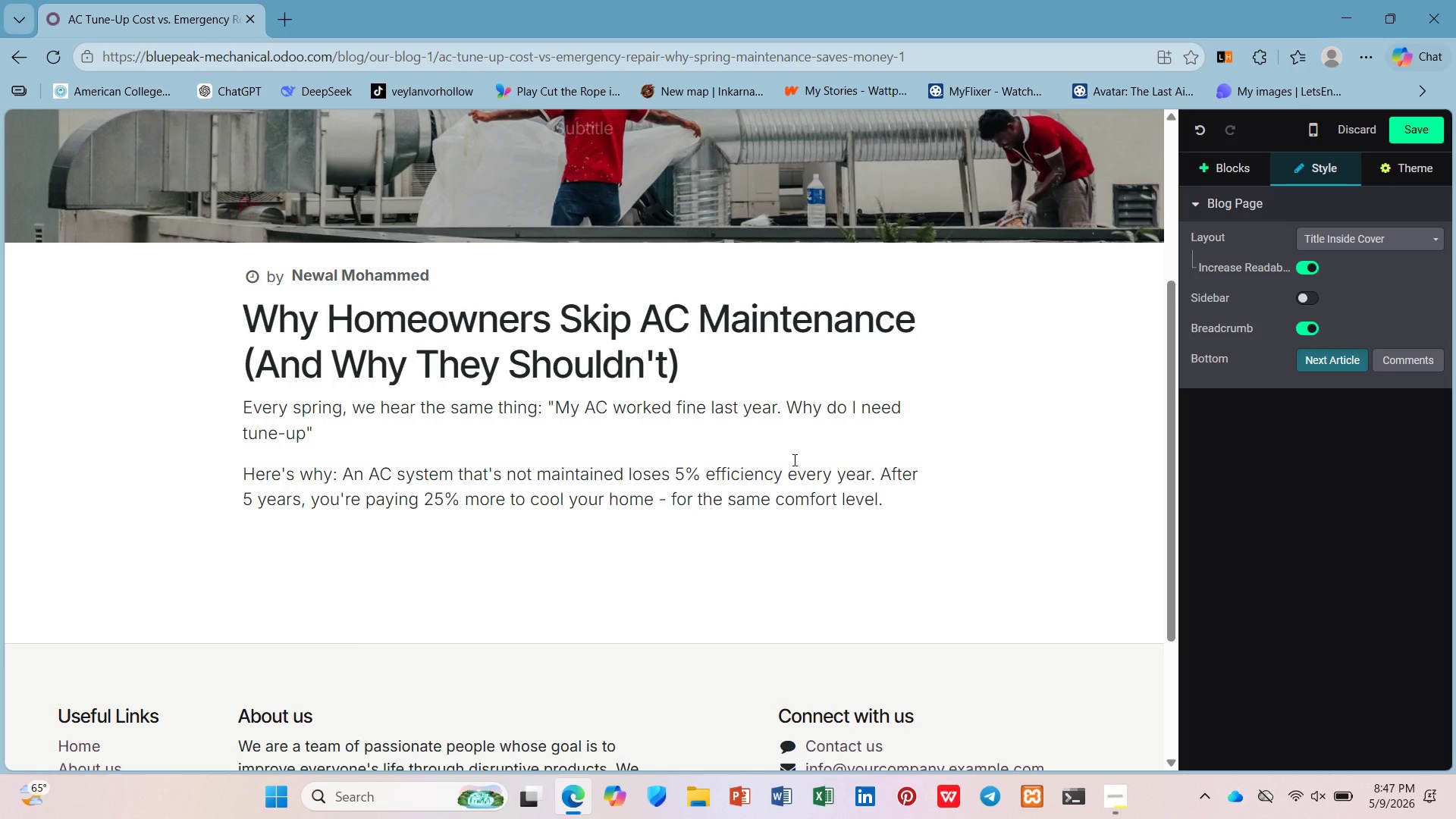 
key(Enter)
 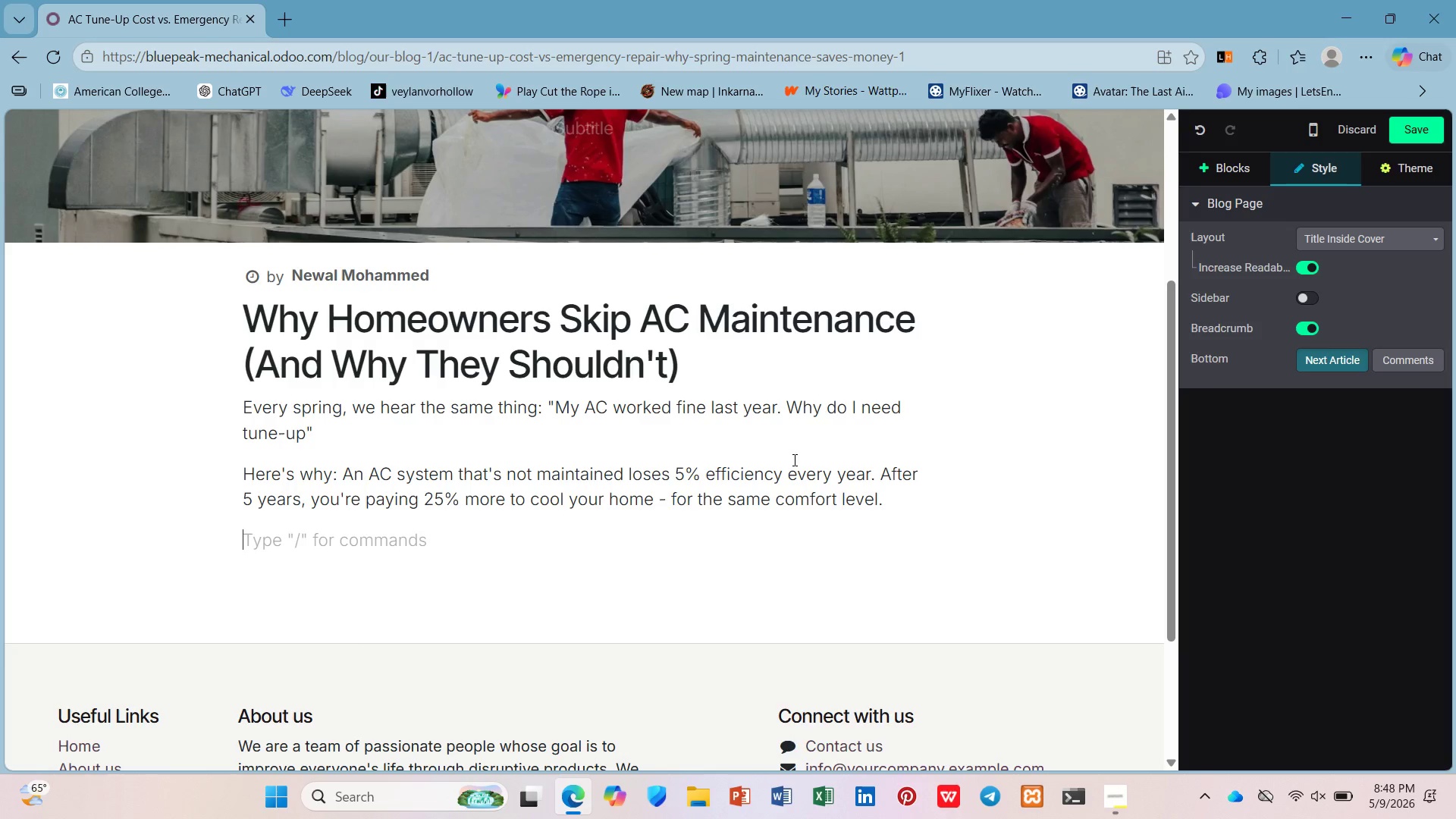 
wait(103.5)
 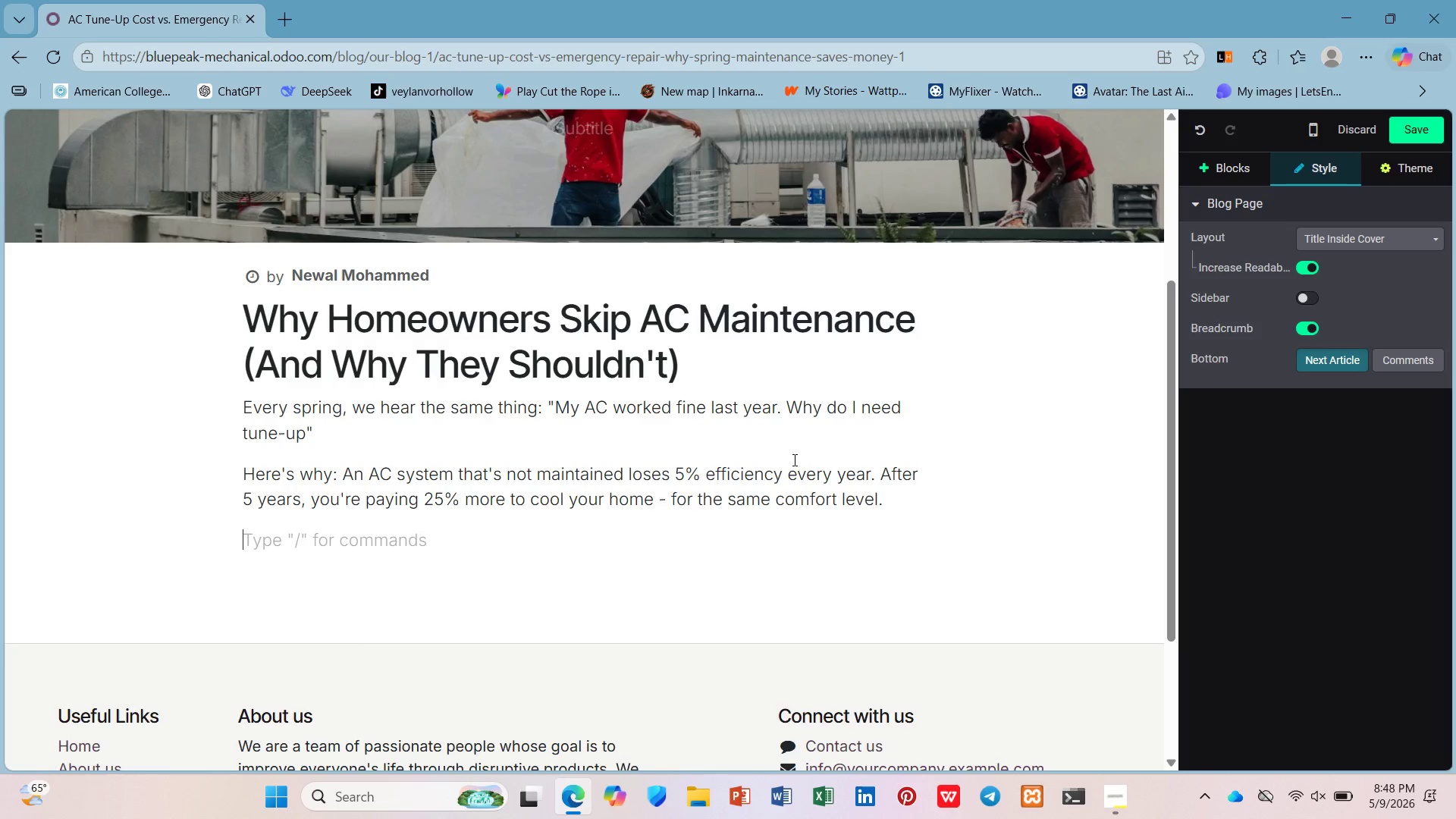 
type(/h3)
 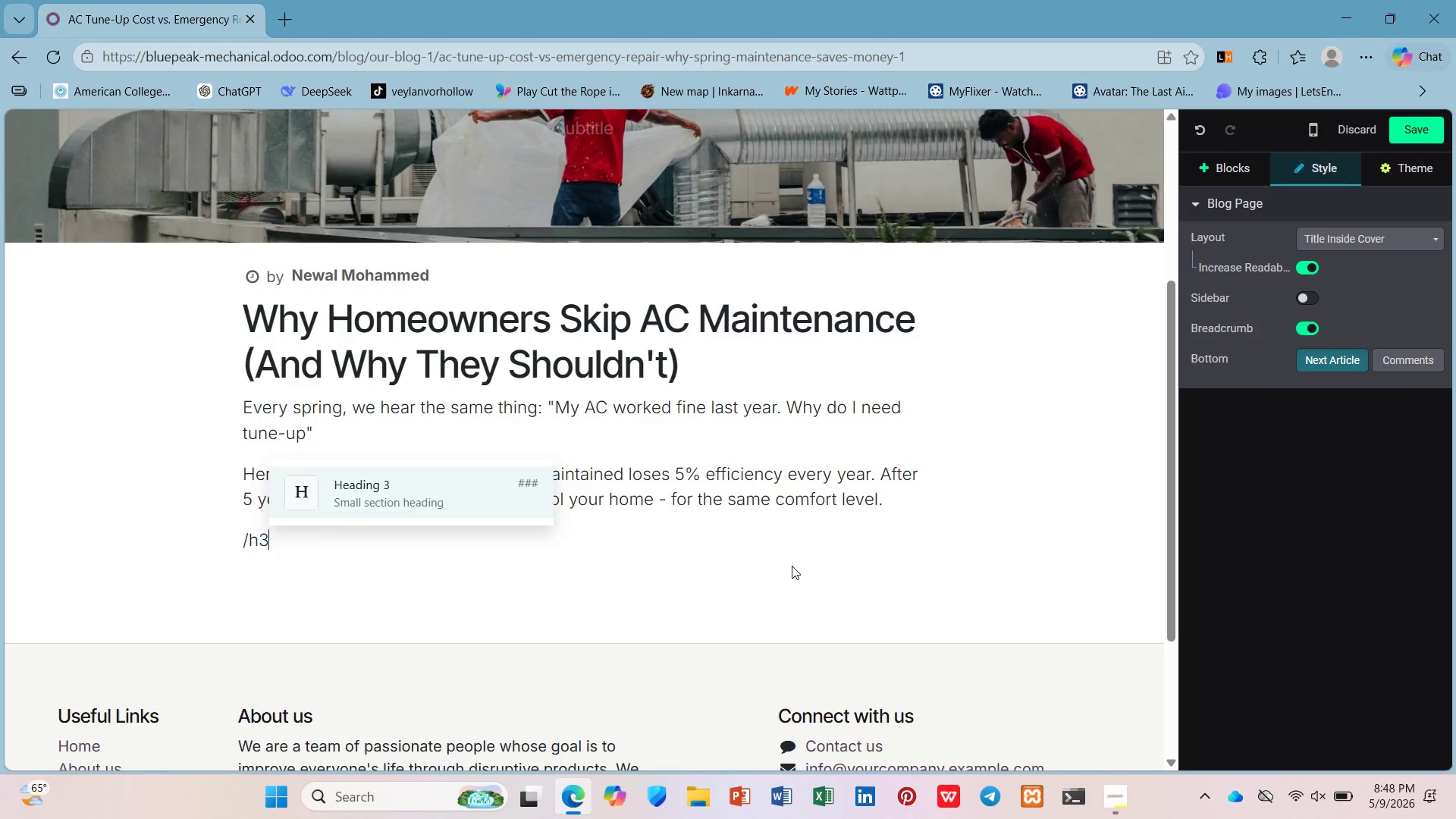 
key(Enter)
 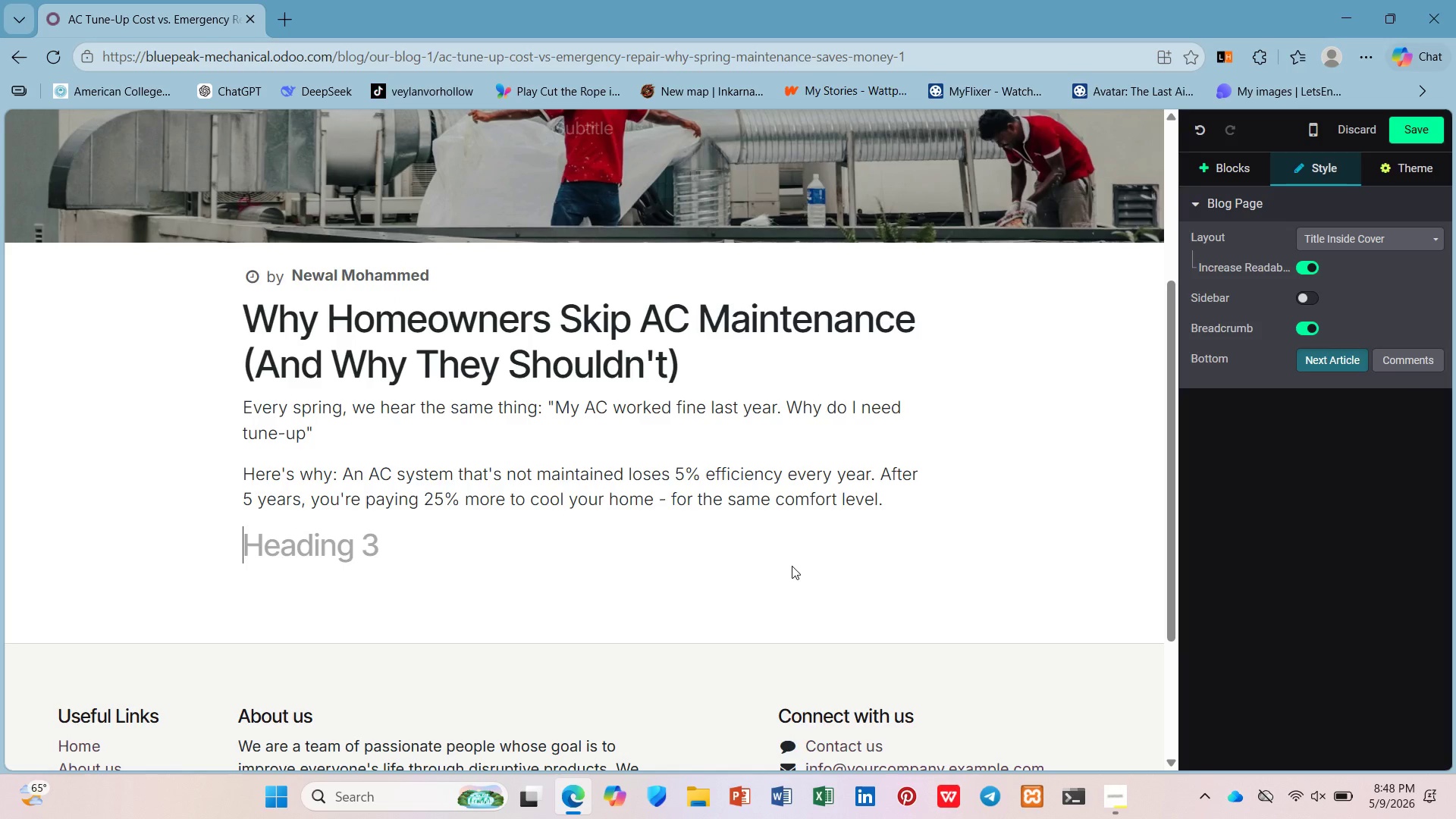 
type(What's Actually Checked S)
key(Backspace)
type(During a Tune-up)
 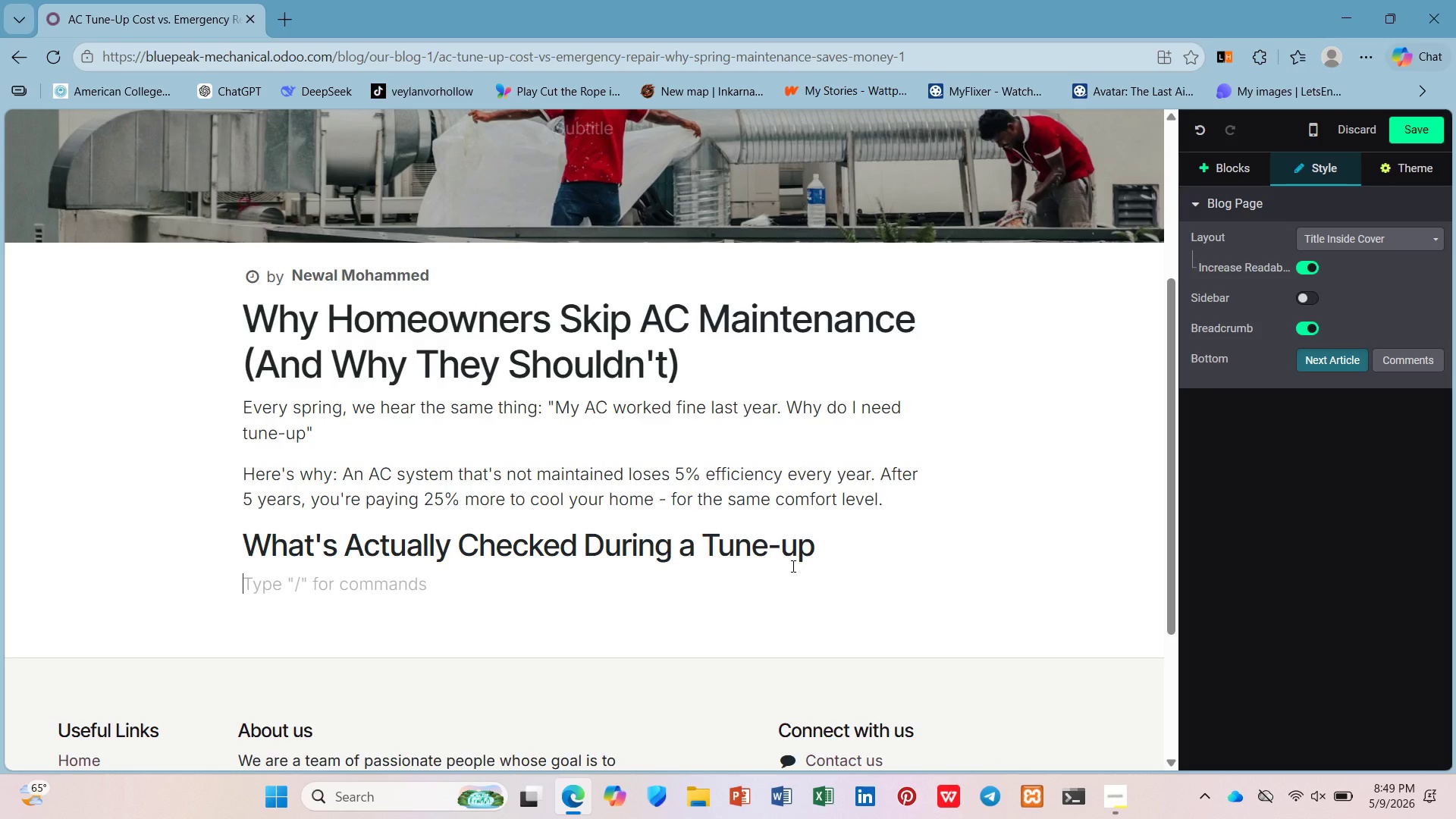 
 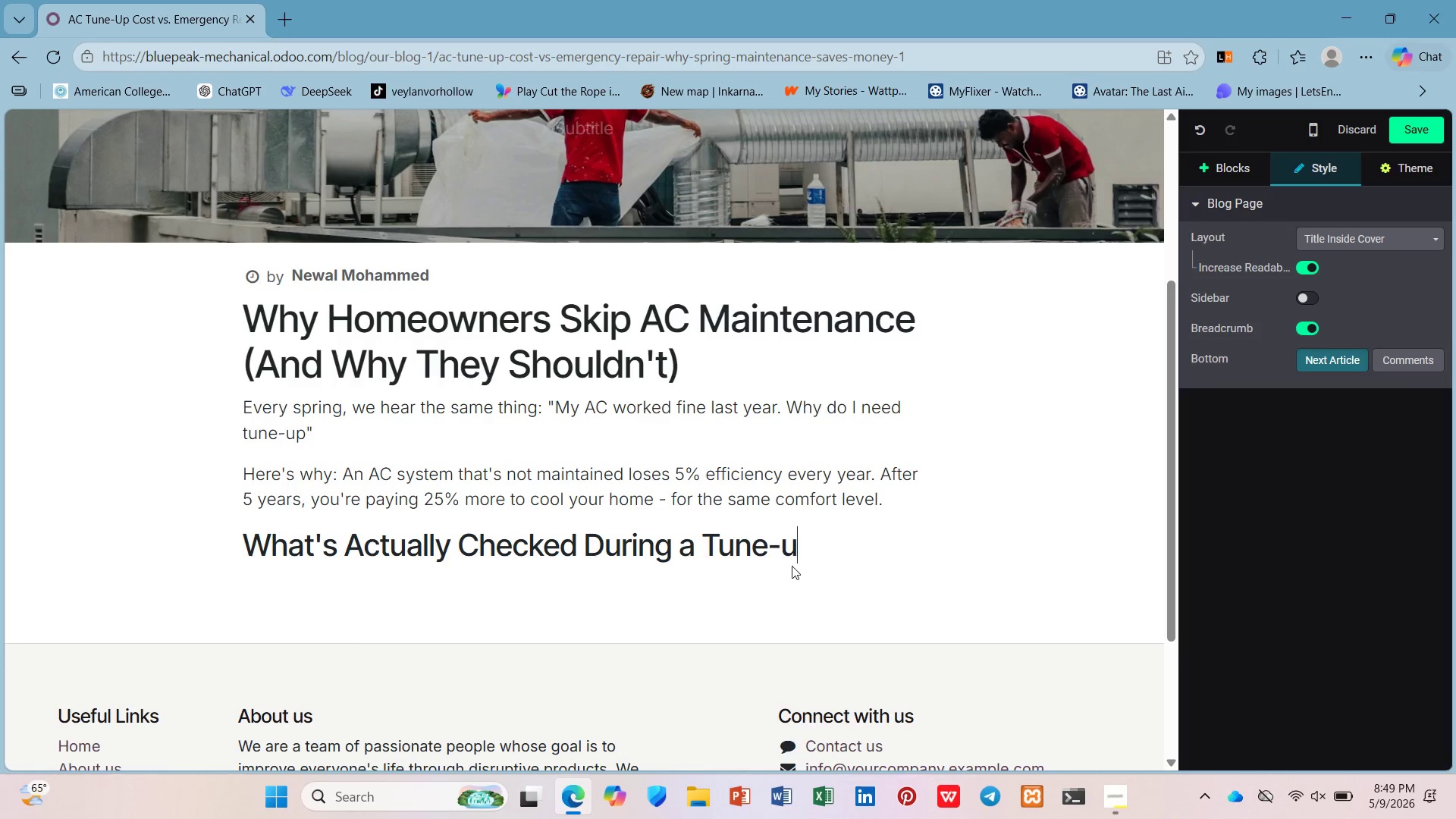 
key(Enter)
 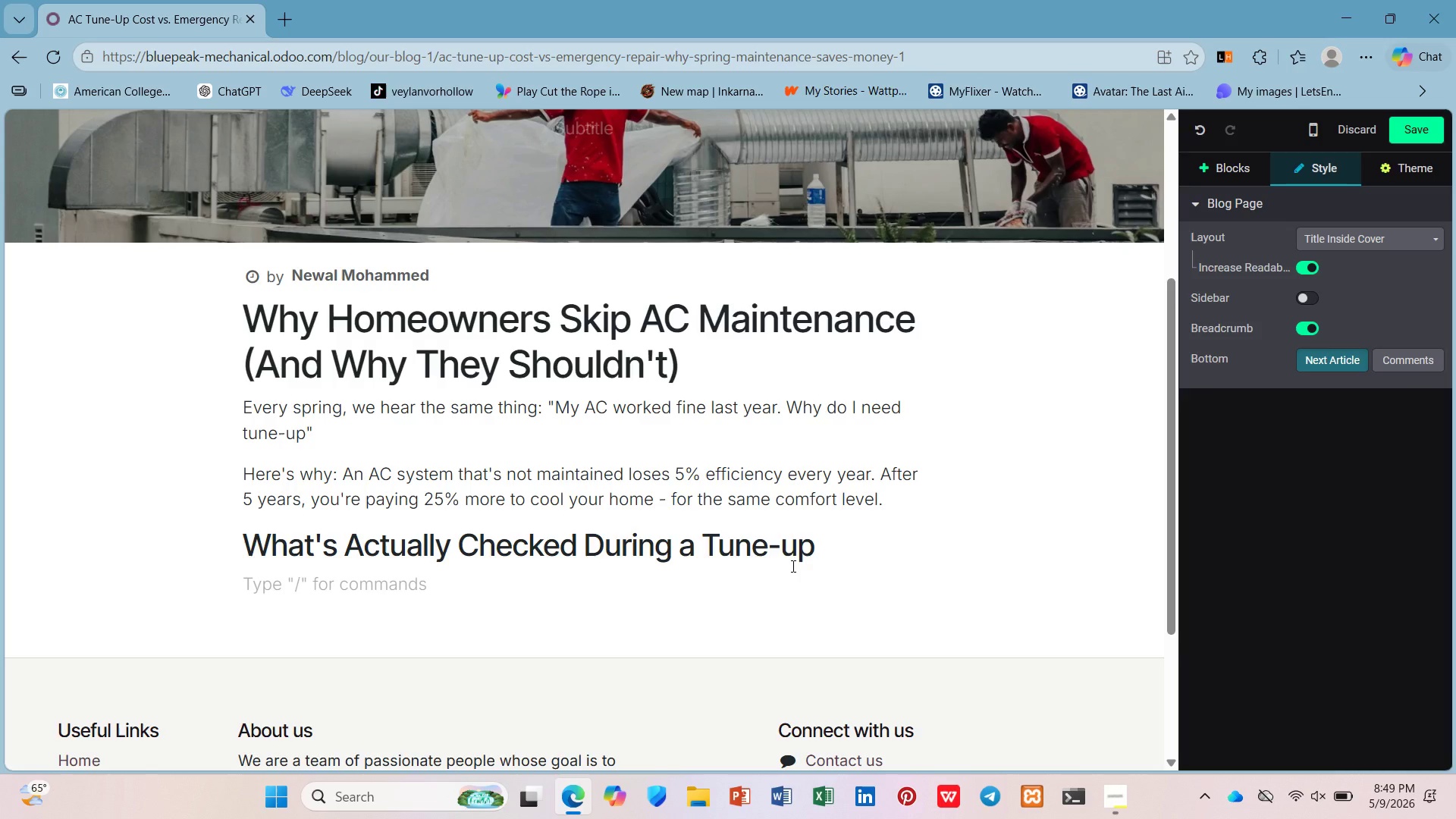 
wait(18.45)
 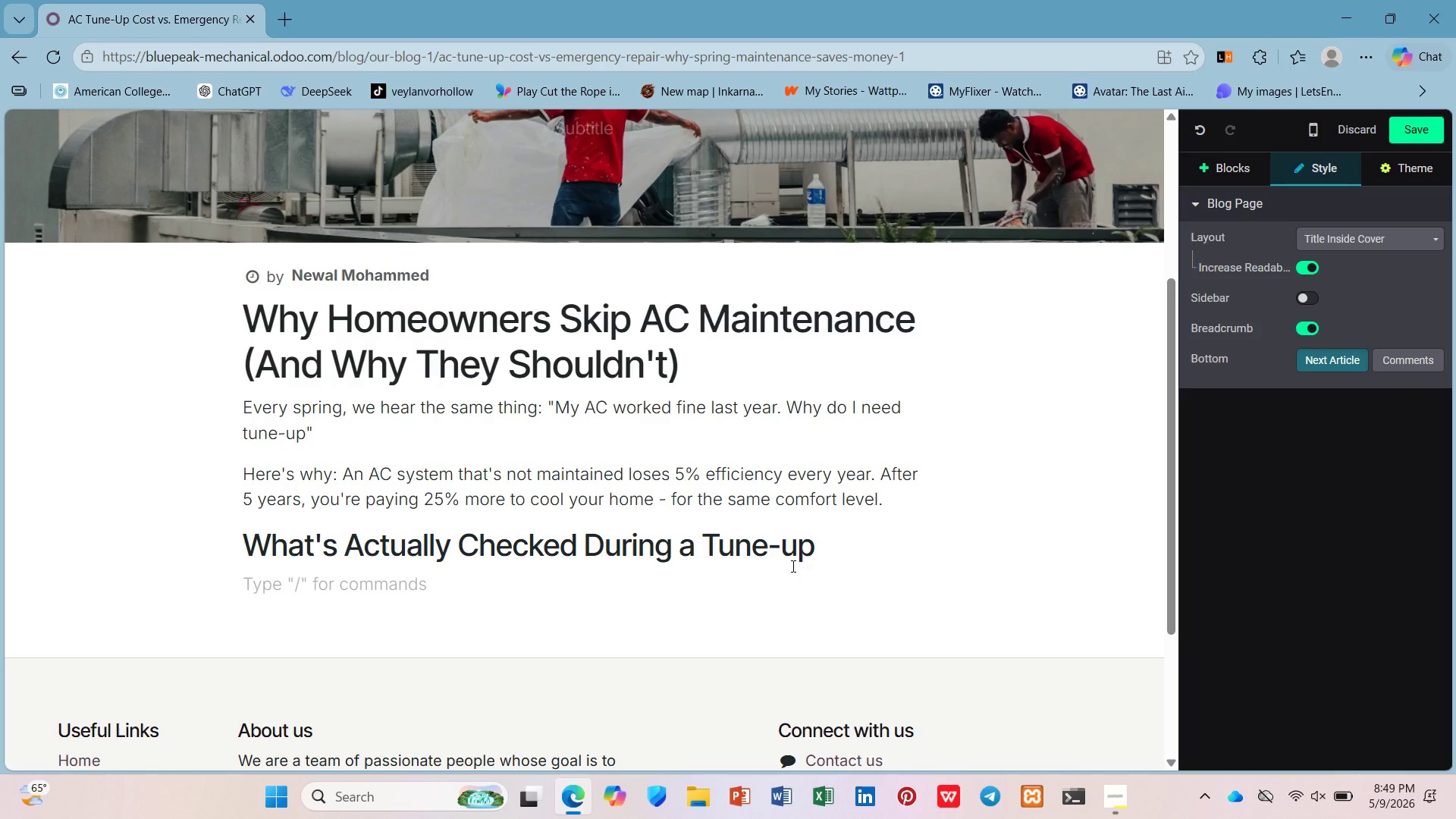 
type(/ul)
 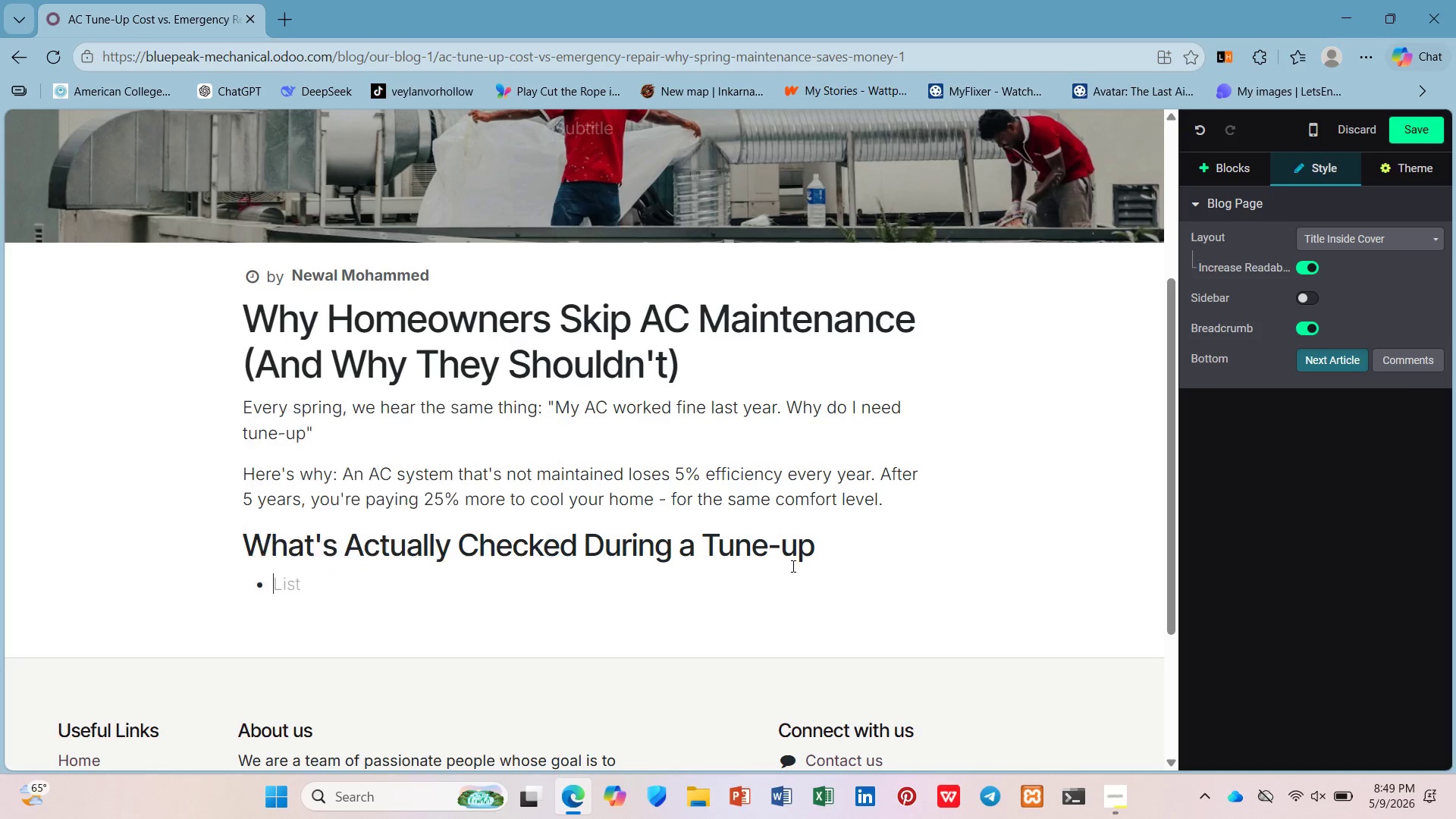 
key(Enter)
 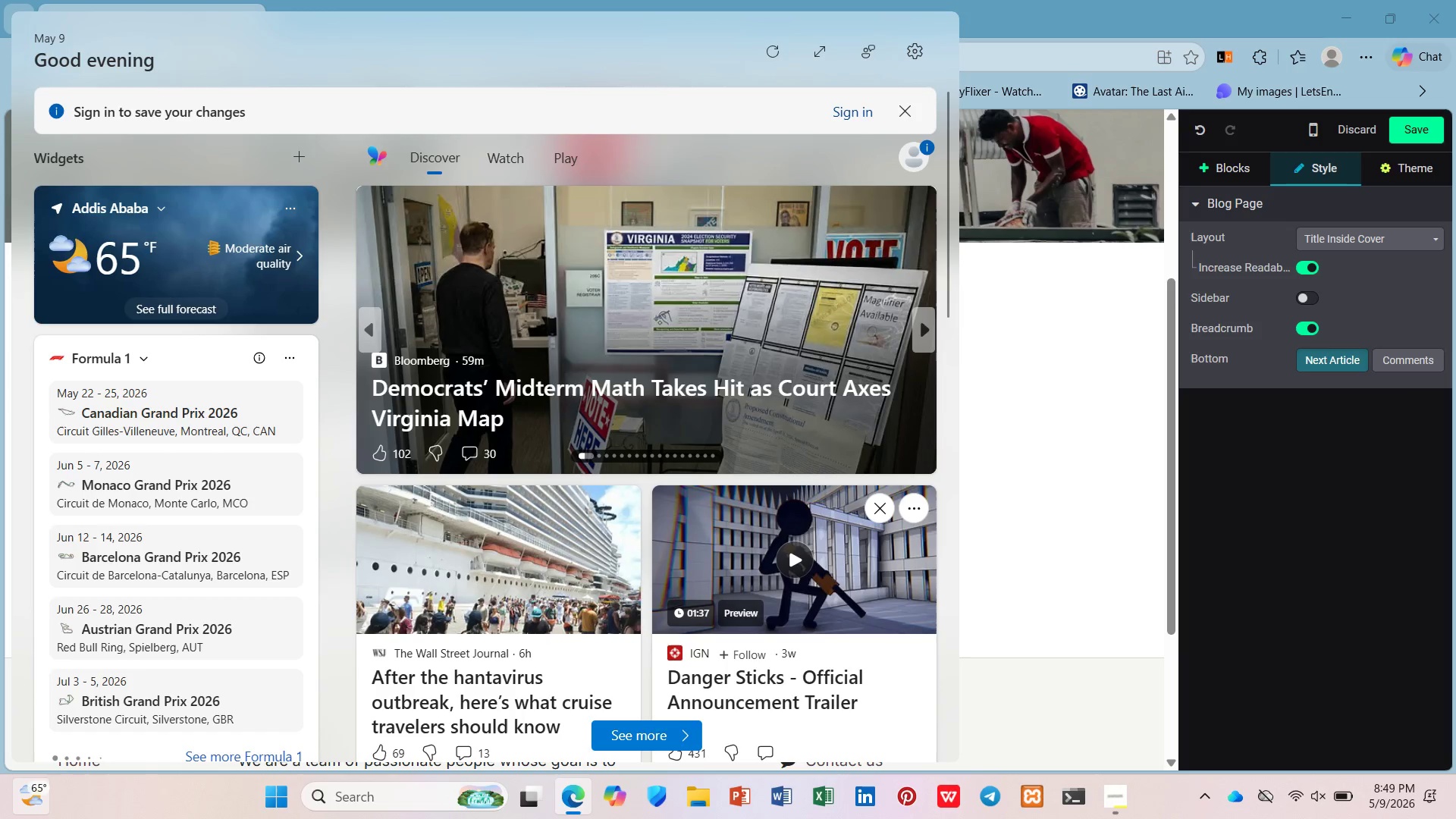 
wait(20.8)
 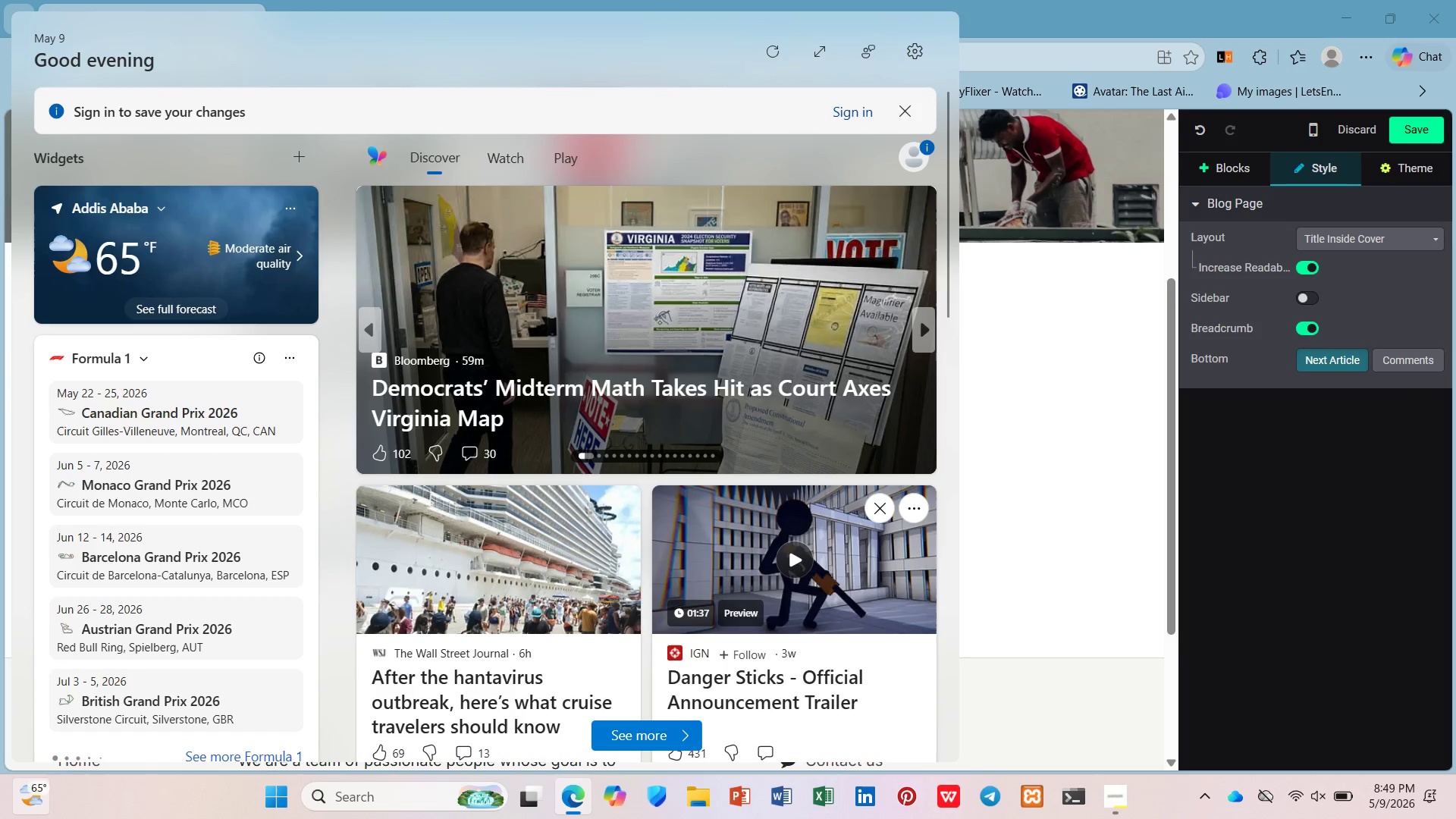 
left_click([31, 797])
 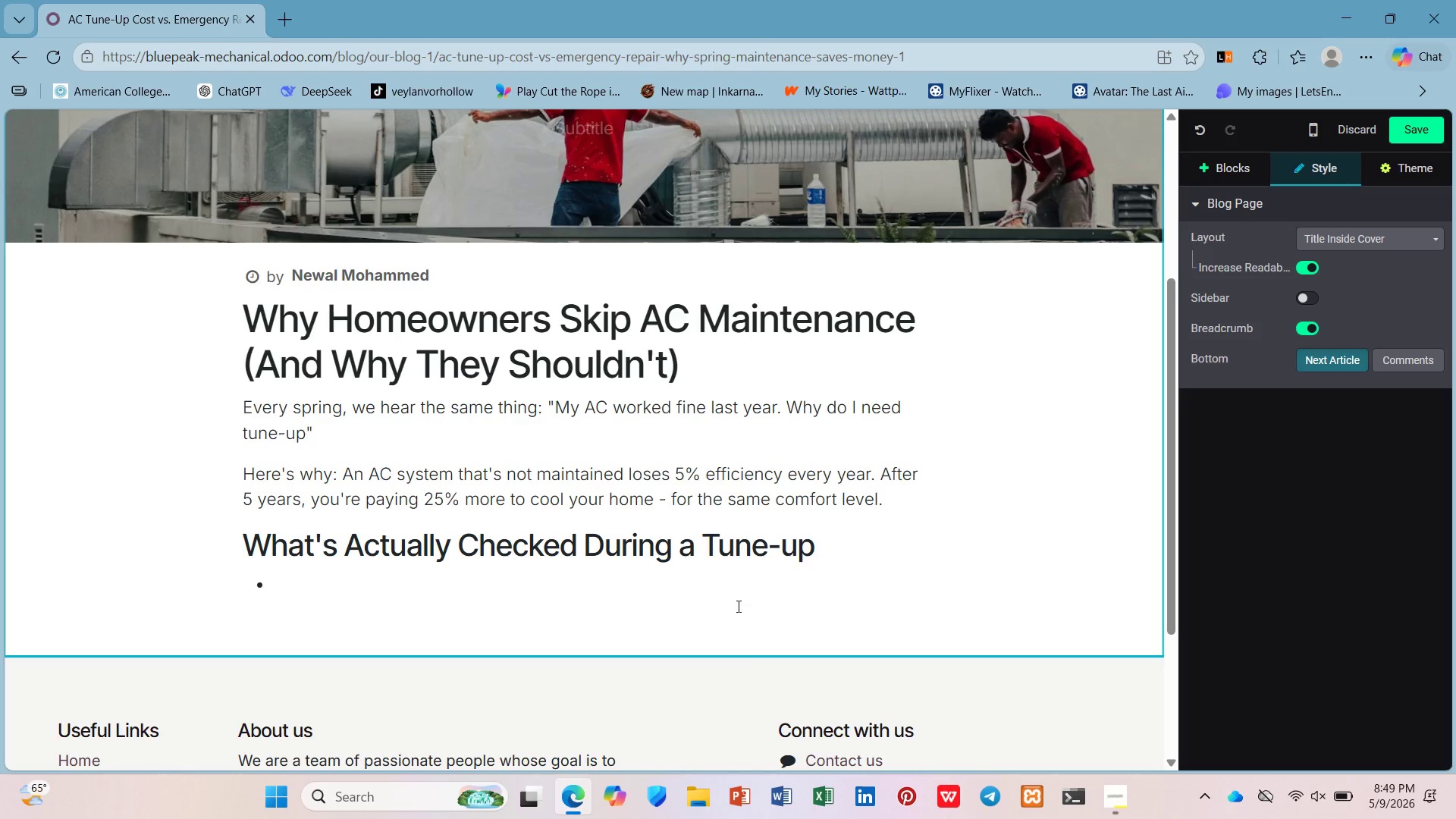 
left_click([733, 560])
 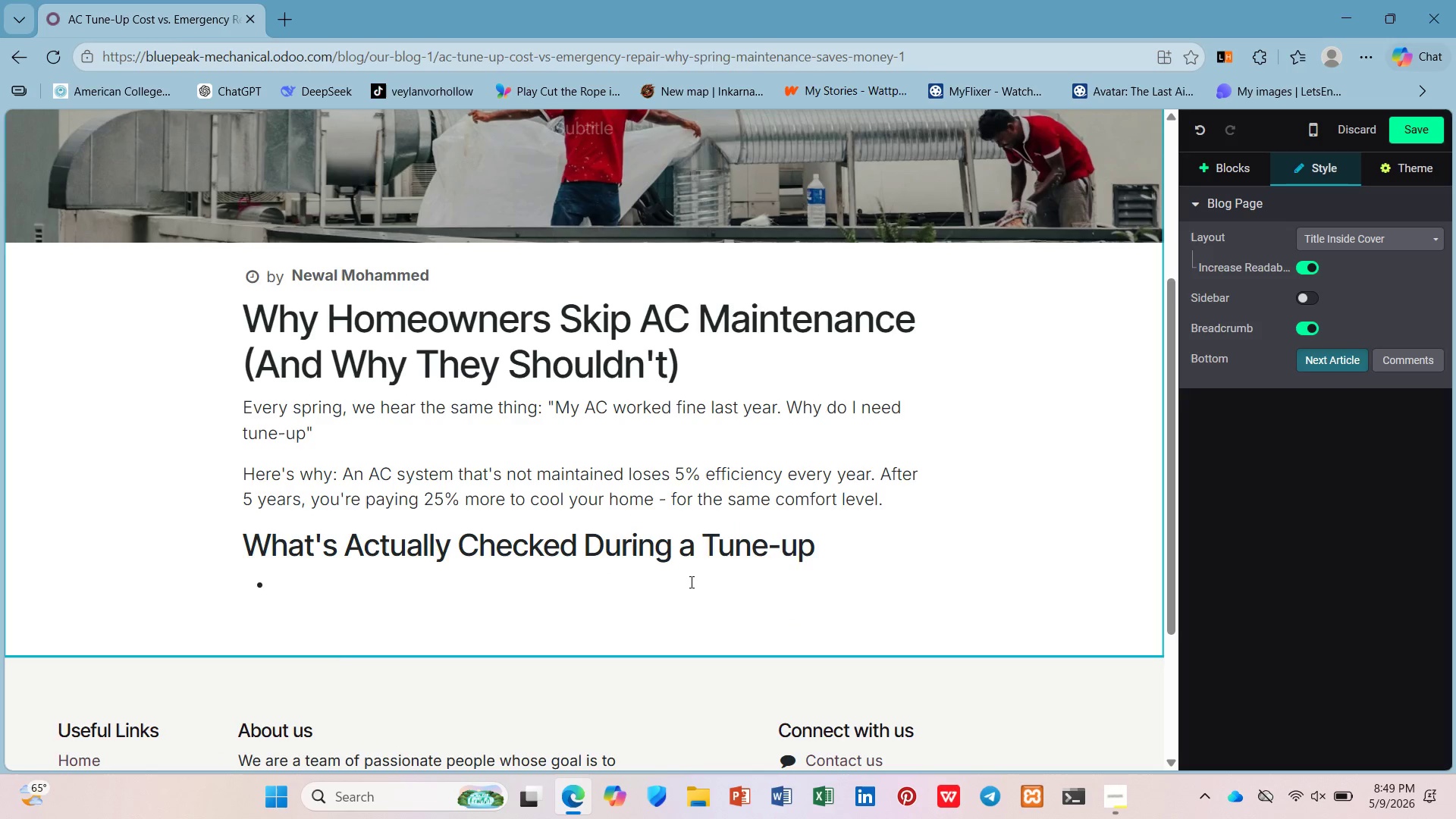 
left_click([690, 581])
 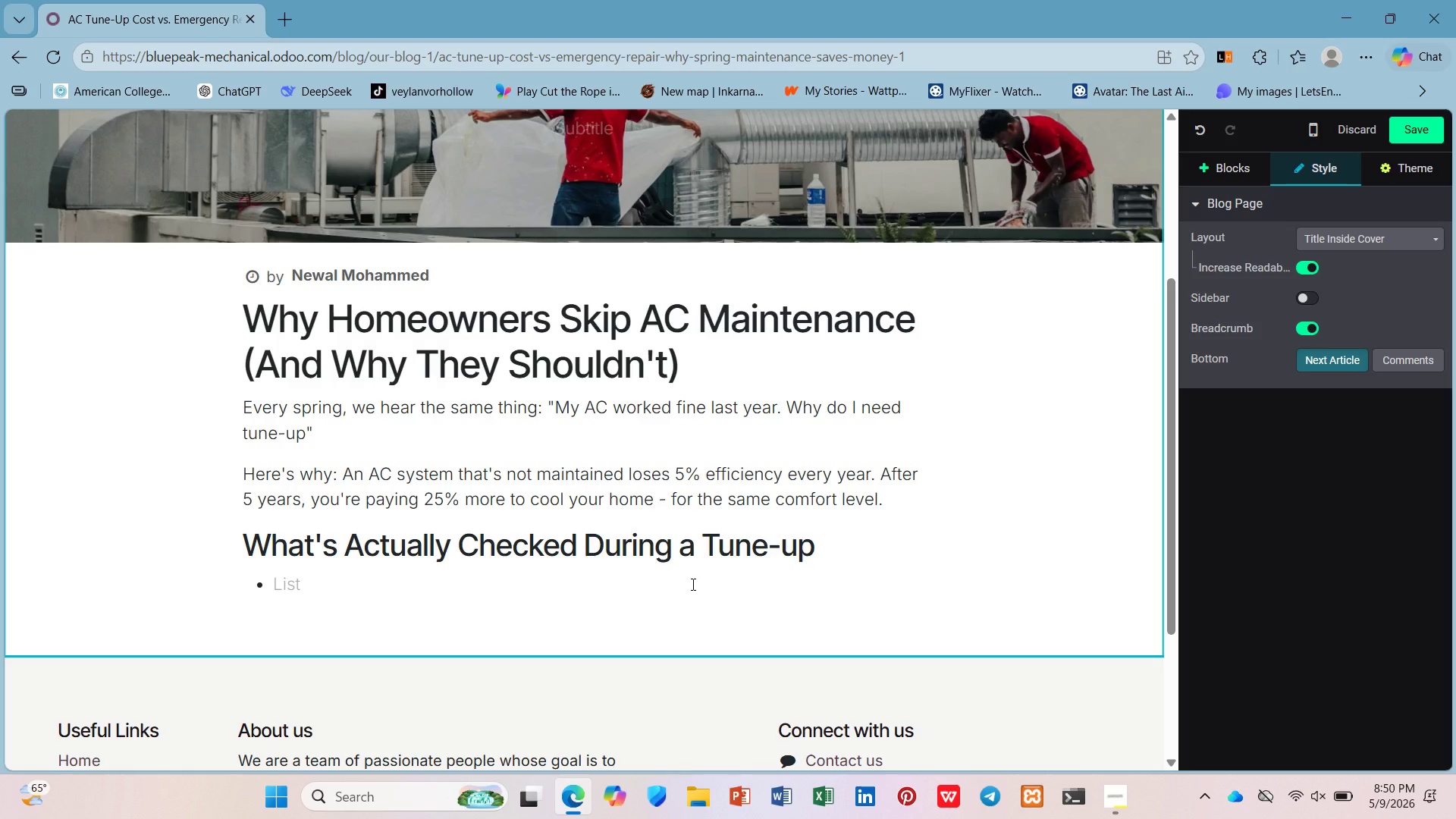 
wait(24.23)
 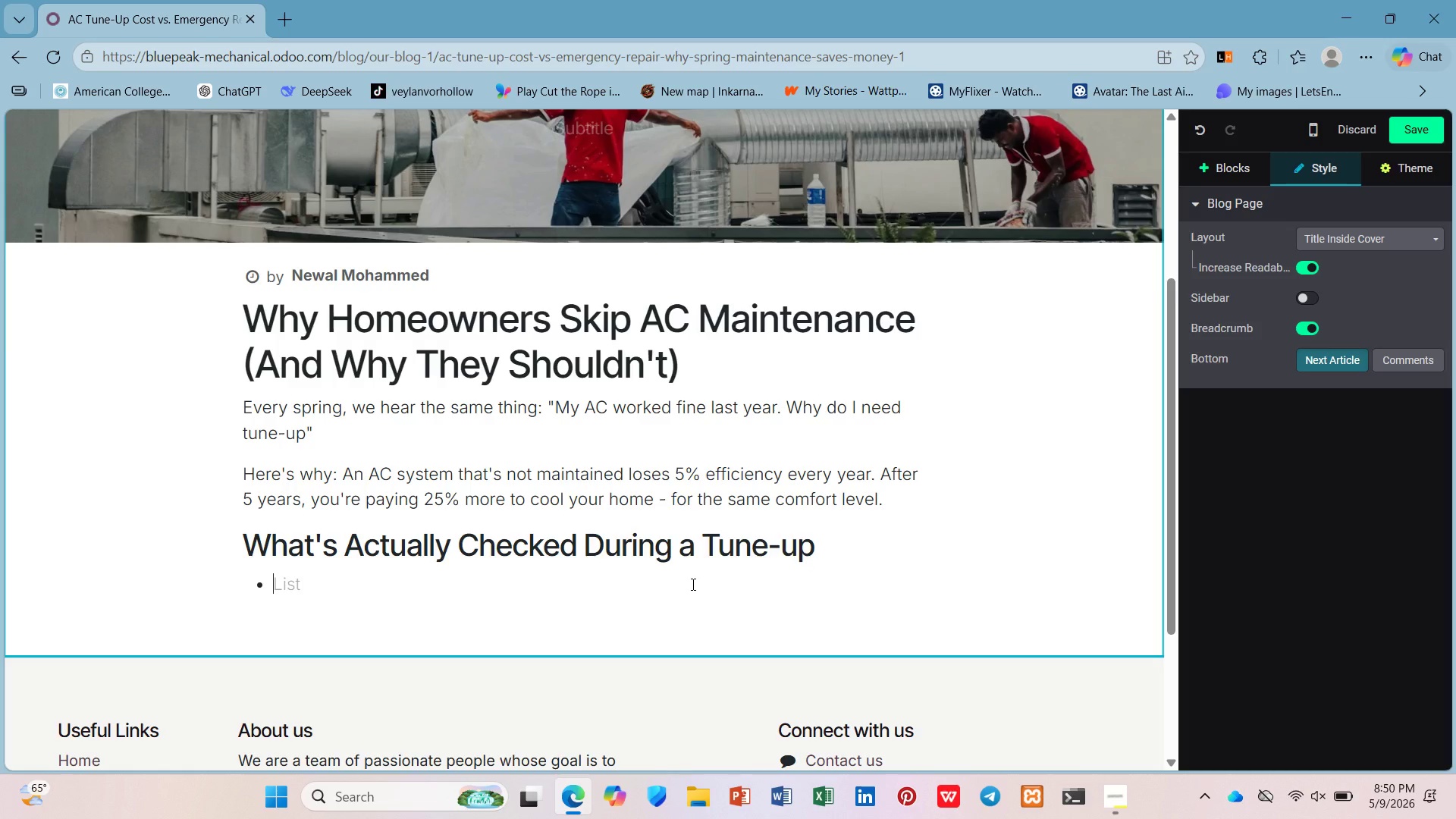 
type(Refri)
 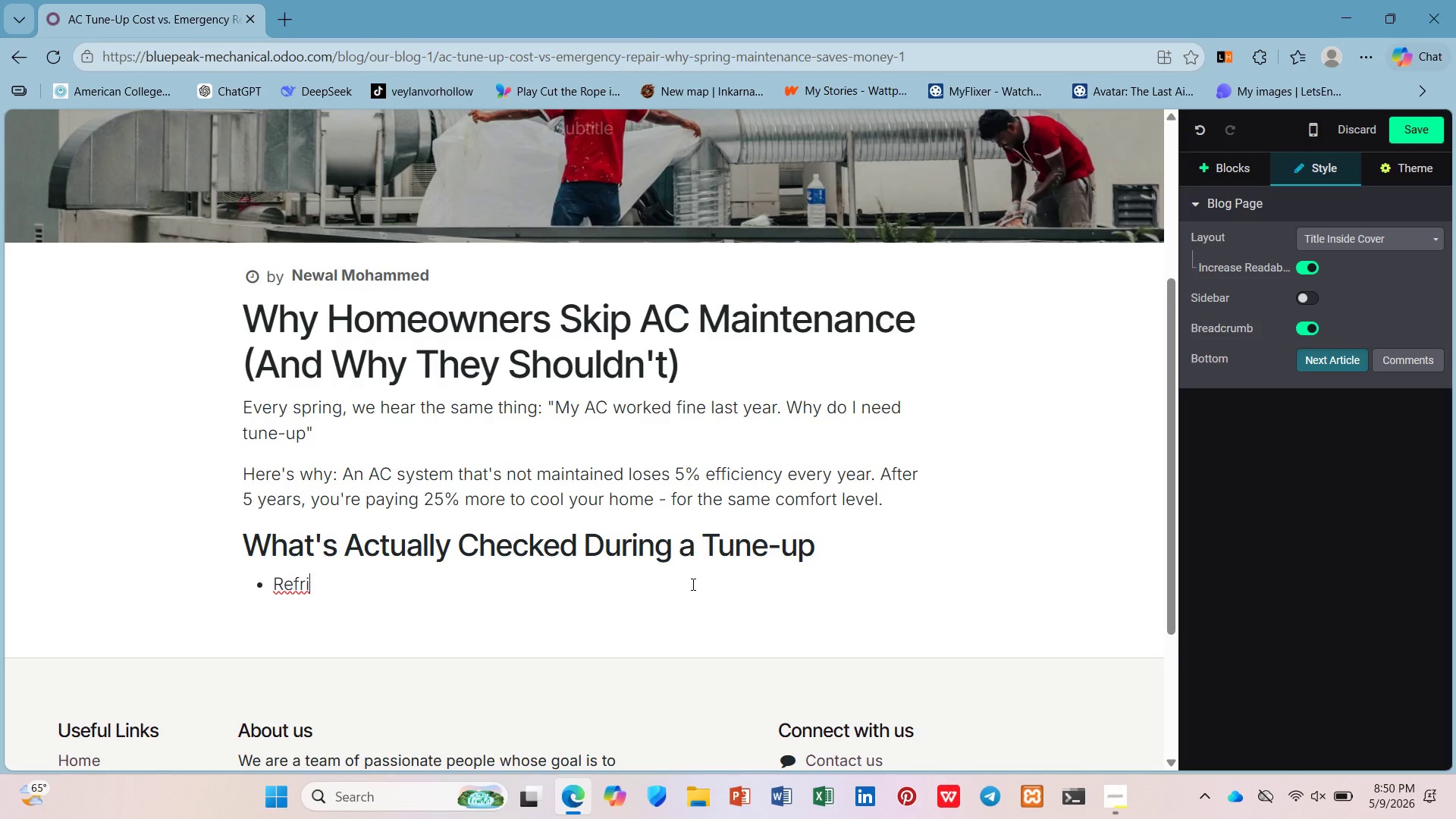 
left_click([691, 588])
 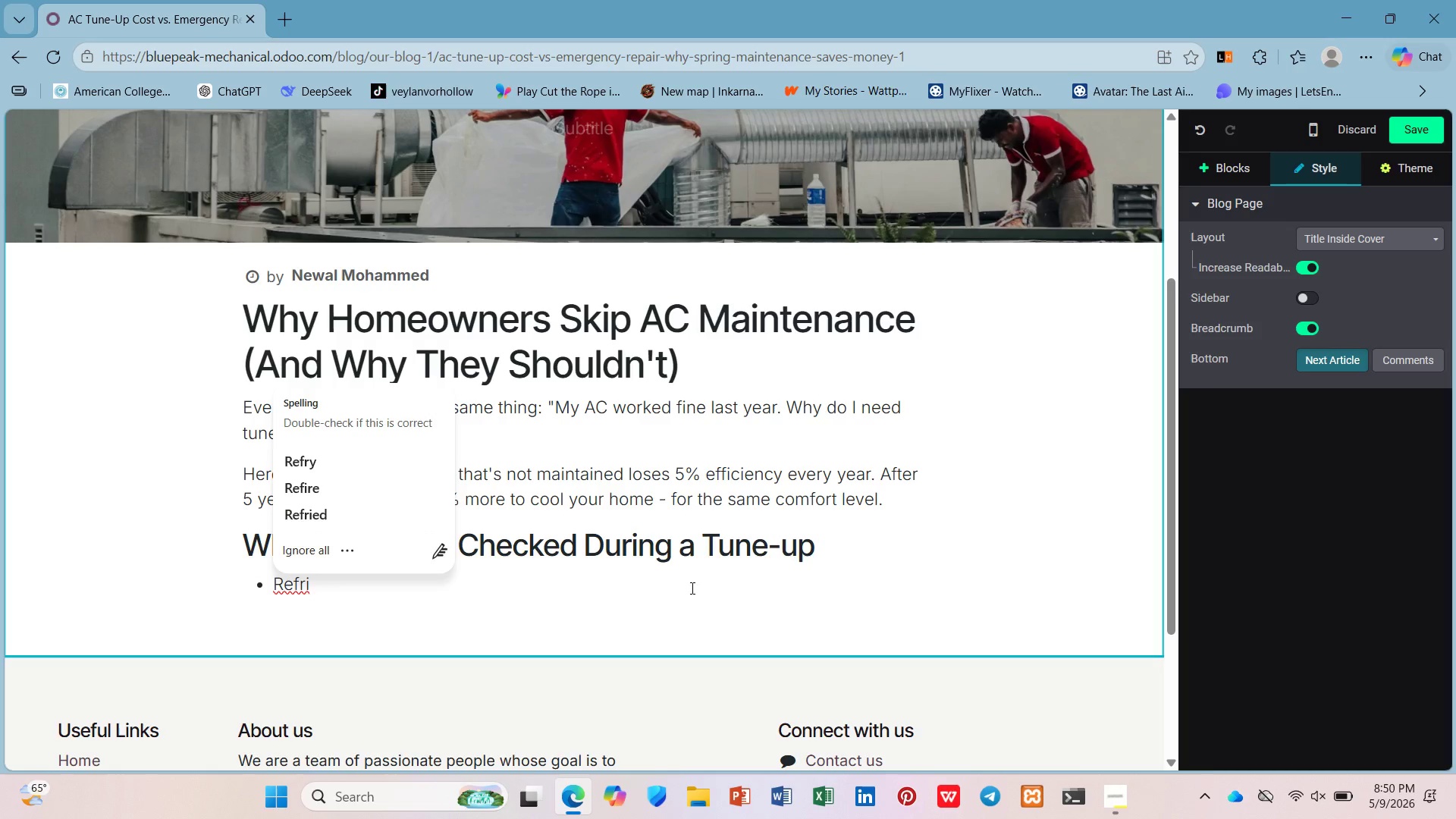 
type(gerna)
key(Backspace)
key(Backspace)
type(ant pressure and charge ke)
key(Backspace)
key(Backspace)
type(level)
 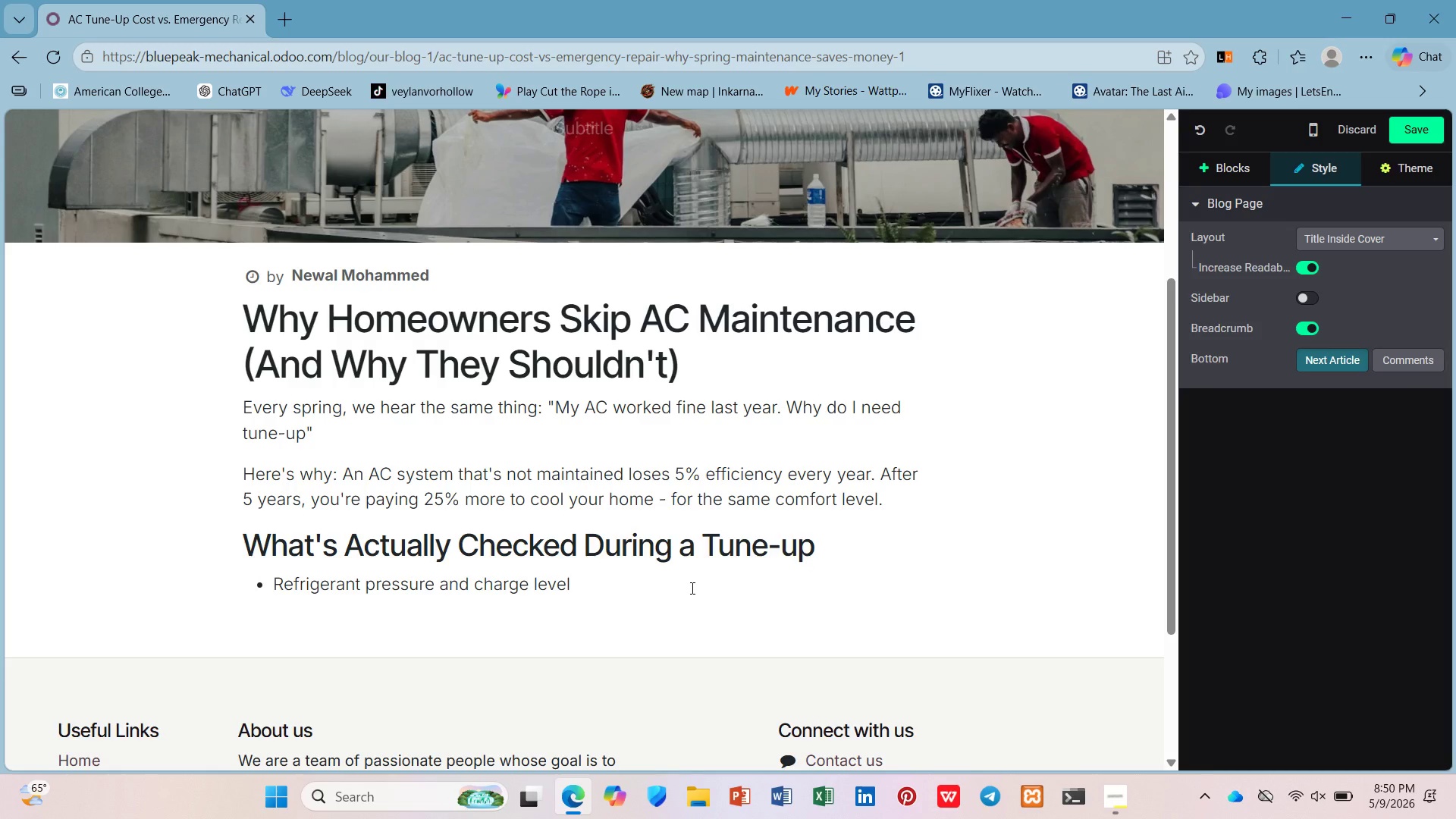 
key(Enter)
 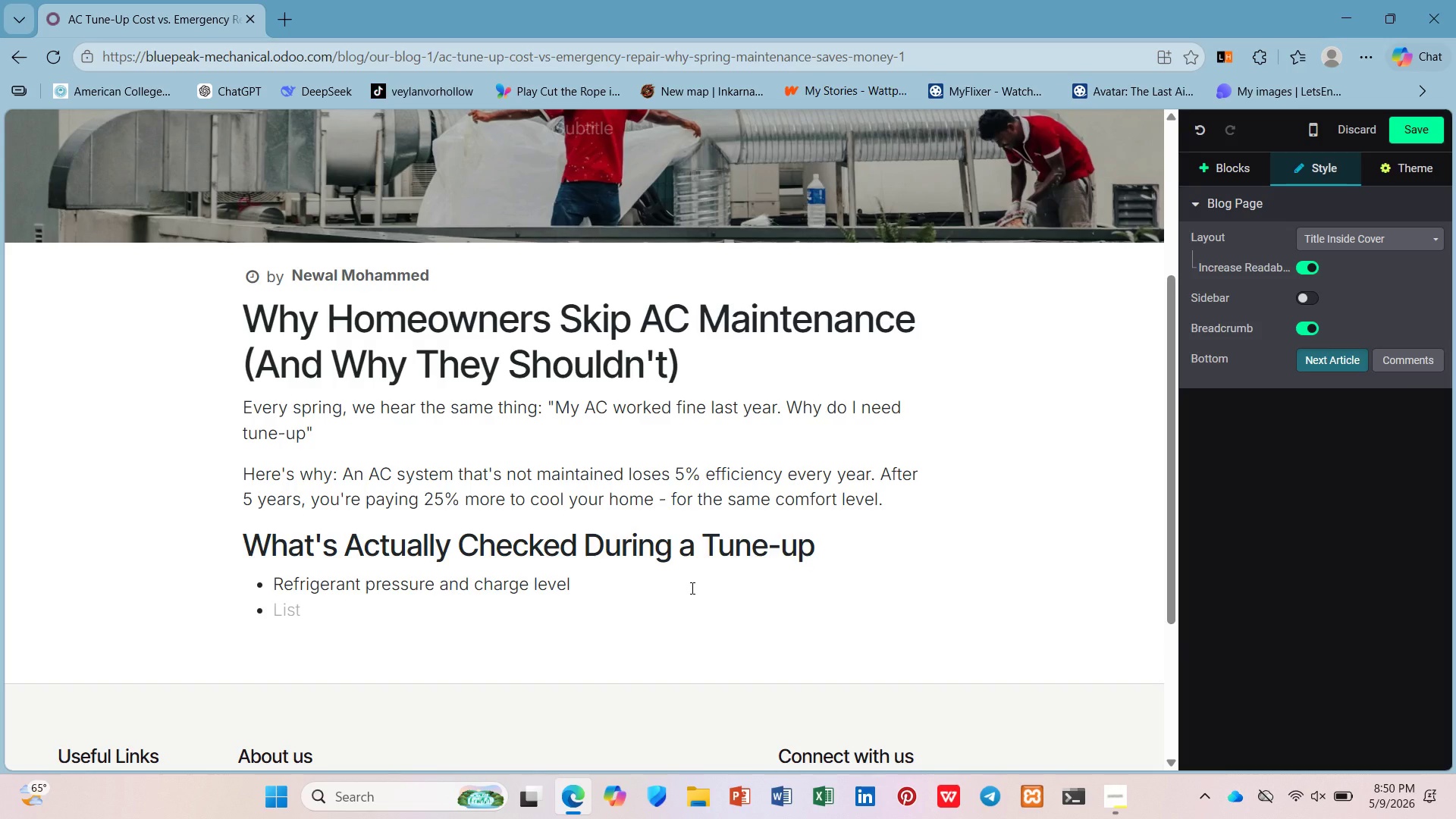 
type(Ex)
key(Backspace)
type(vaporator and condensr coil cleaniness)
 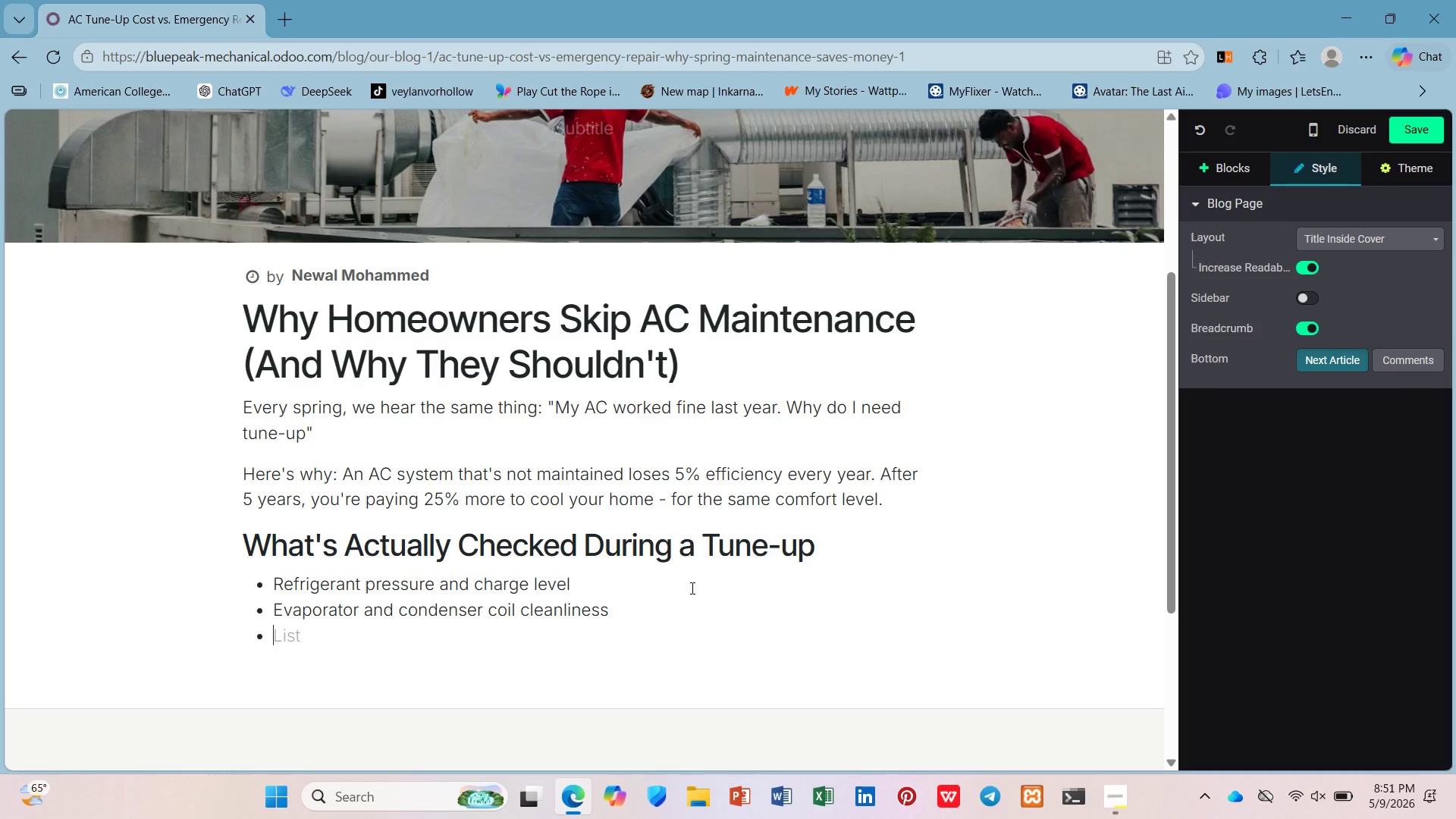 
key(Enter)
 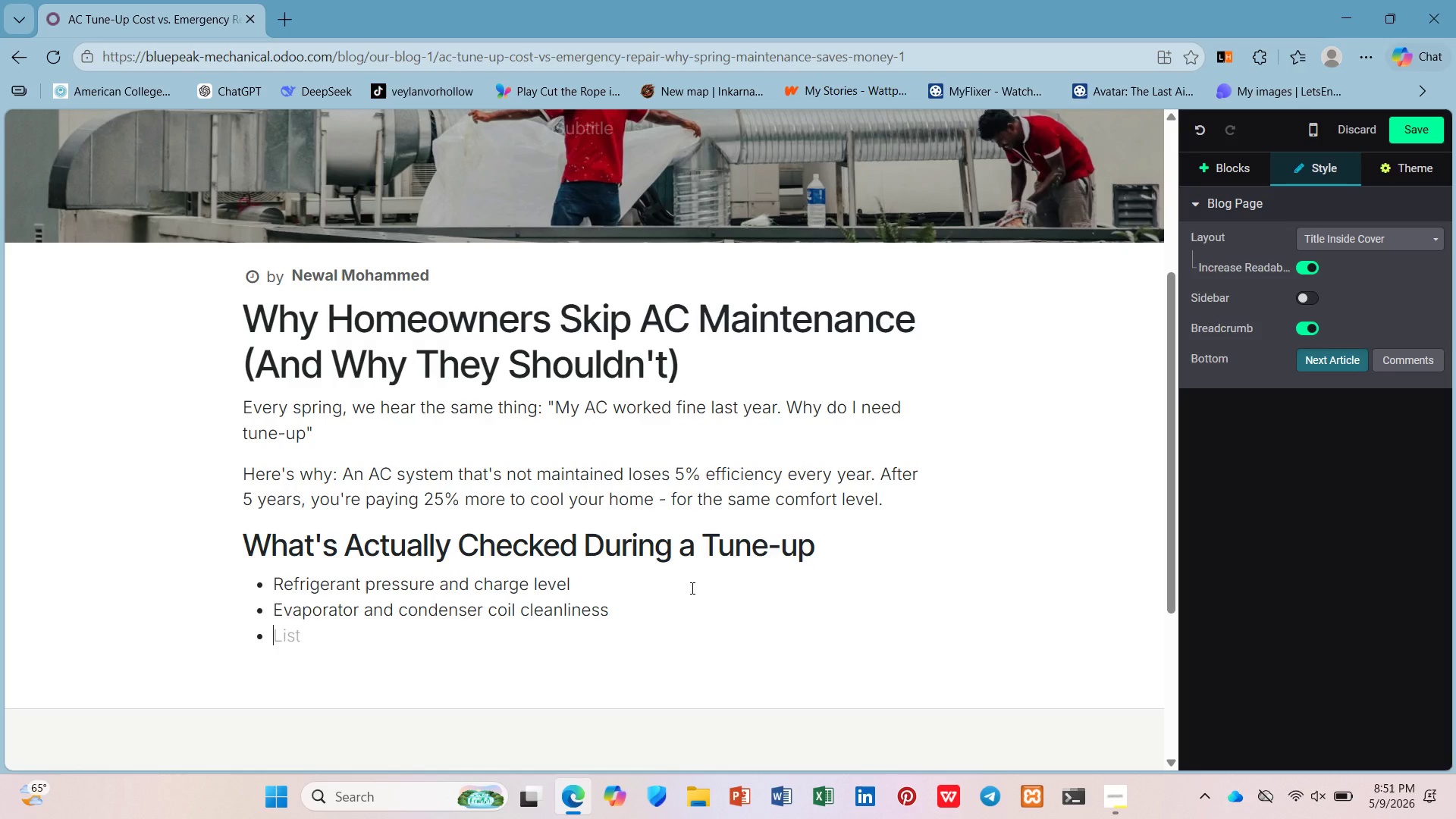 
wait(22.11)
 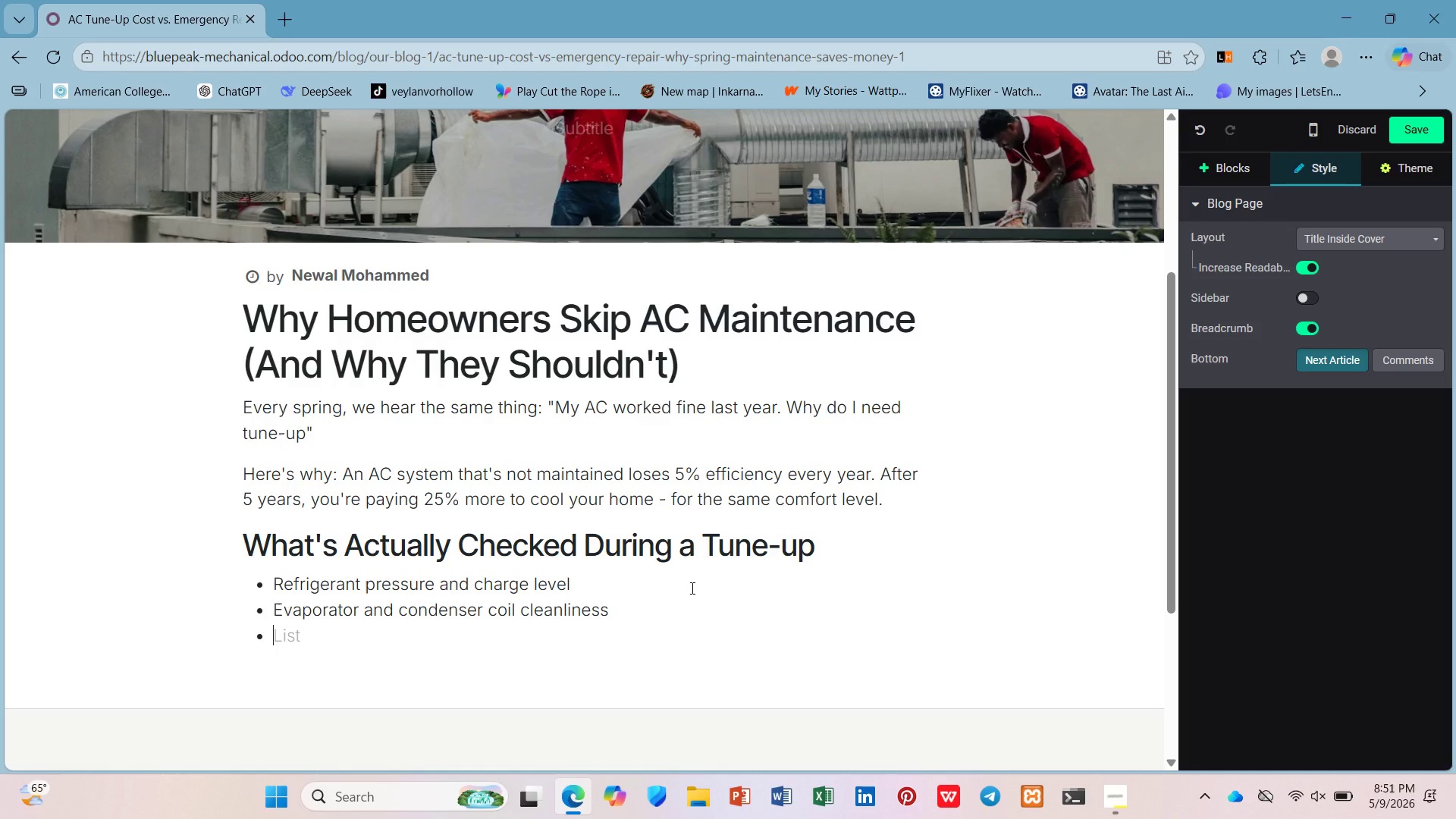 
left_click([691, 588])
 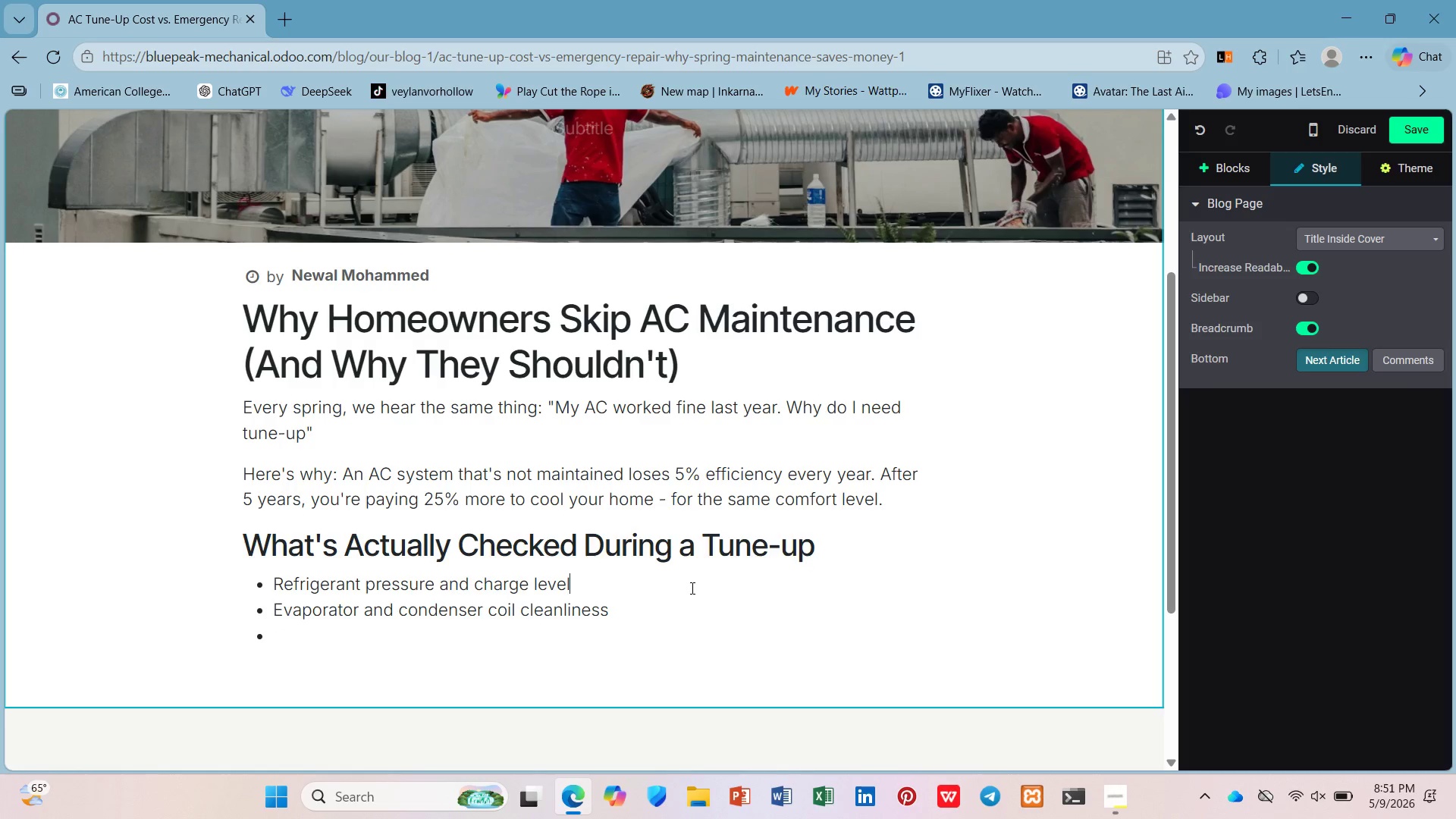 
wait(5.66)
 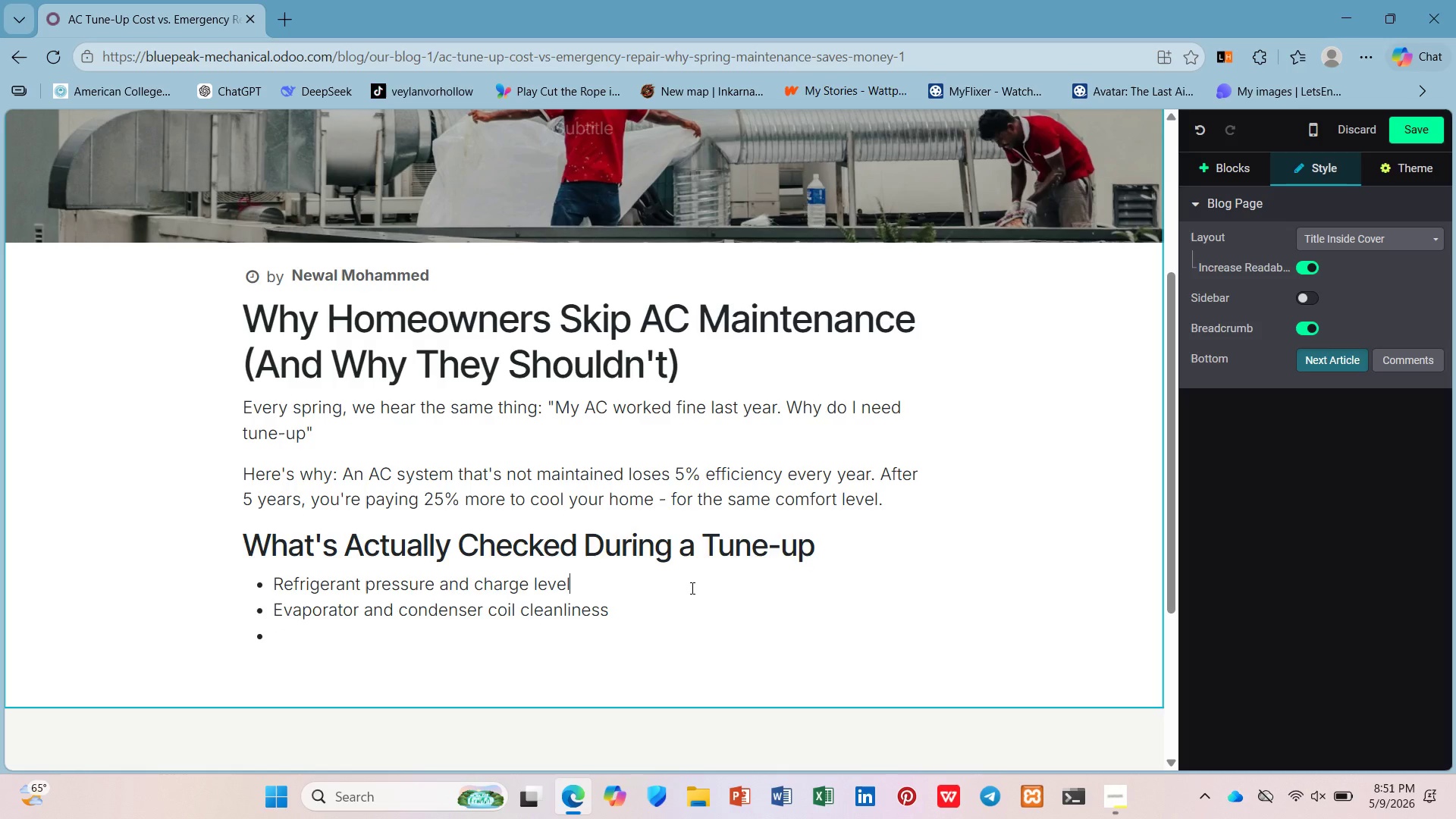 
left_click([688, 624])
 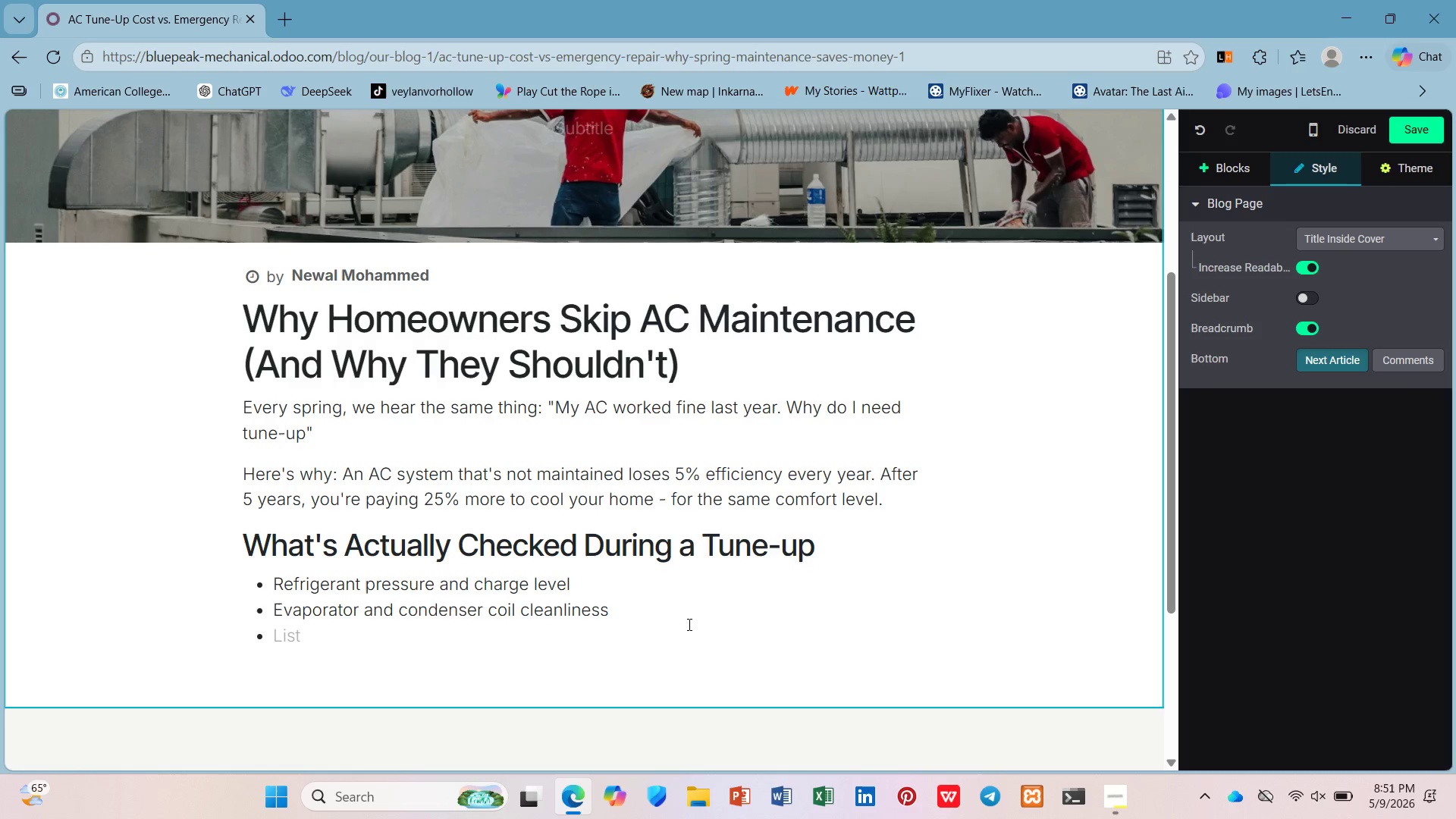 
type(Electrical connection tightness ())
 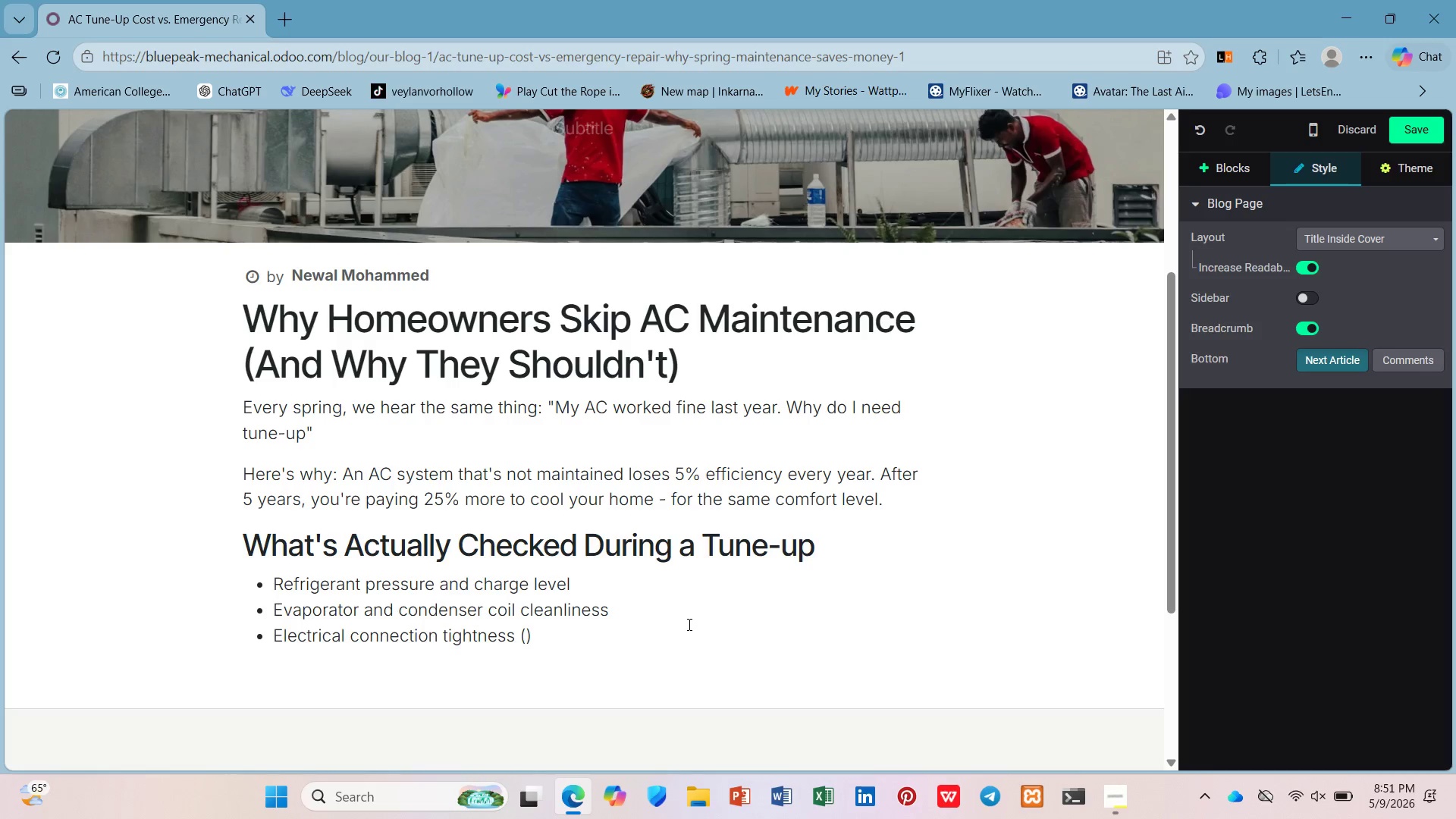 
key(ArrowLeft)
 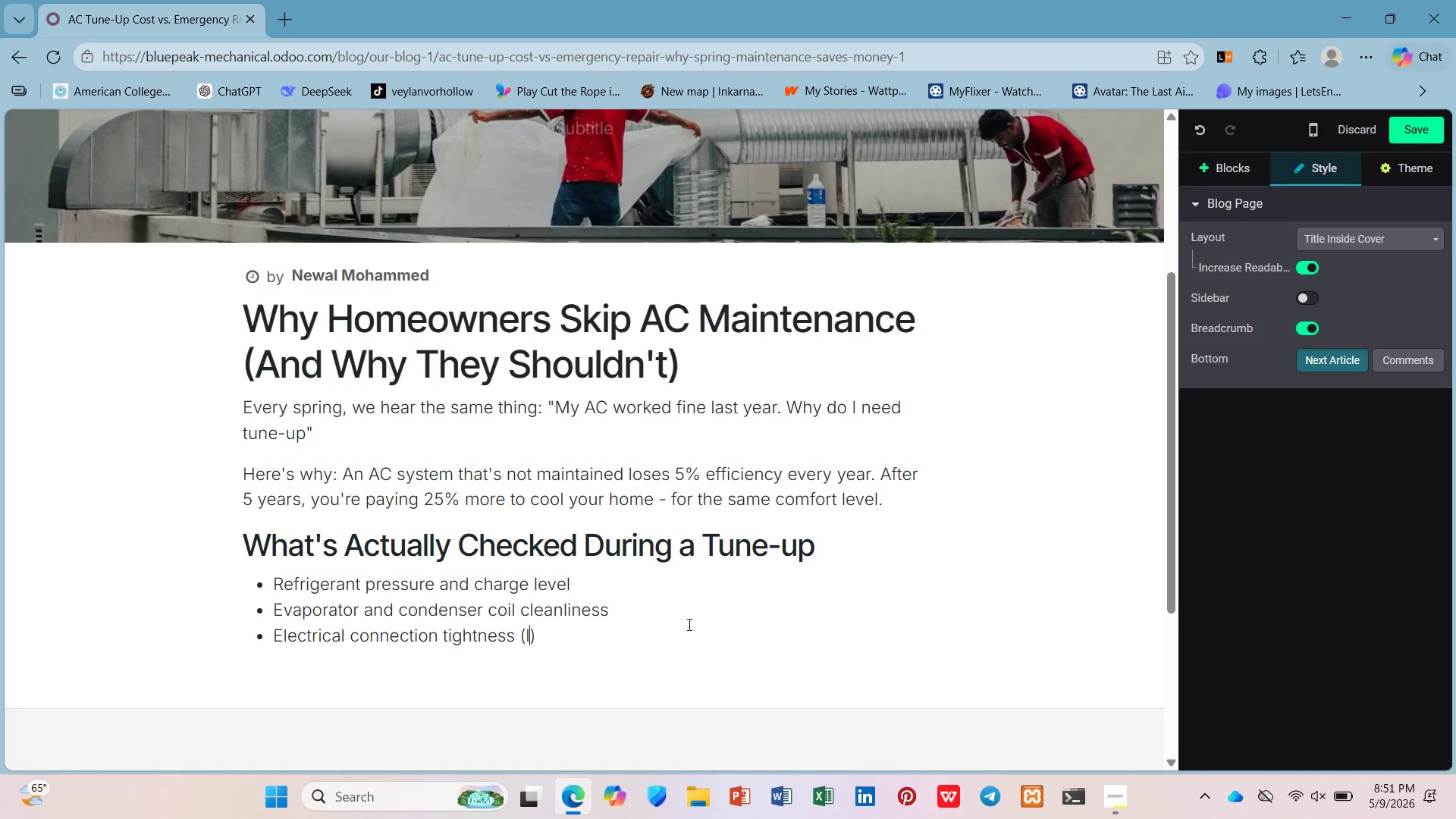 
type(loose connections caue 30% of breakdowns)
 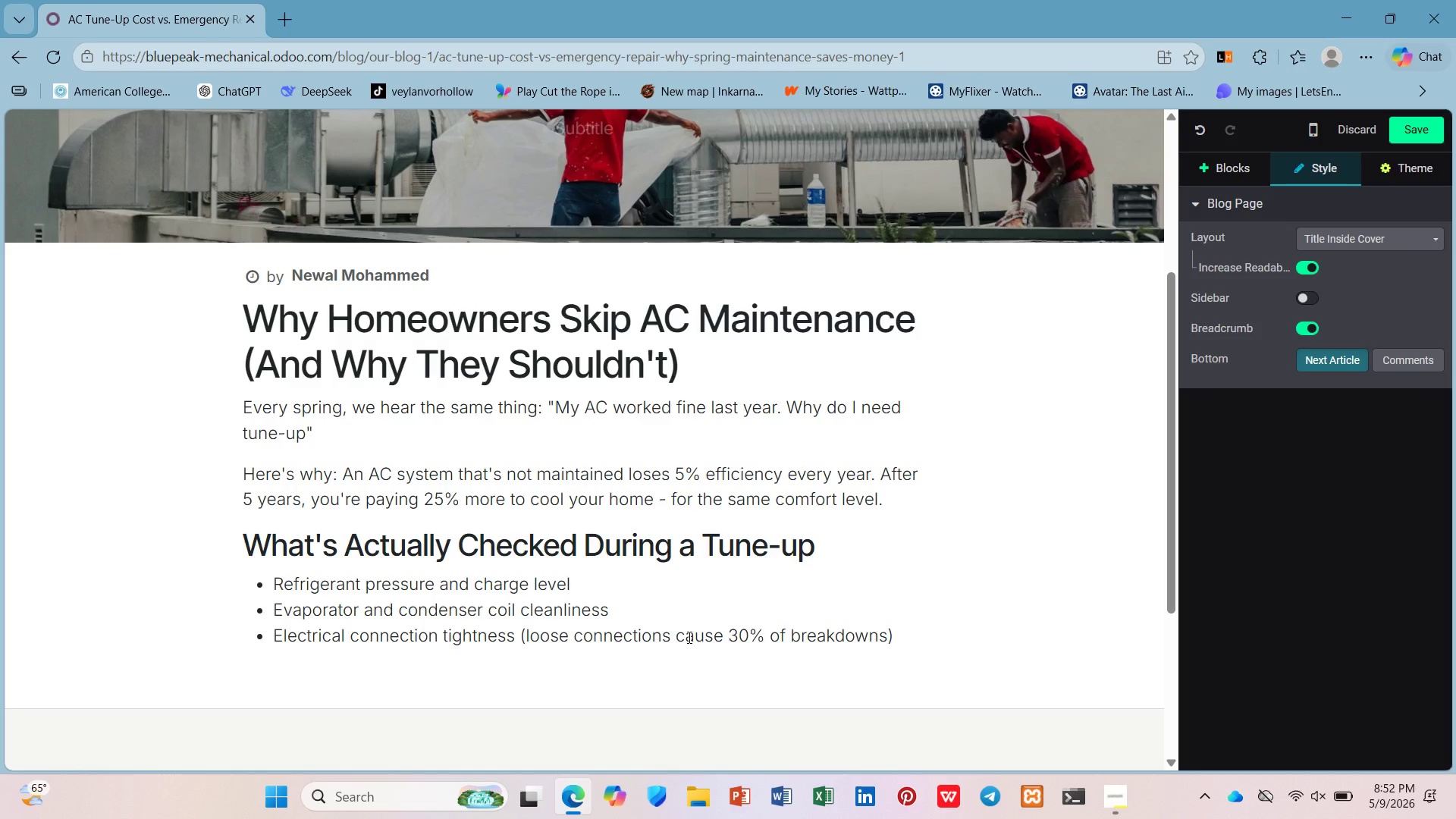 
key(ArrowDown)
 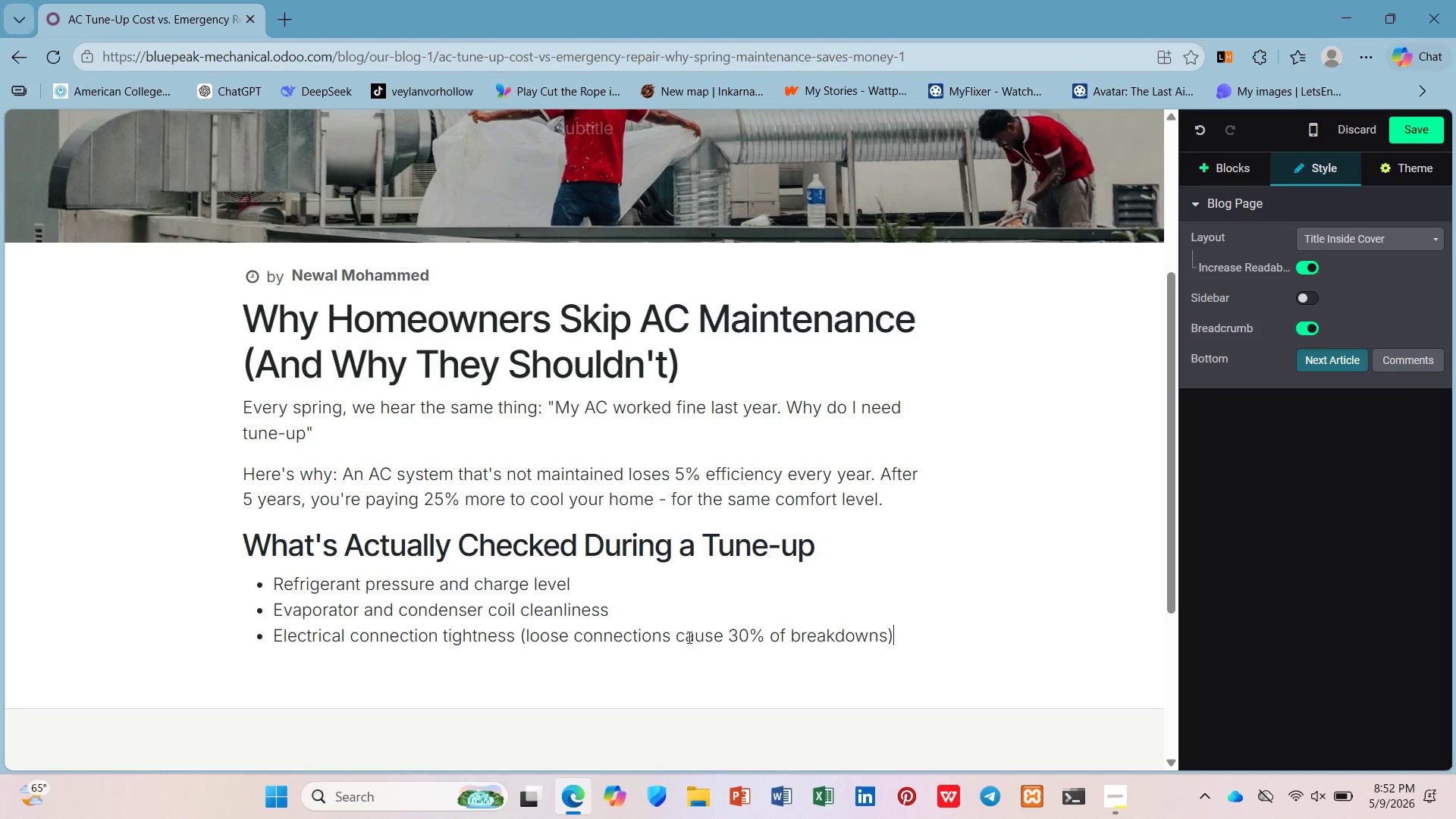 
key(ArrowDown)
 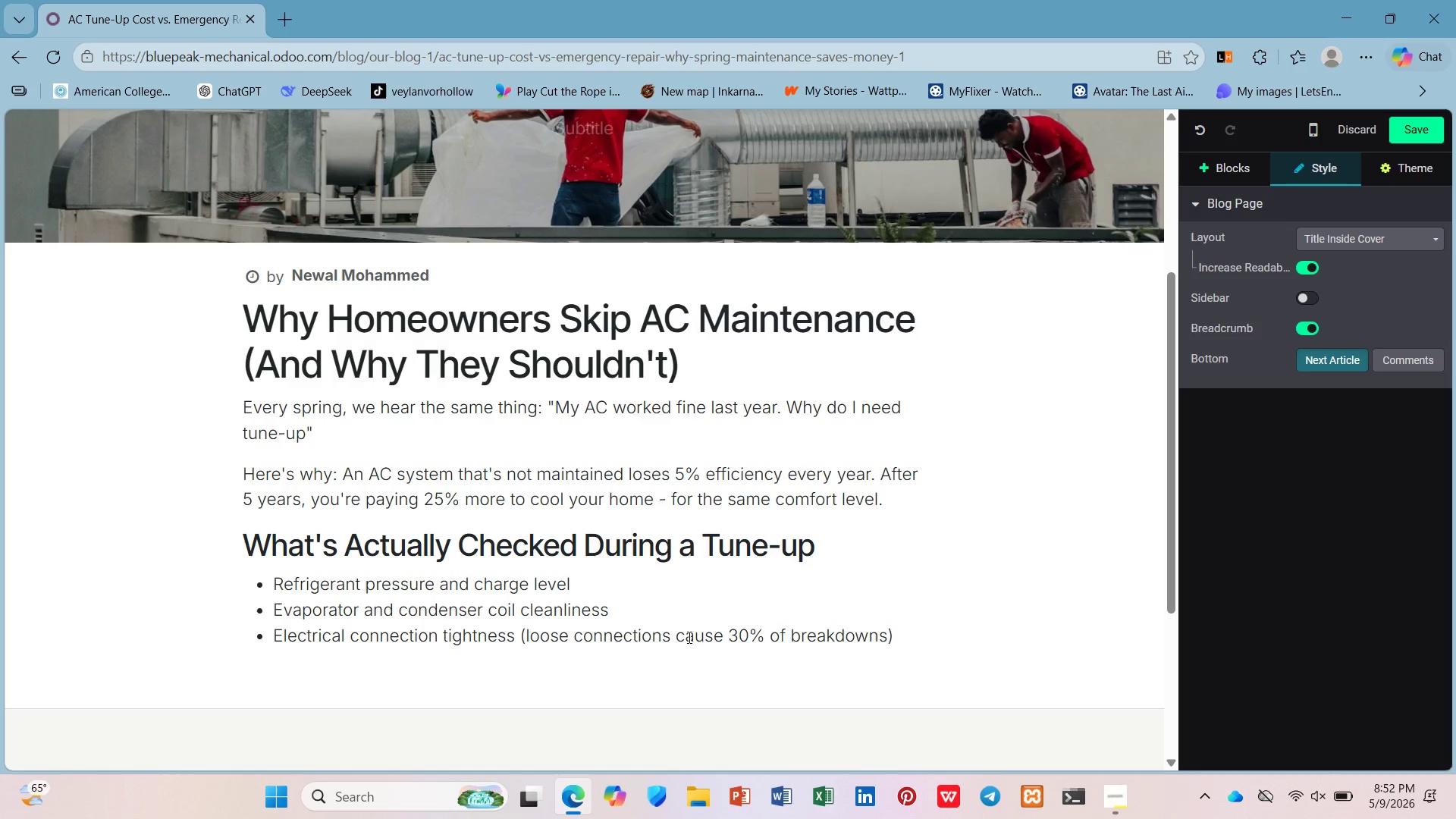 
wait(7.41)
 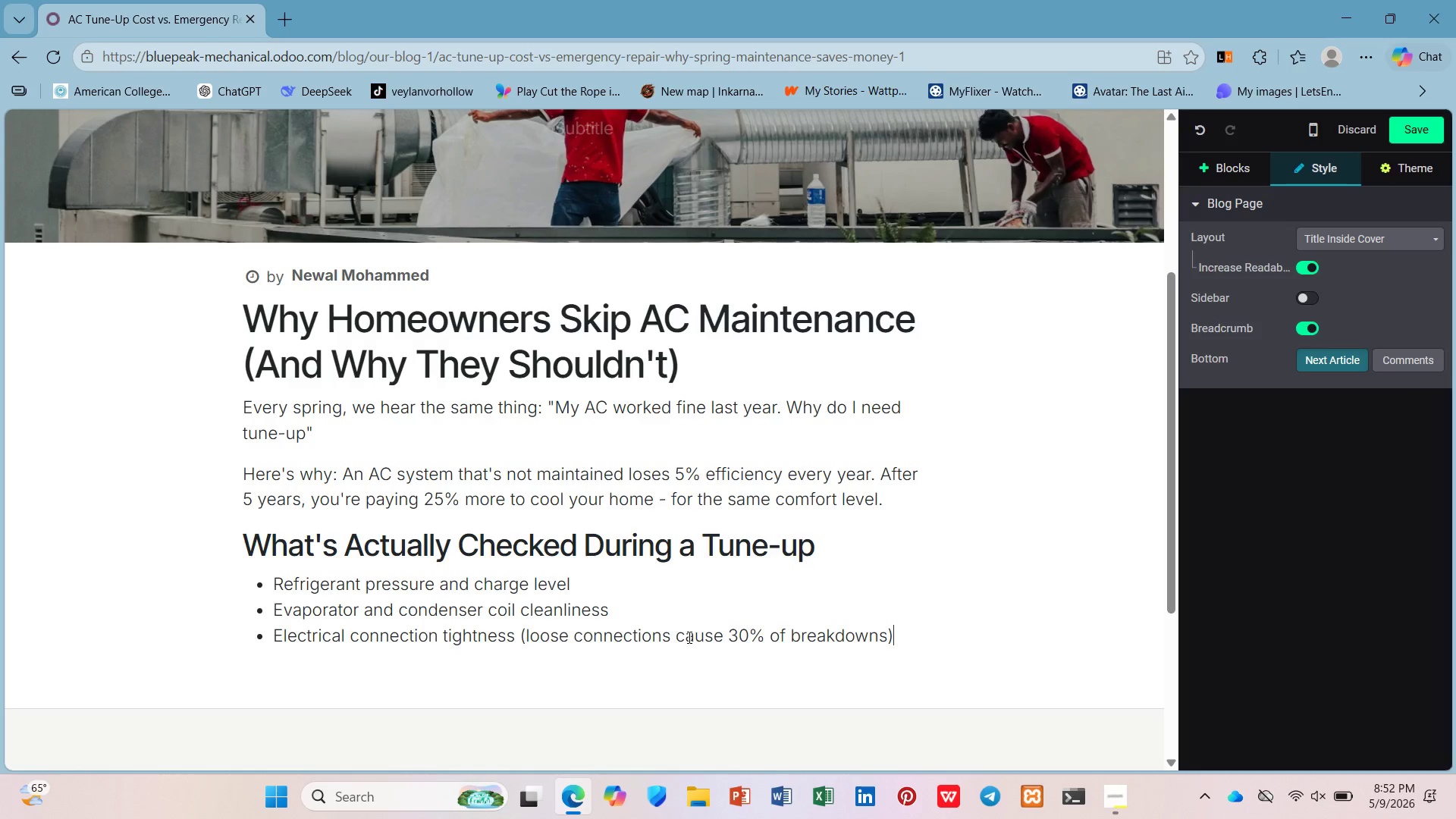 
key(Enter)
 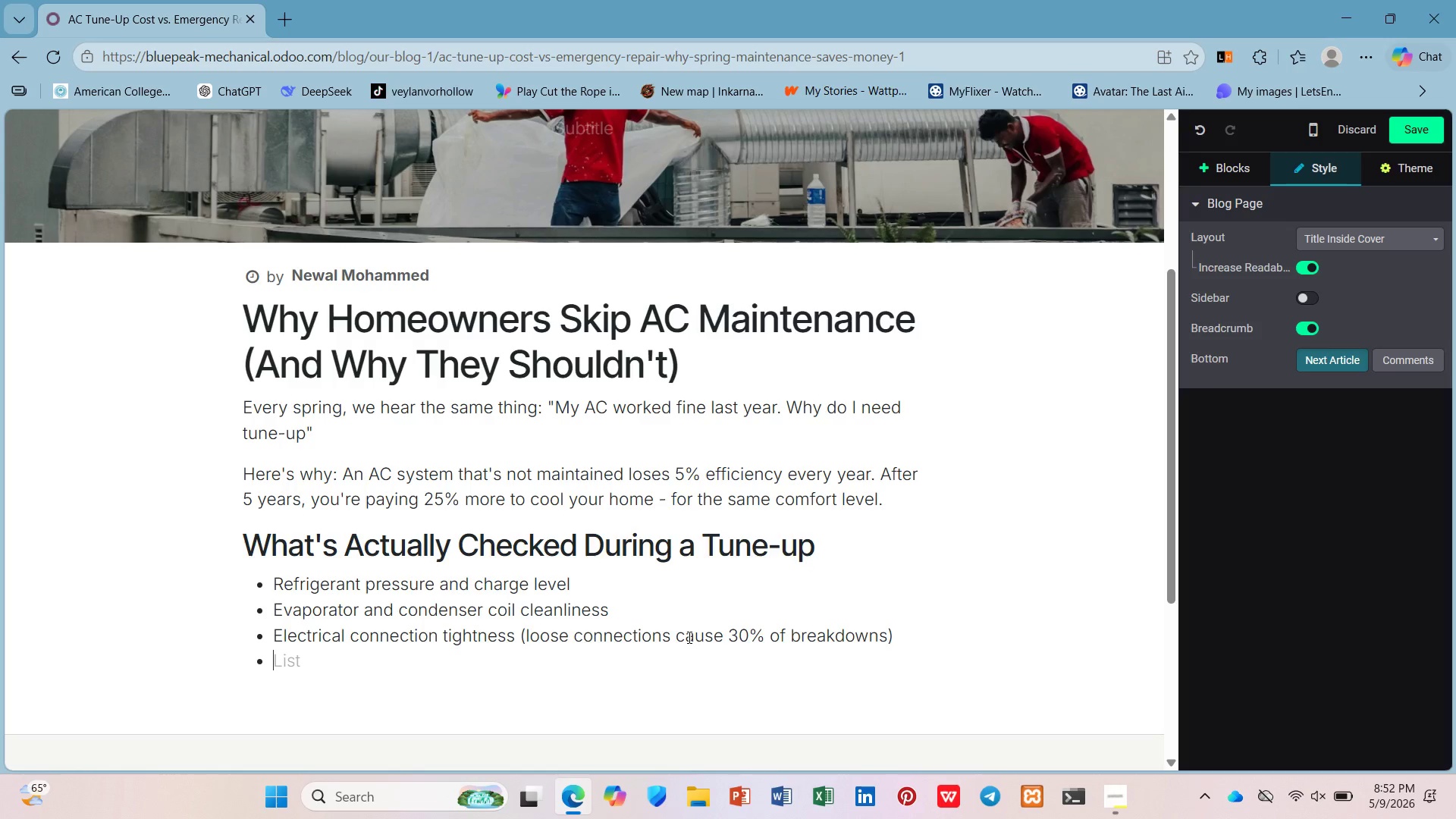 
wait(41.19)
 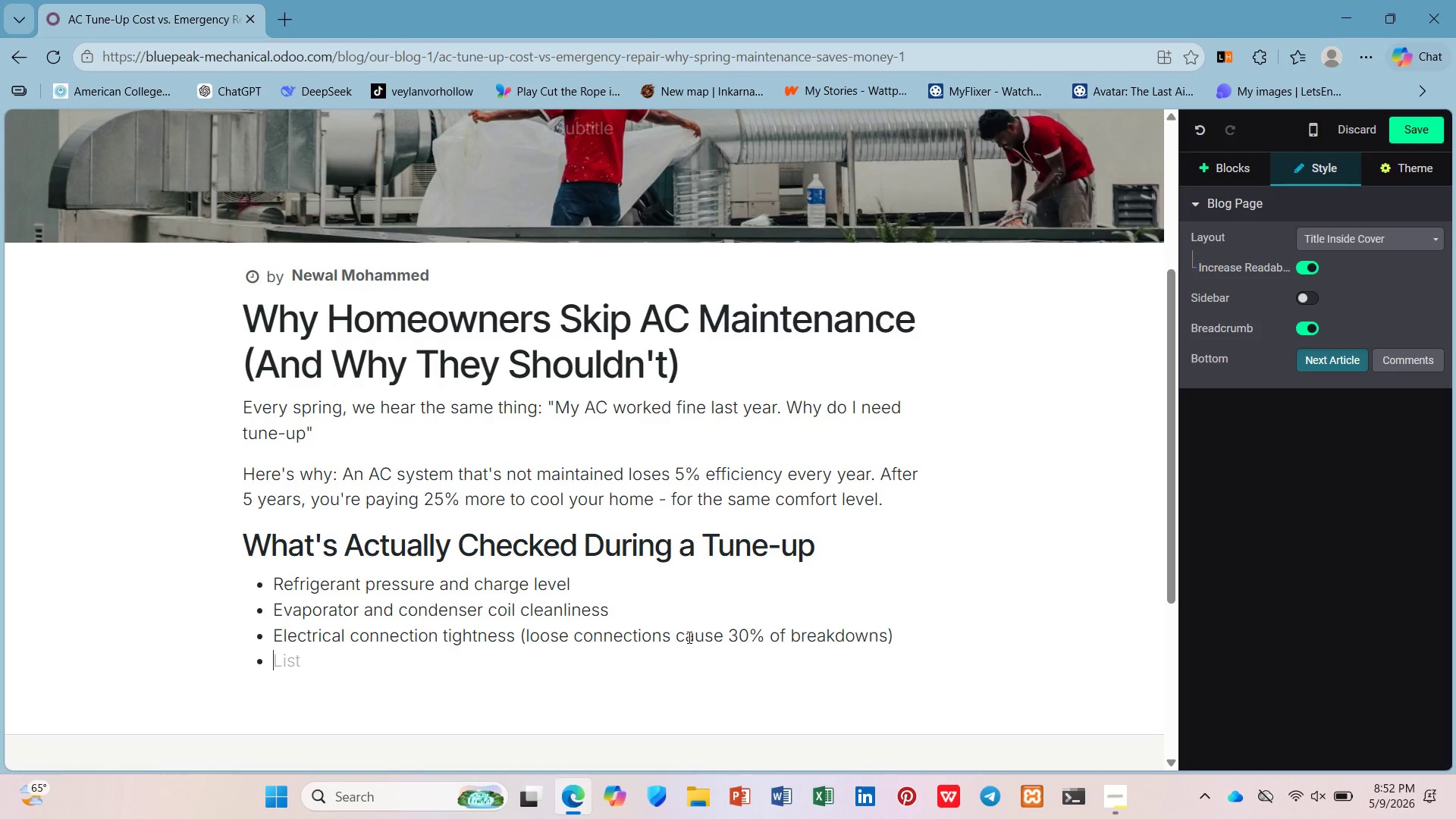 
type(Capacitor health ())
 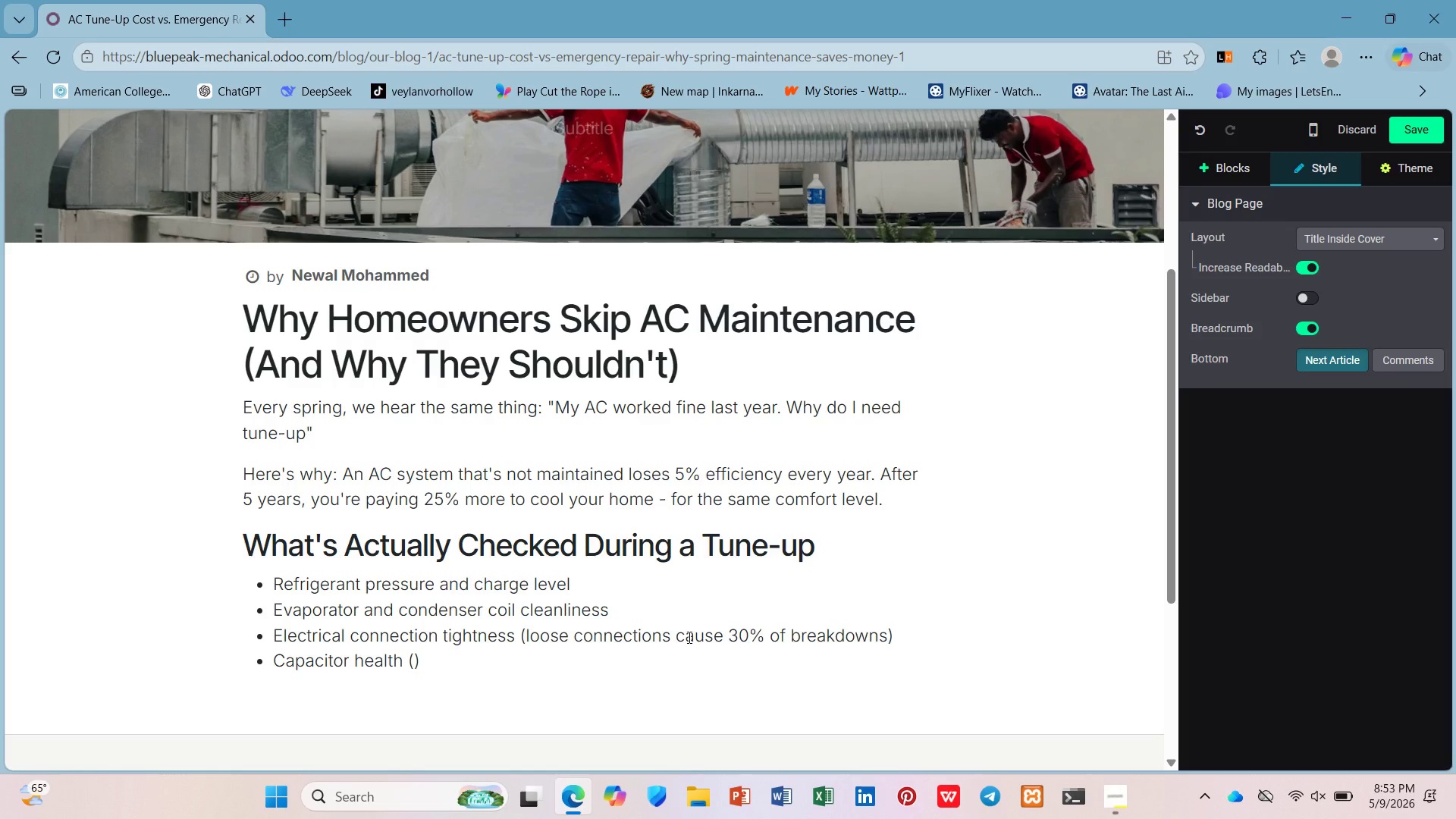 
key(ArrowLeft)
 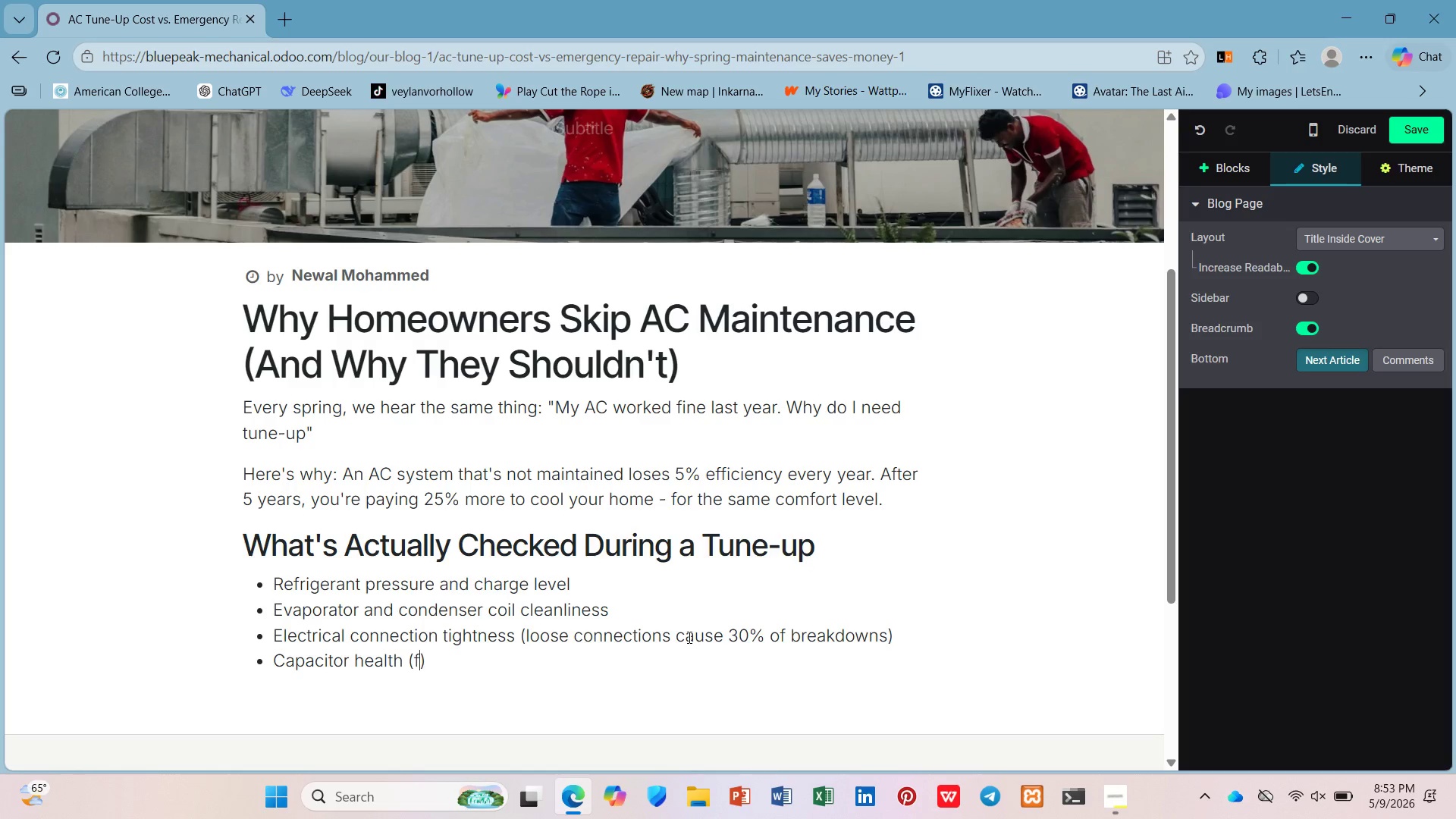 
type(facing capacitors prevent comprs)
key(Backspace)
type(essor startup)
 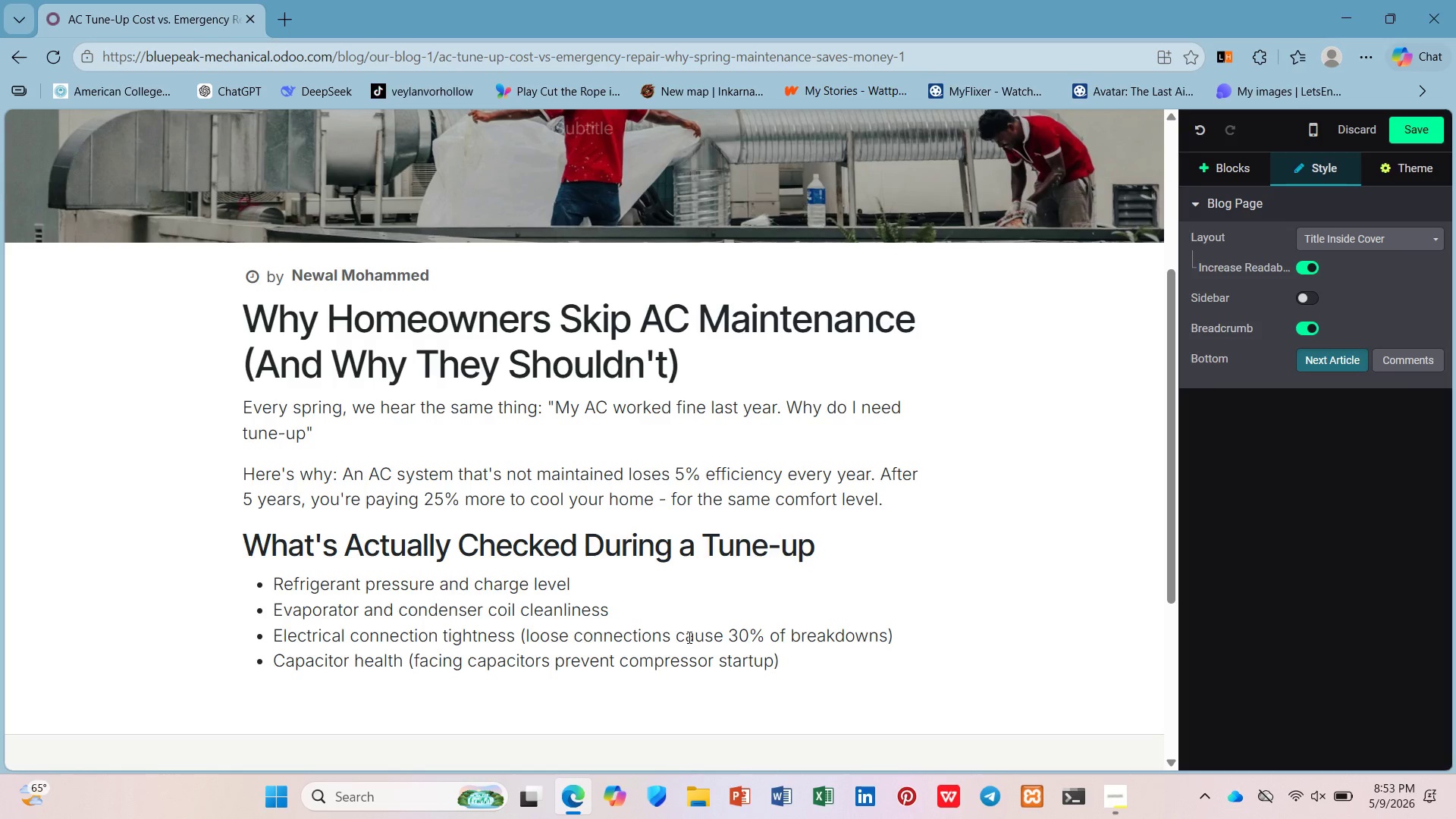 
key(ArrowDown)
 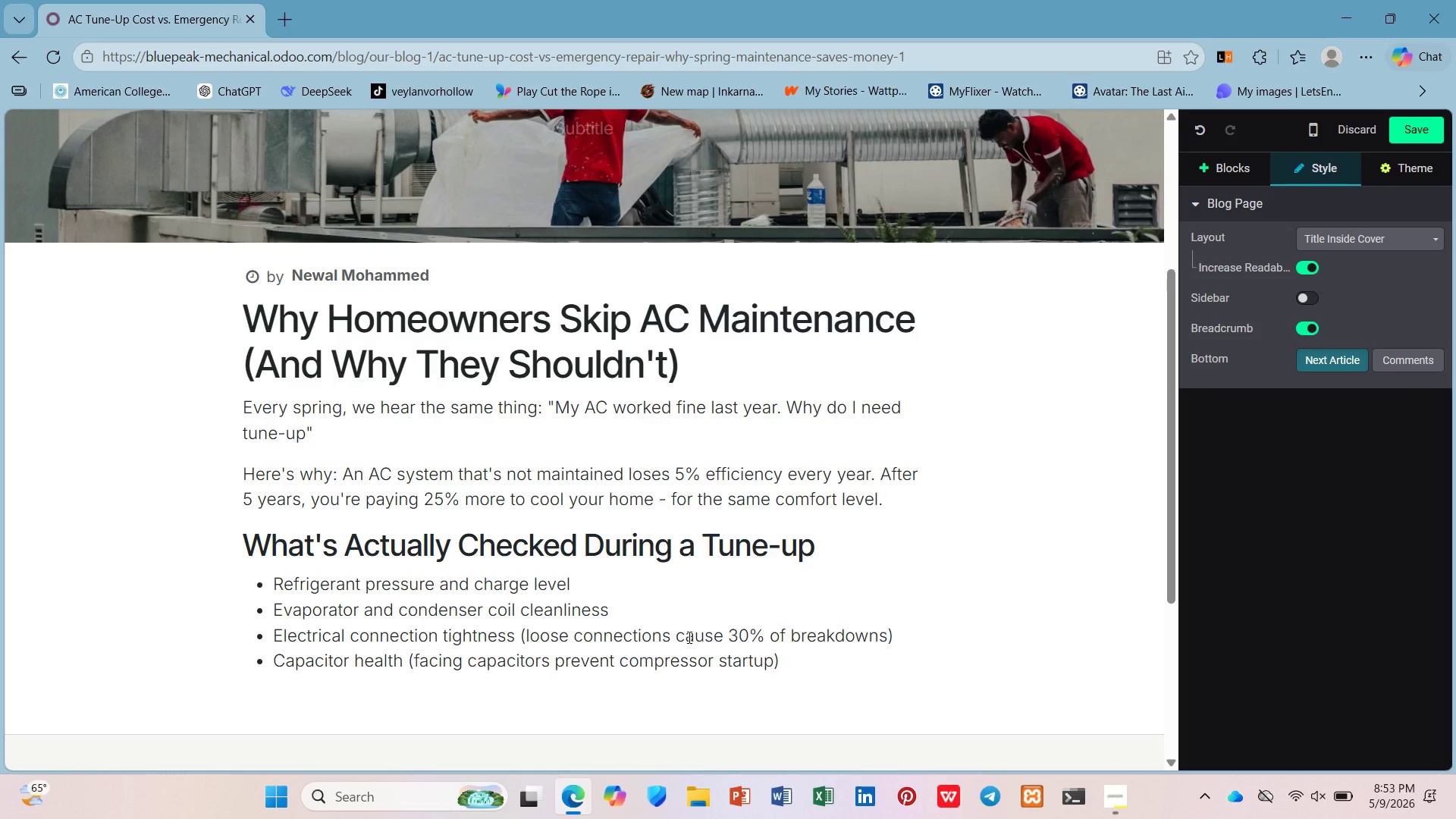 
key(Enter)
 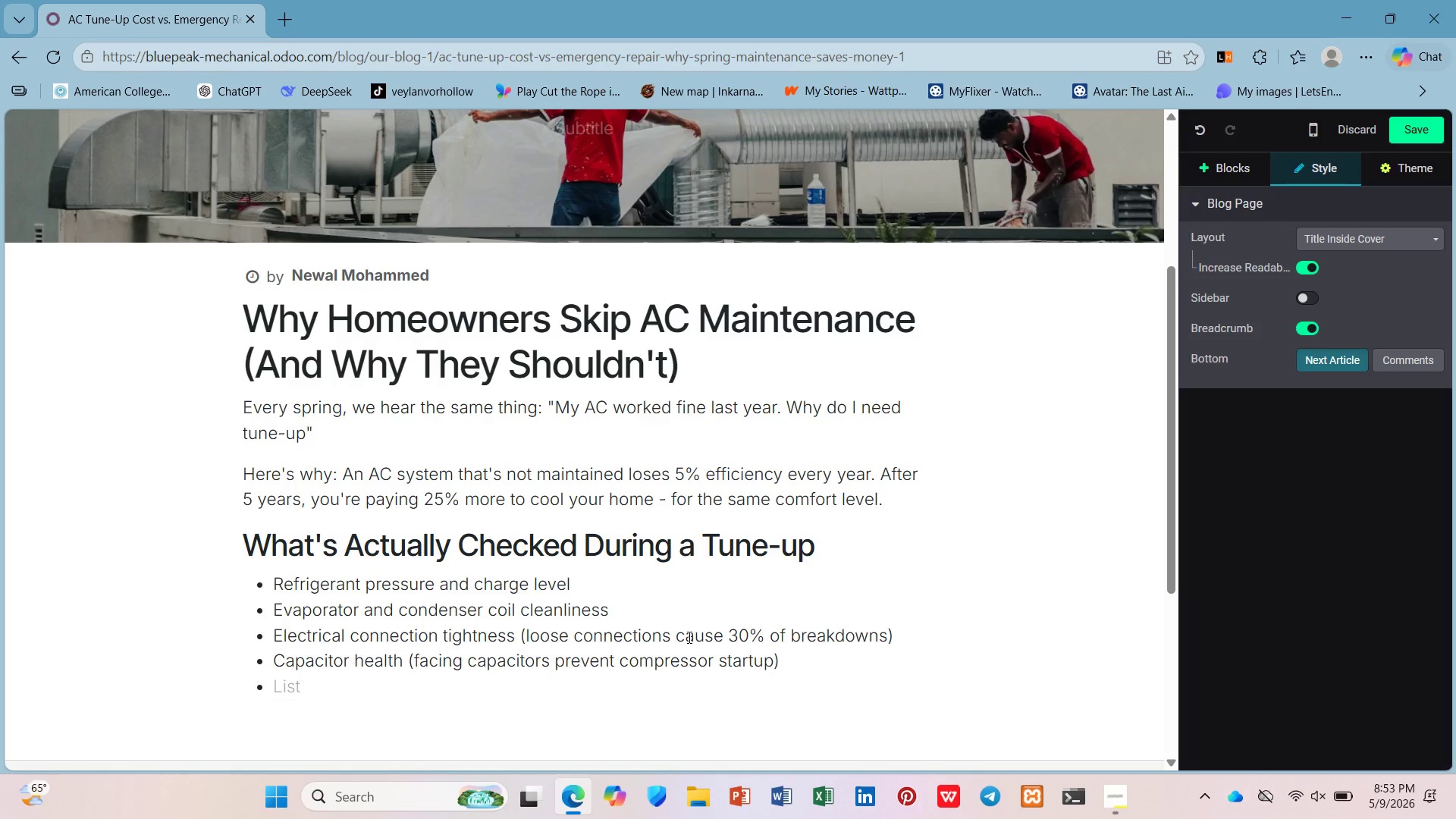 
wait(23.03)
 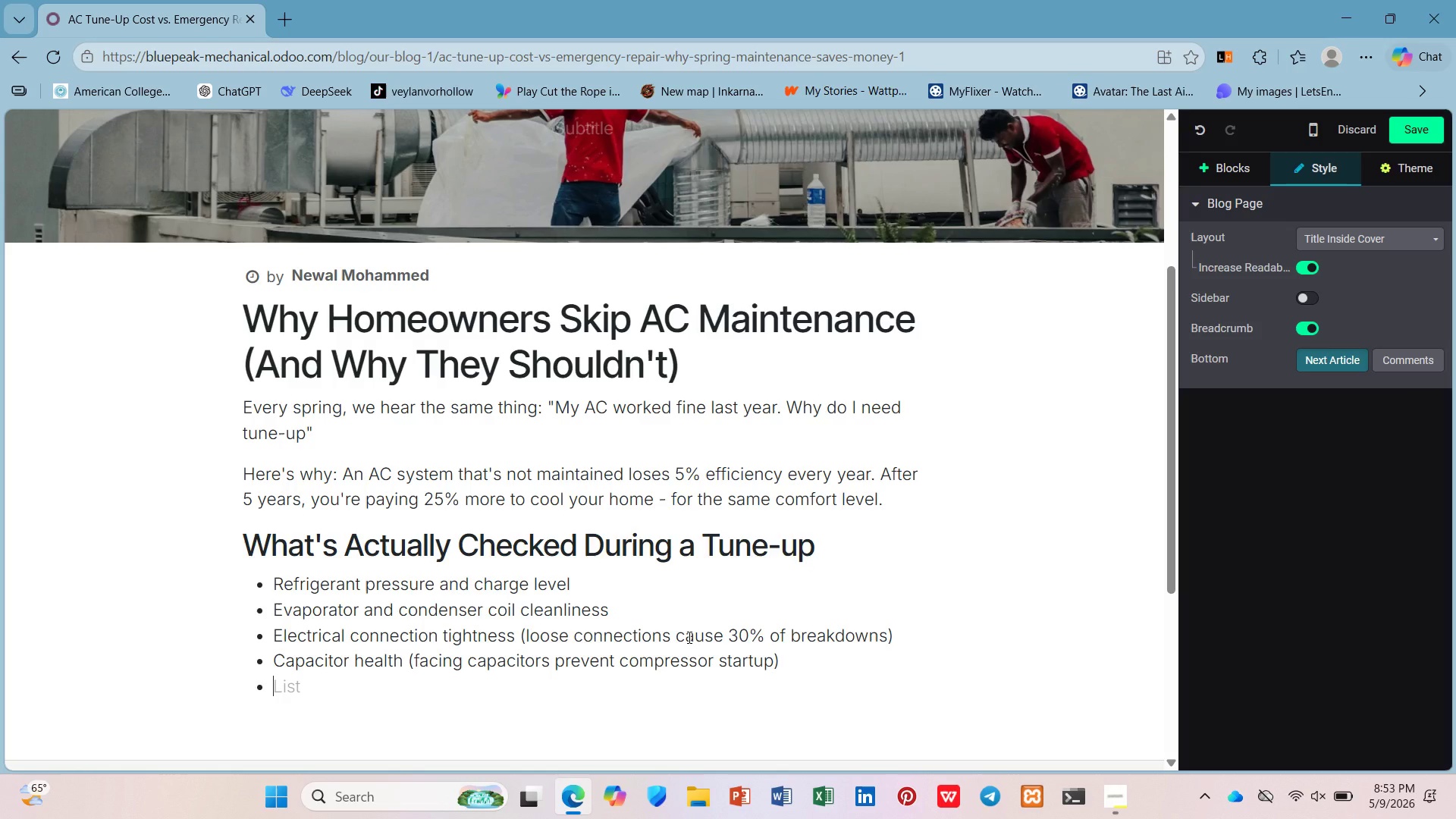 
type(Blower wheel and otor condition)
 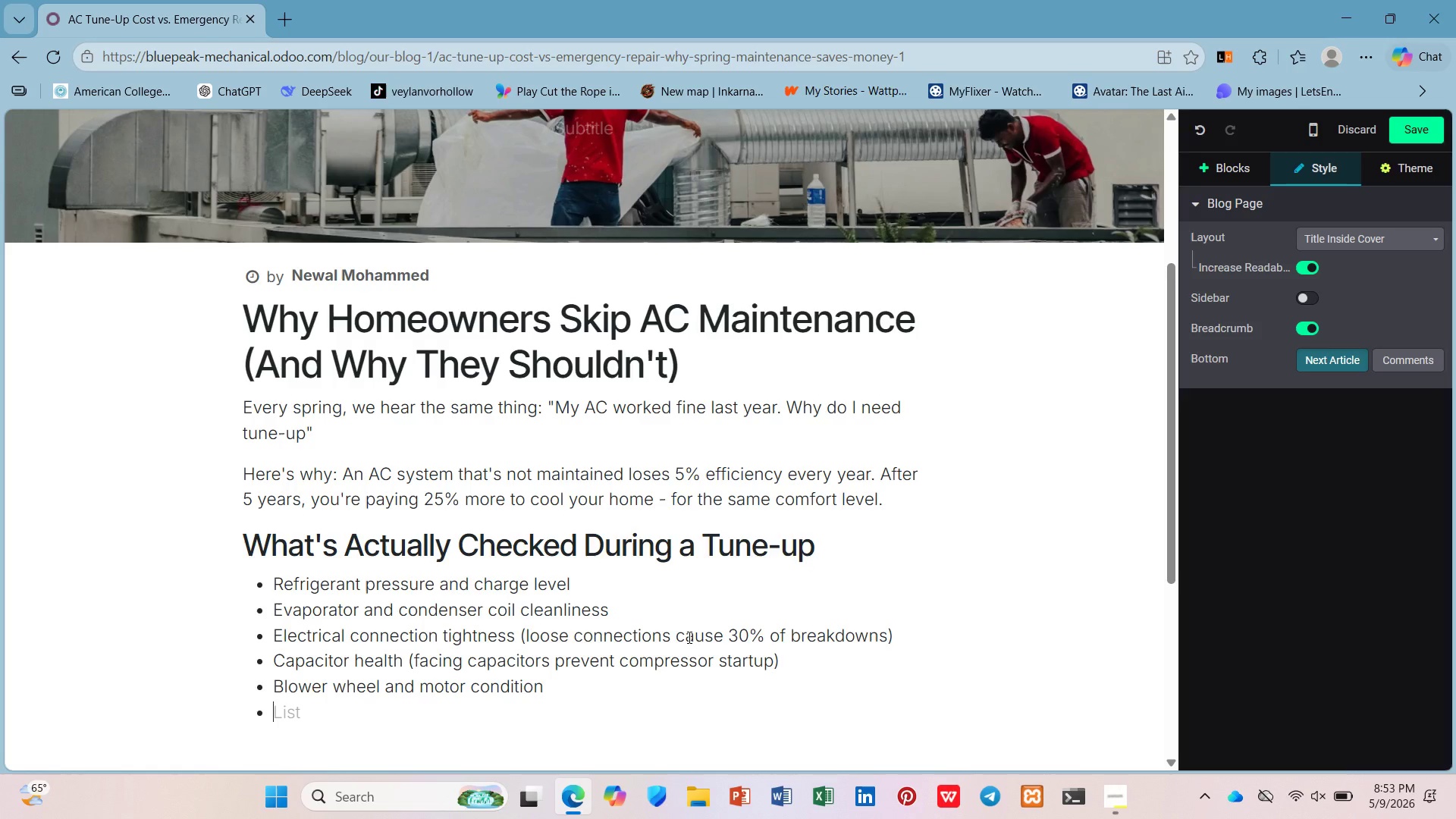 
hold_key(key=M, duration=0.33)
 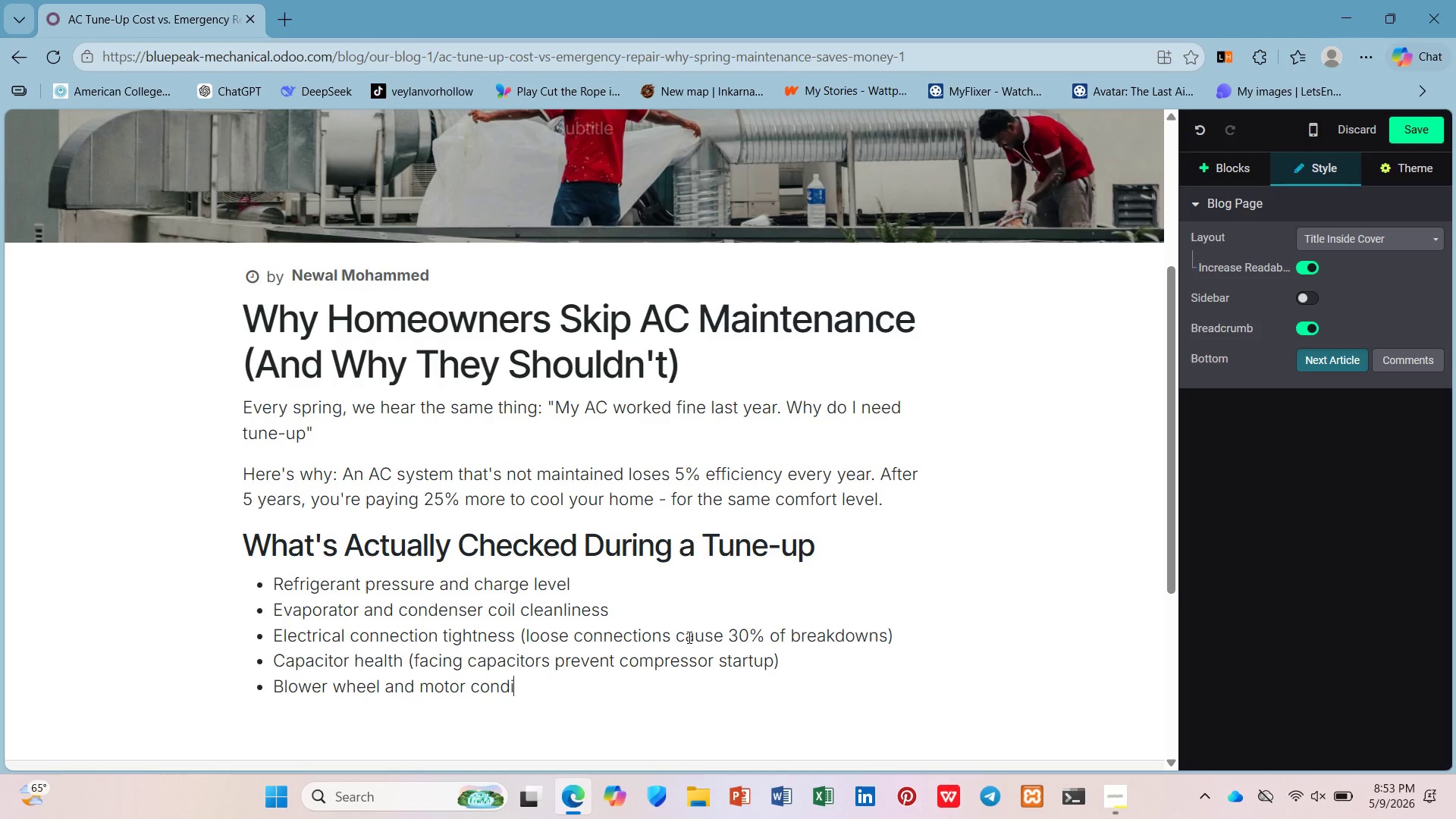 
key(Enter)
 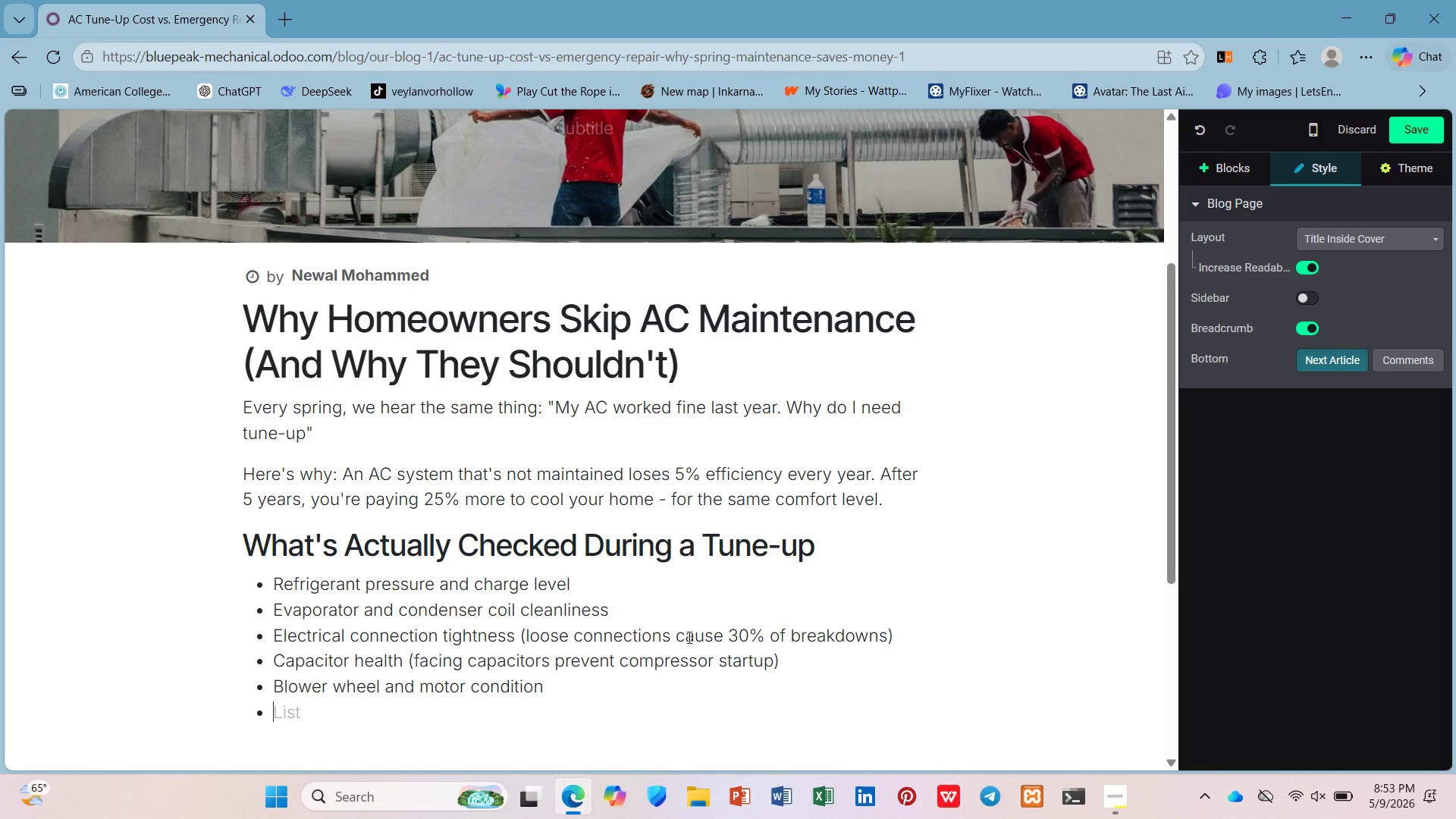 
wait(11.94)
 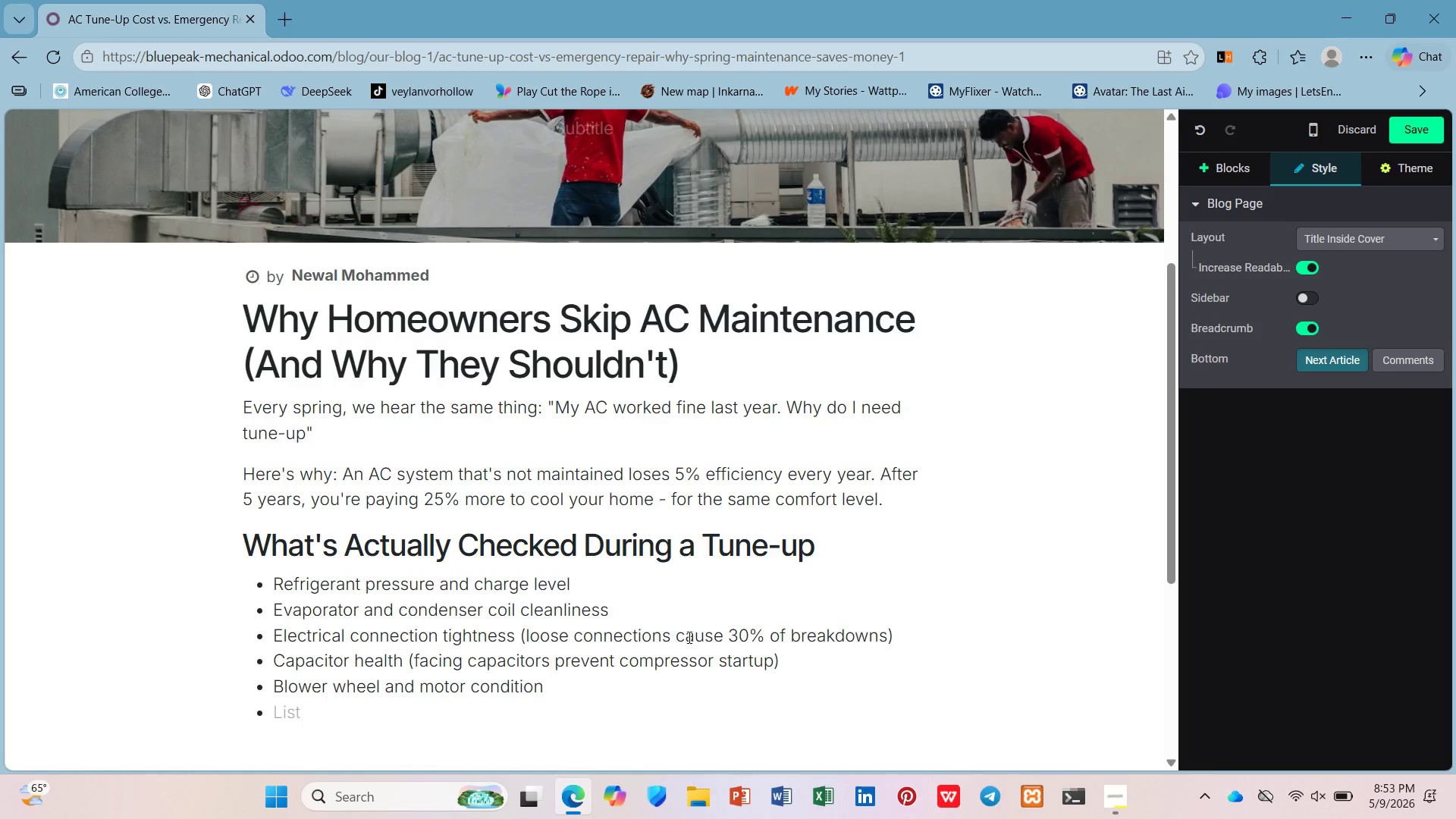 
type(Thermostat alibration)
 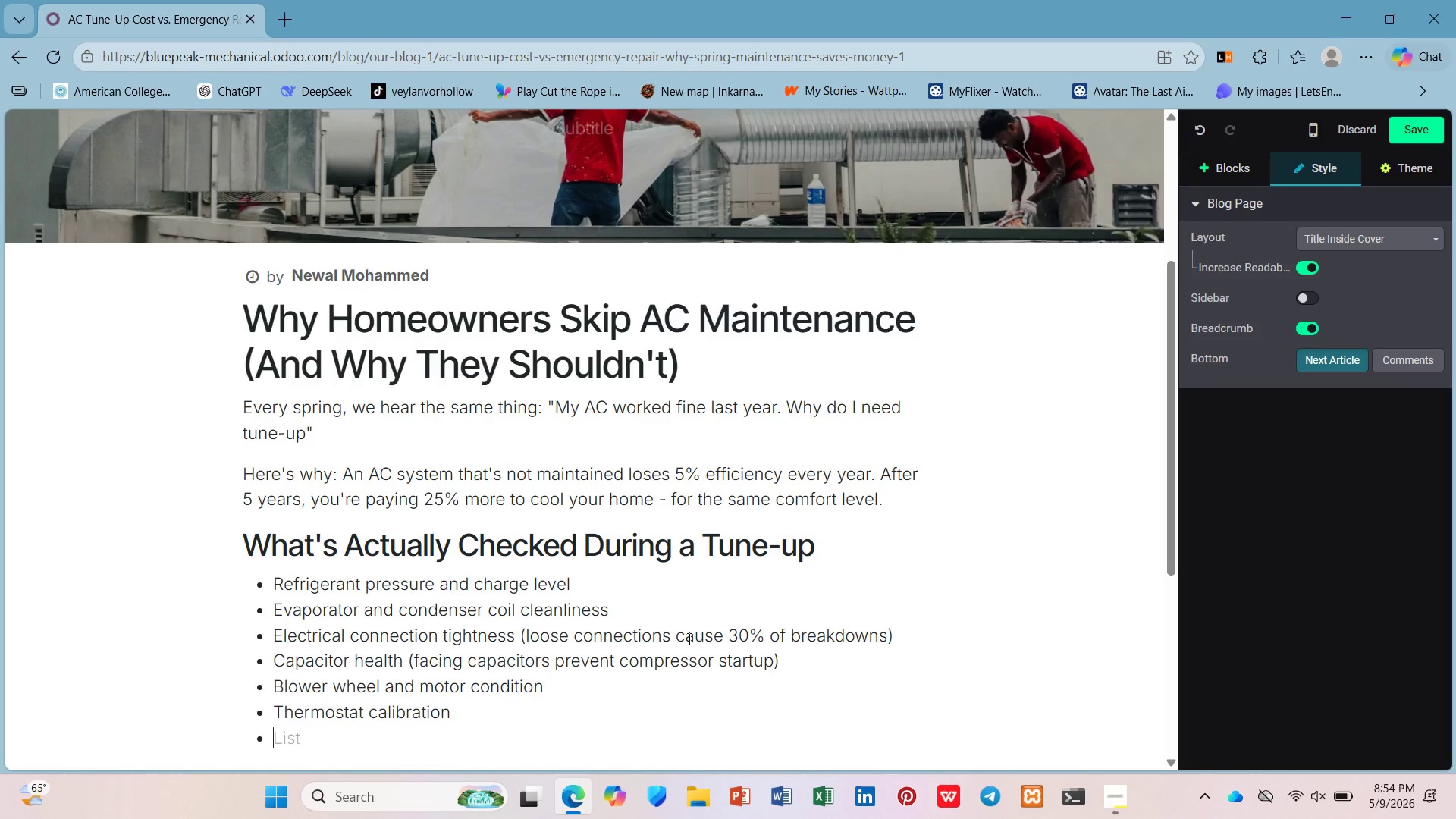 
hold_key(key=C, duration=0.31)
 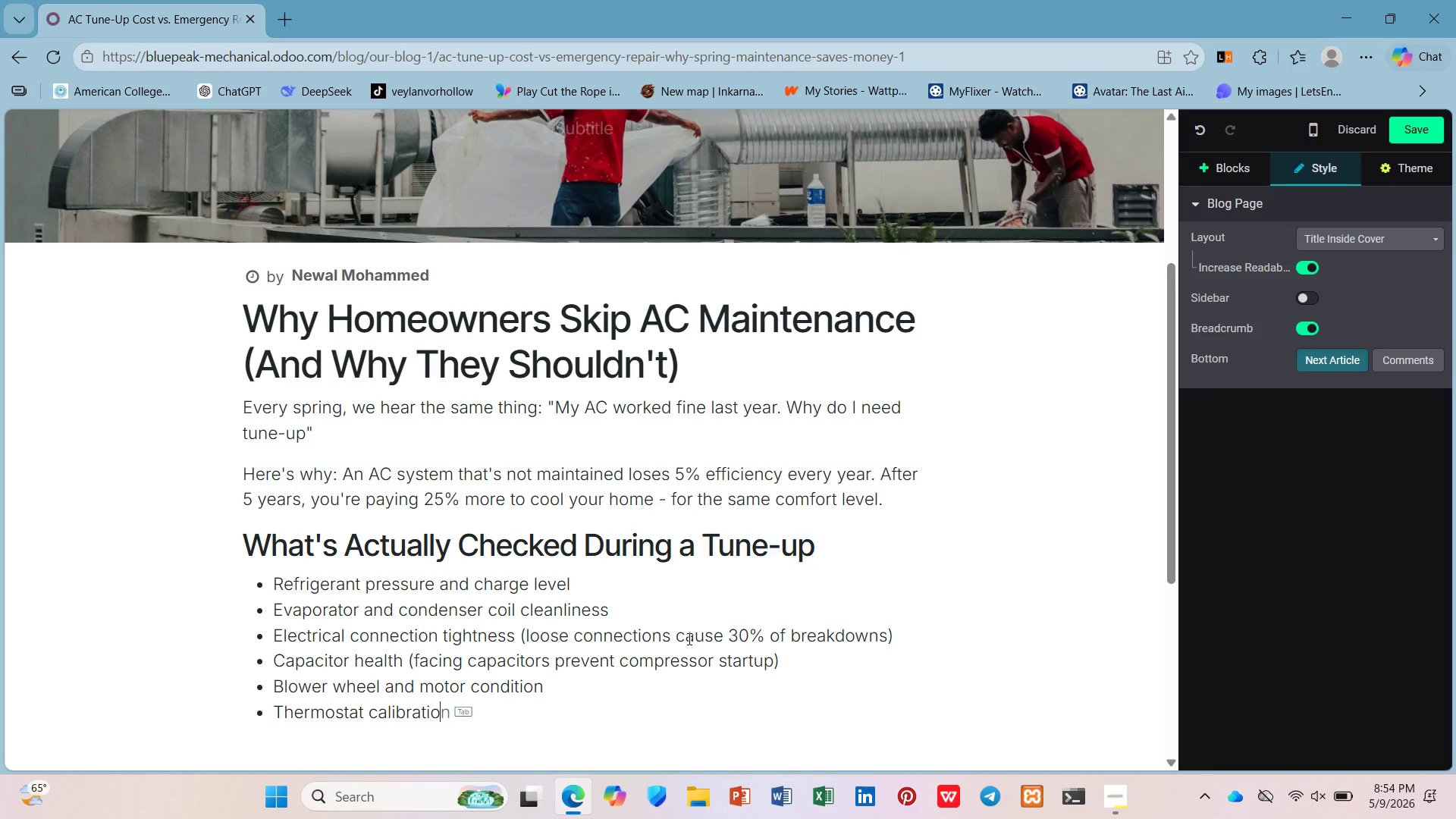 
key(Enter)
 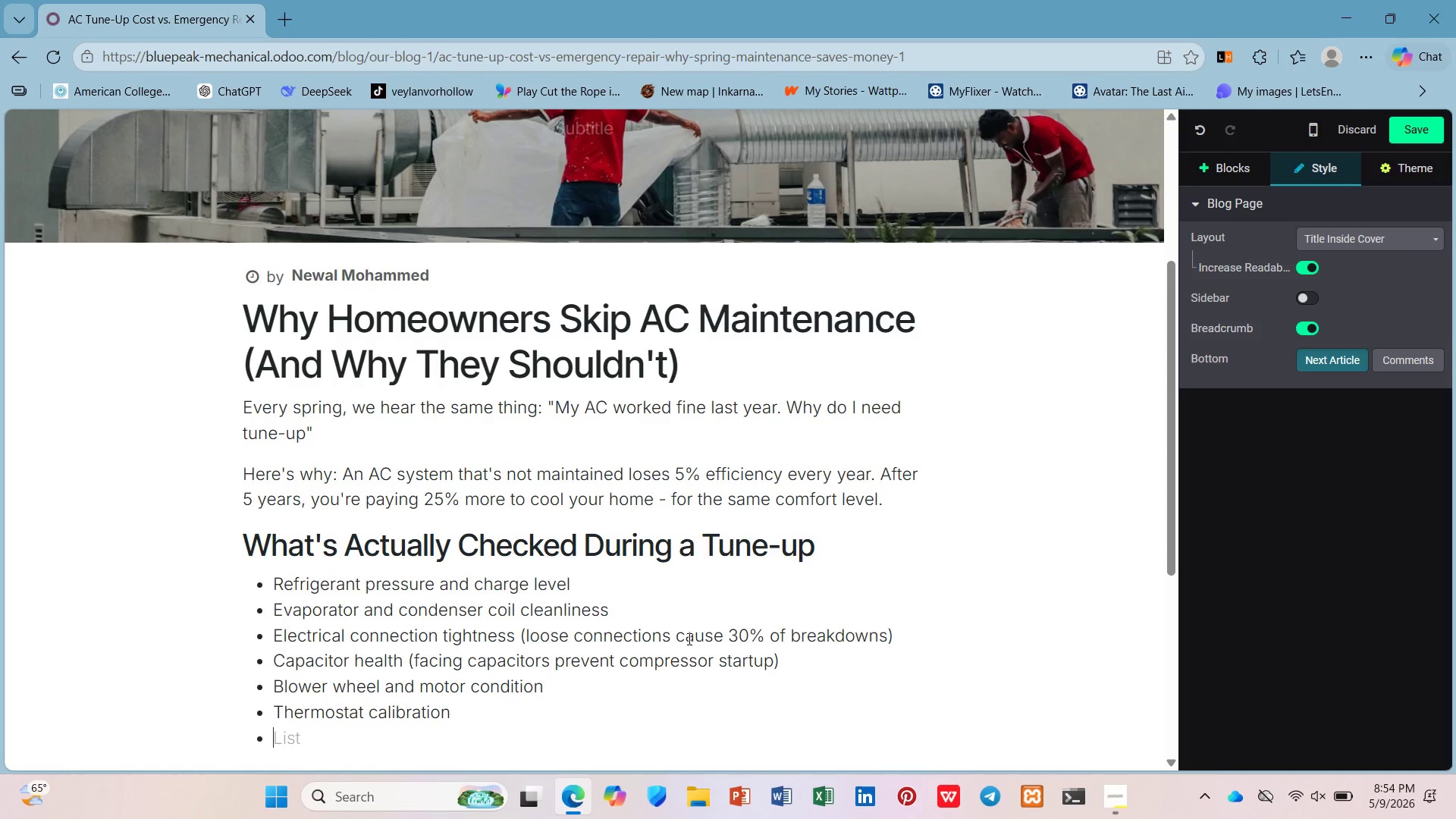 
type(Drain)
 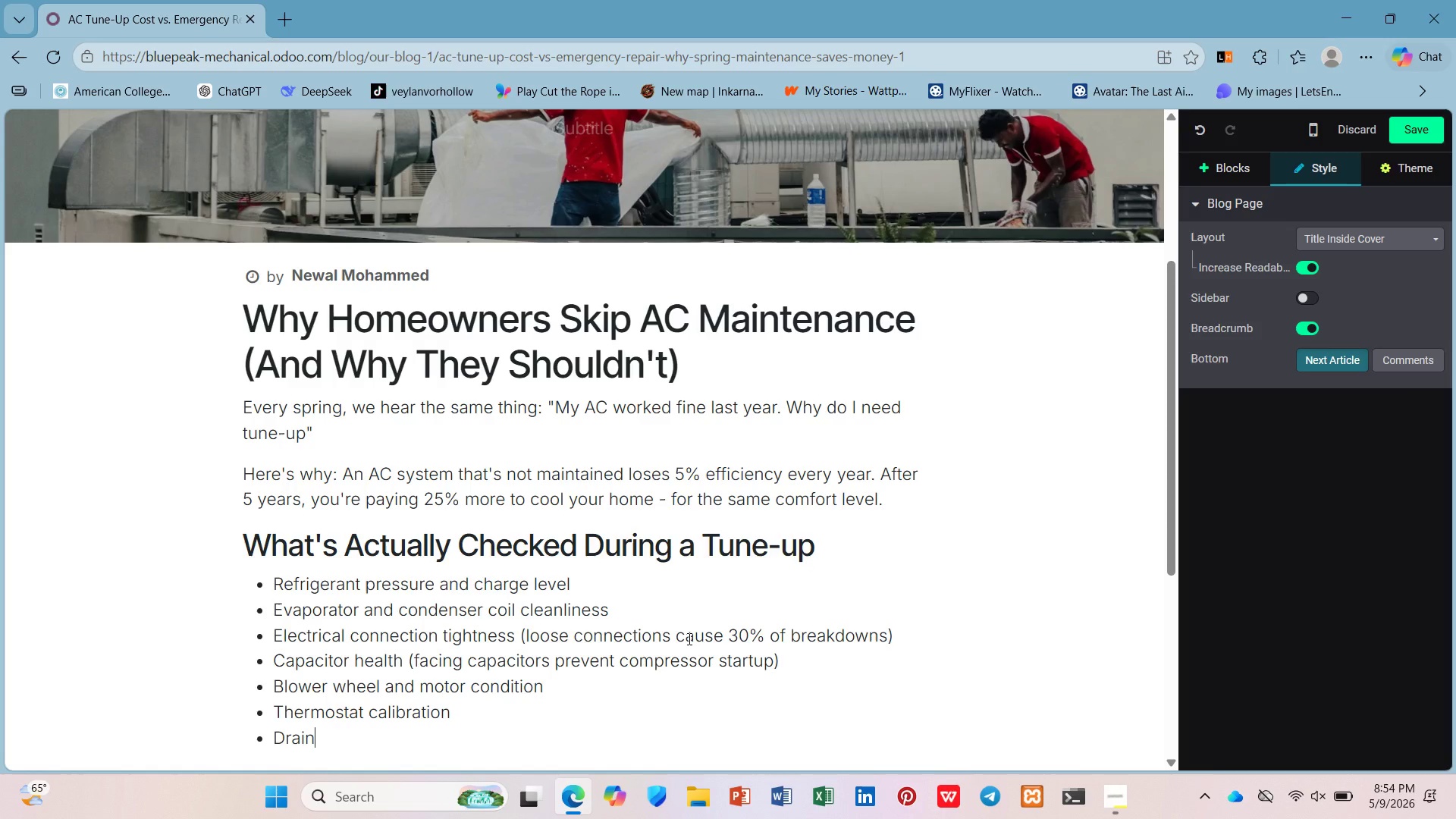 
wait(15.67)
 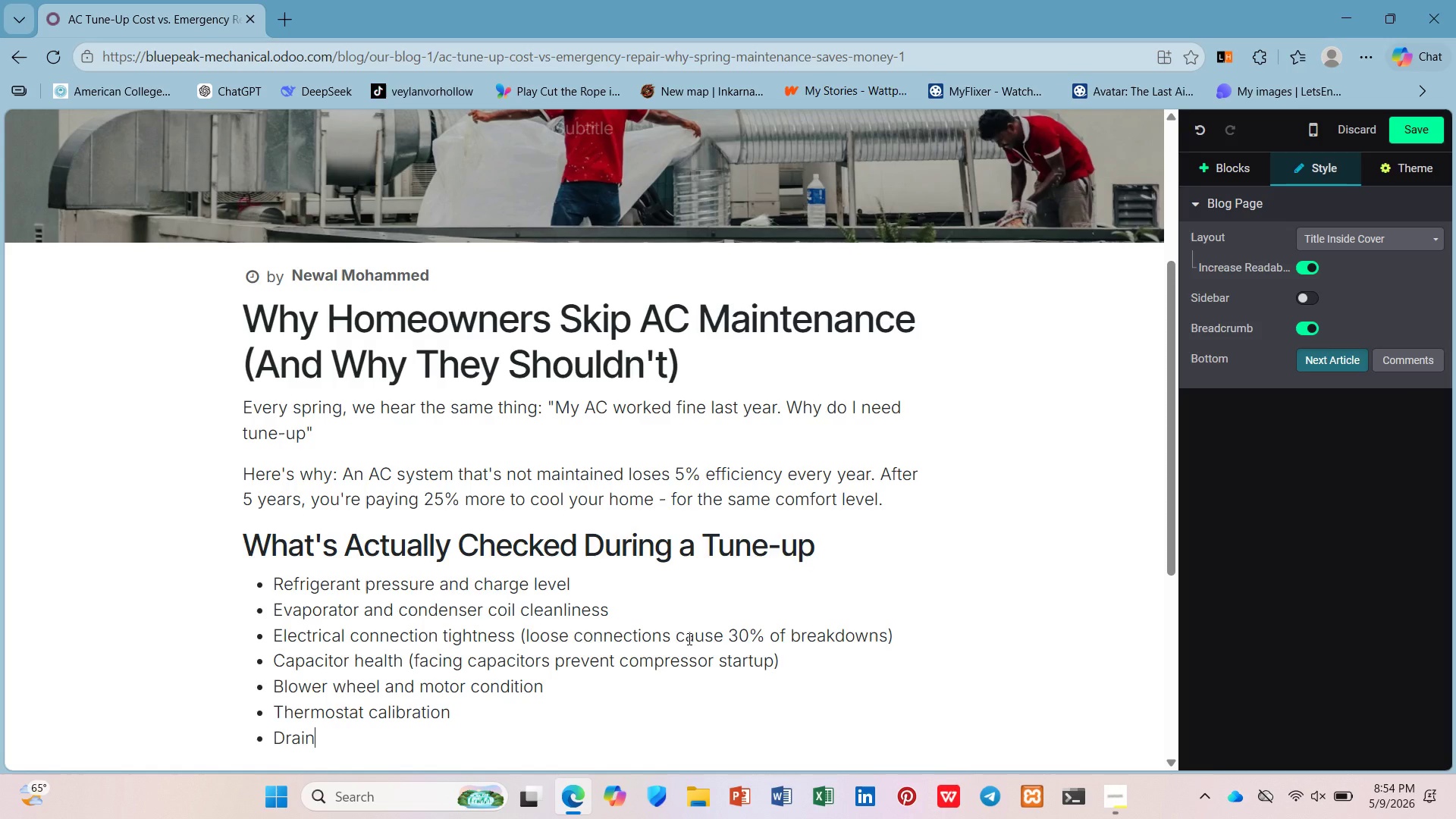 
type( line clearna)
key(Backspace)
key(Backspace)
type(ance ())
 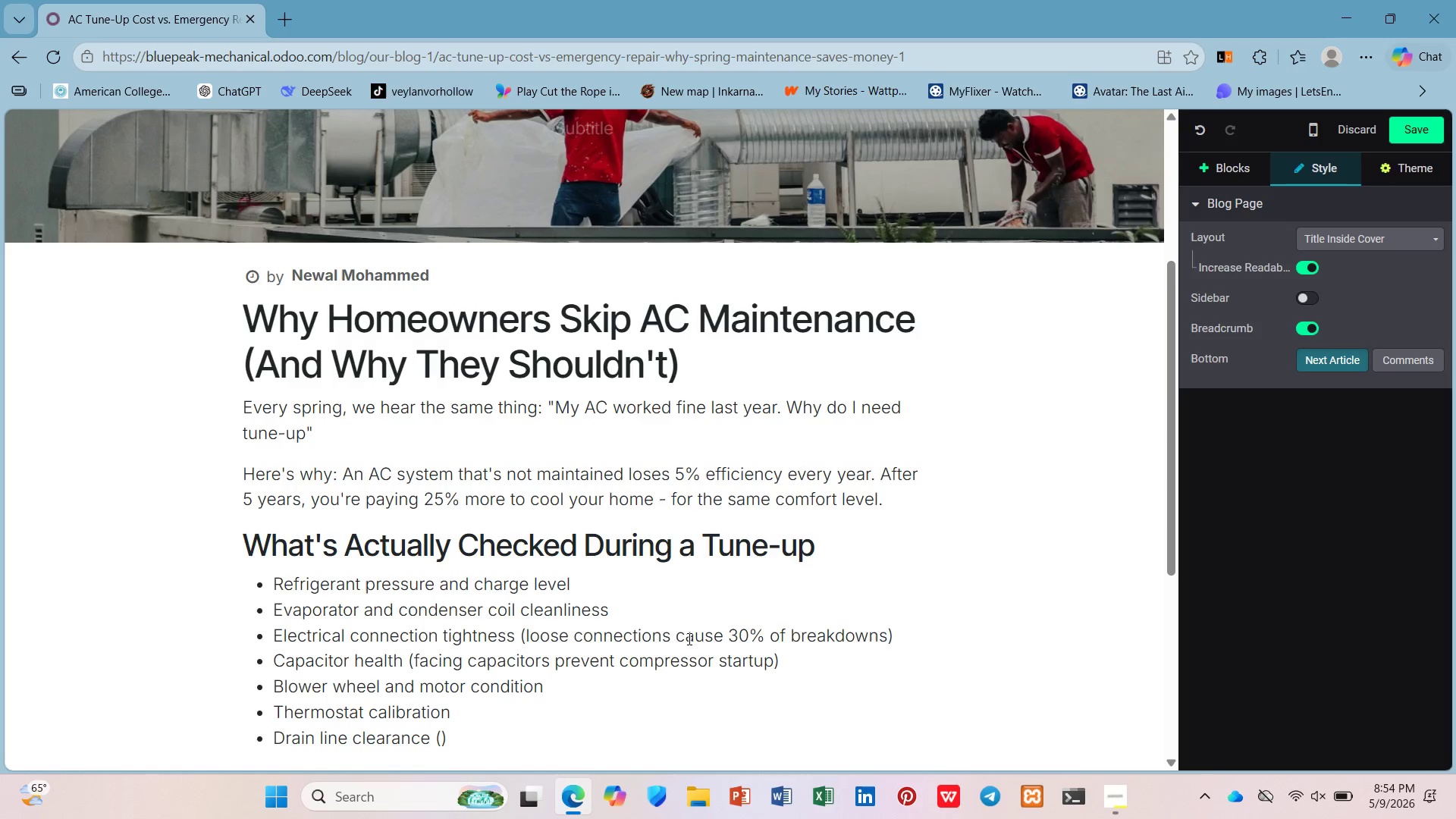 
key(ArrowLeft)
 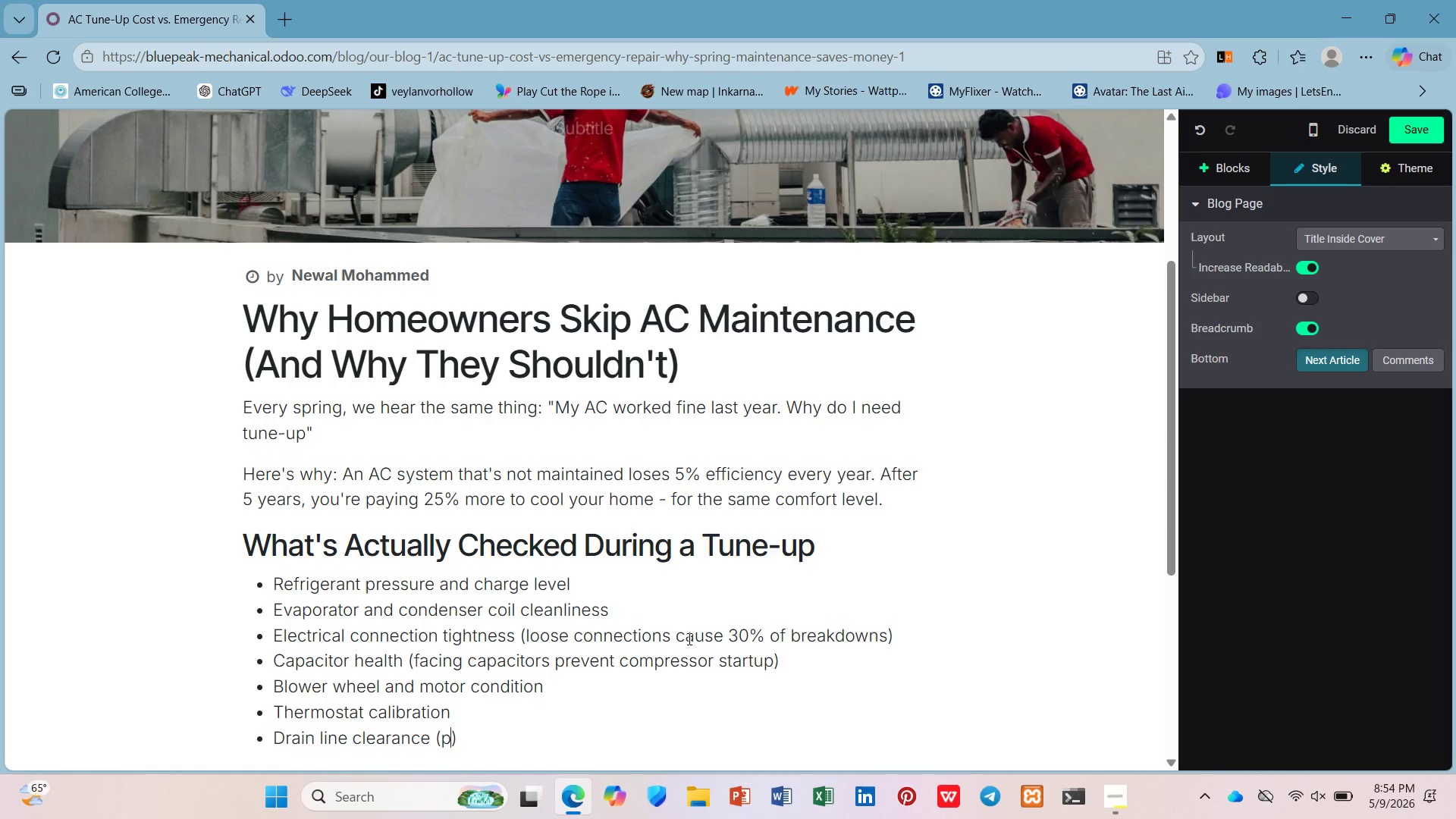 
type(prevents water damaeg)
key(Backspace)
key(Backspace)
 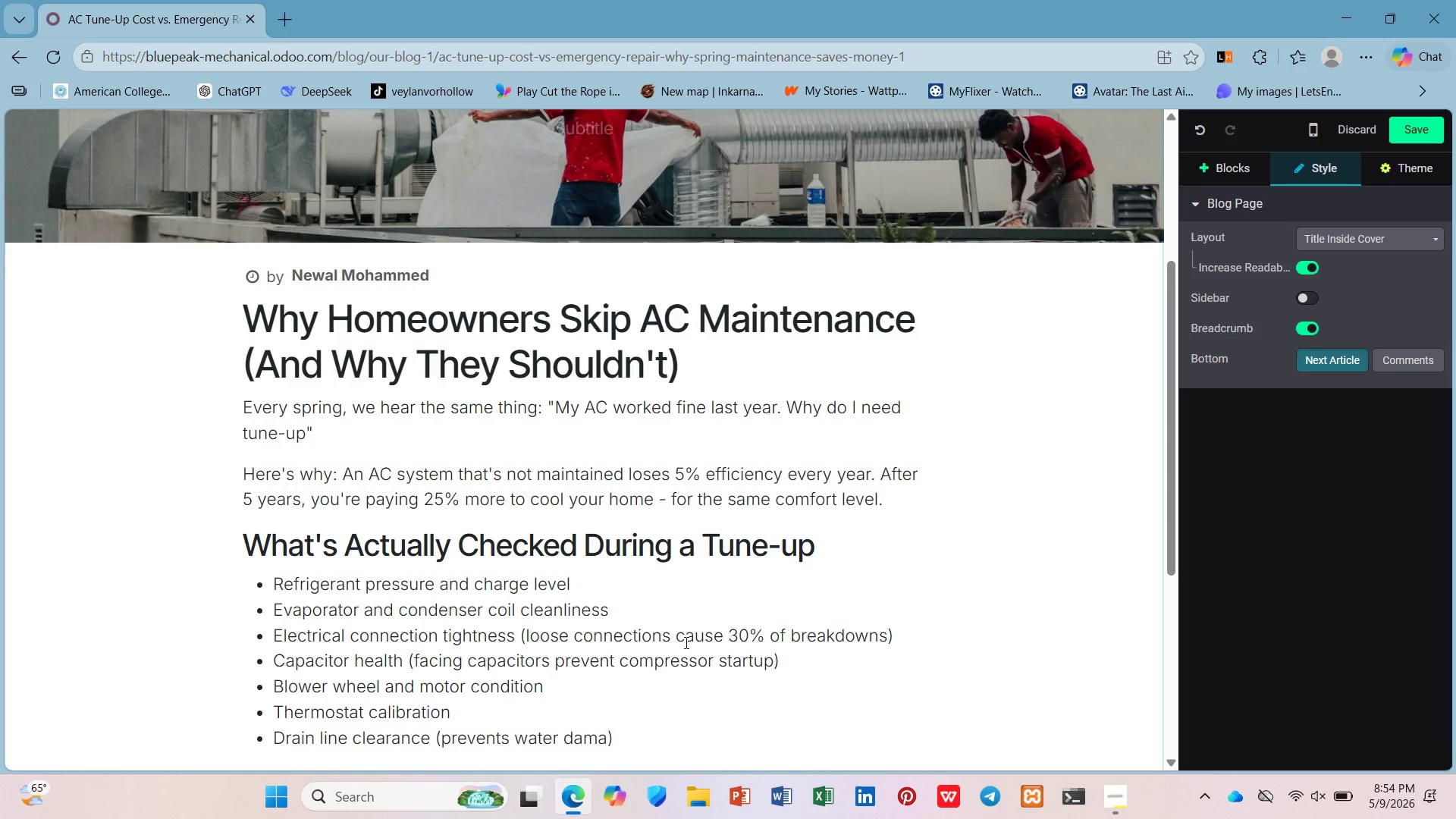 
type(ge)
 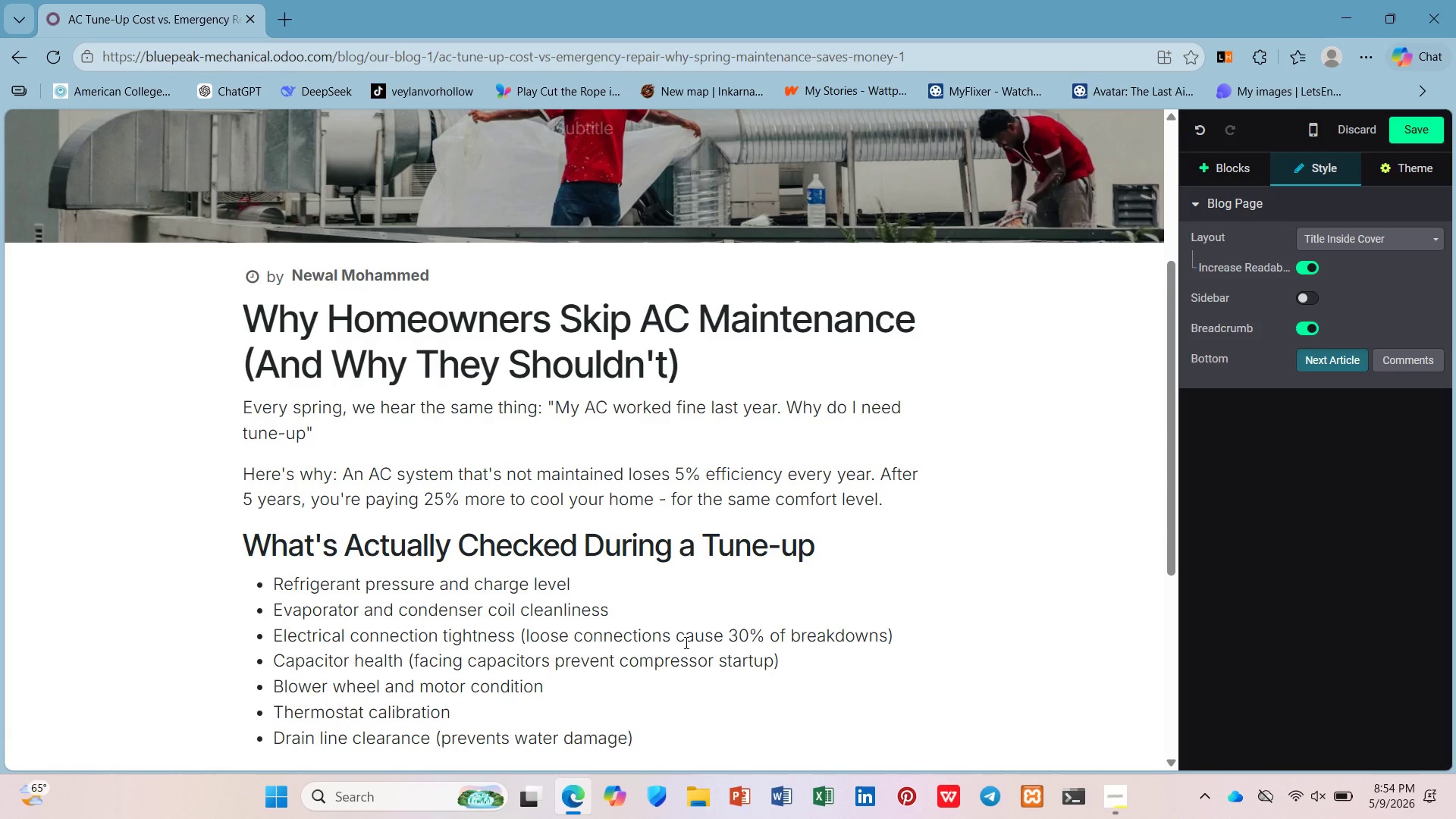 
key(ArrowDown)
 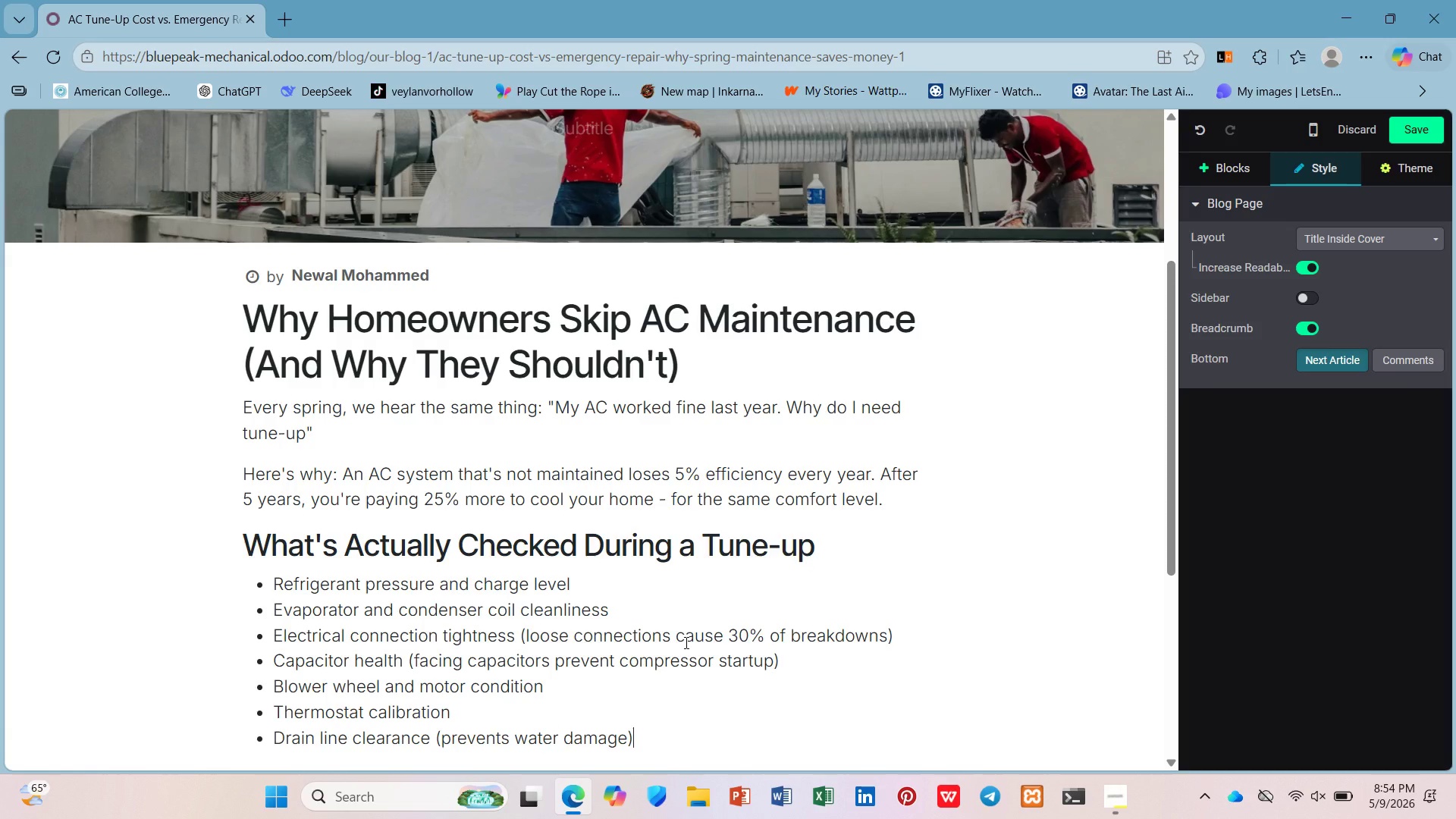 
key(Enter)
 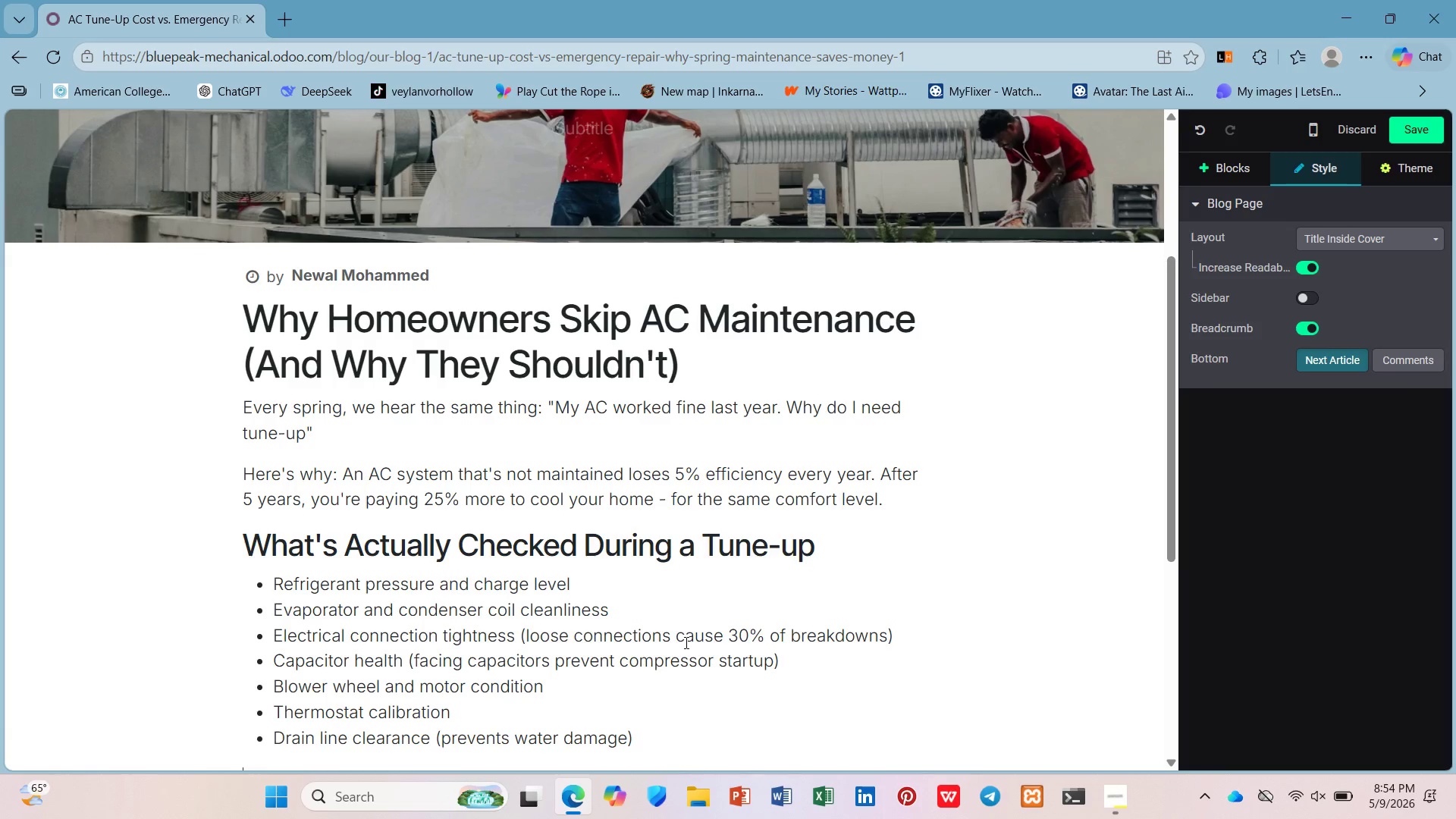 
key(Enter)
 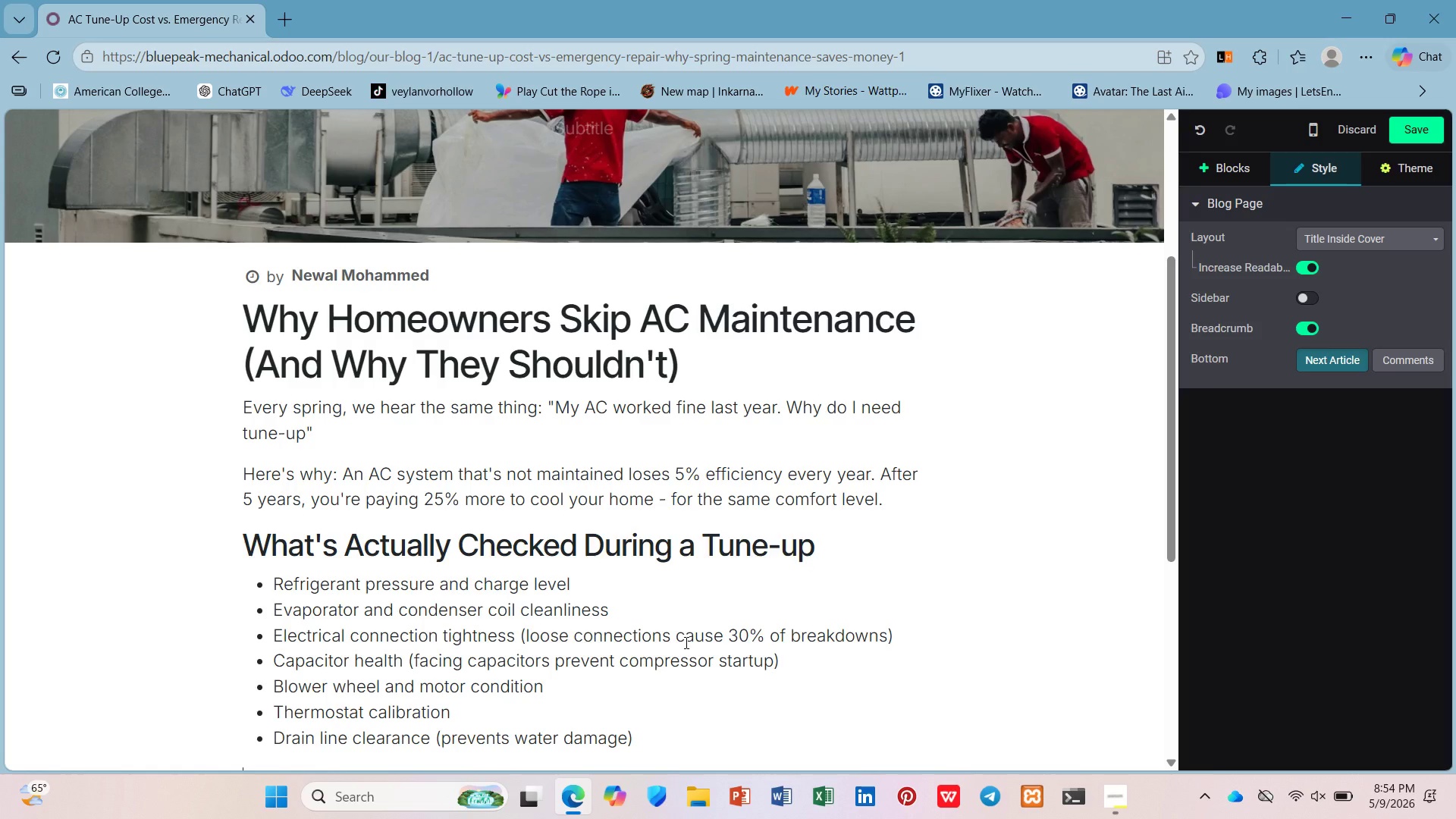 
scroll: coordinate [683, 643], scroll_direction: down, amount: 4.0
 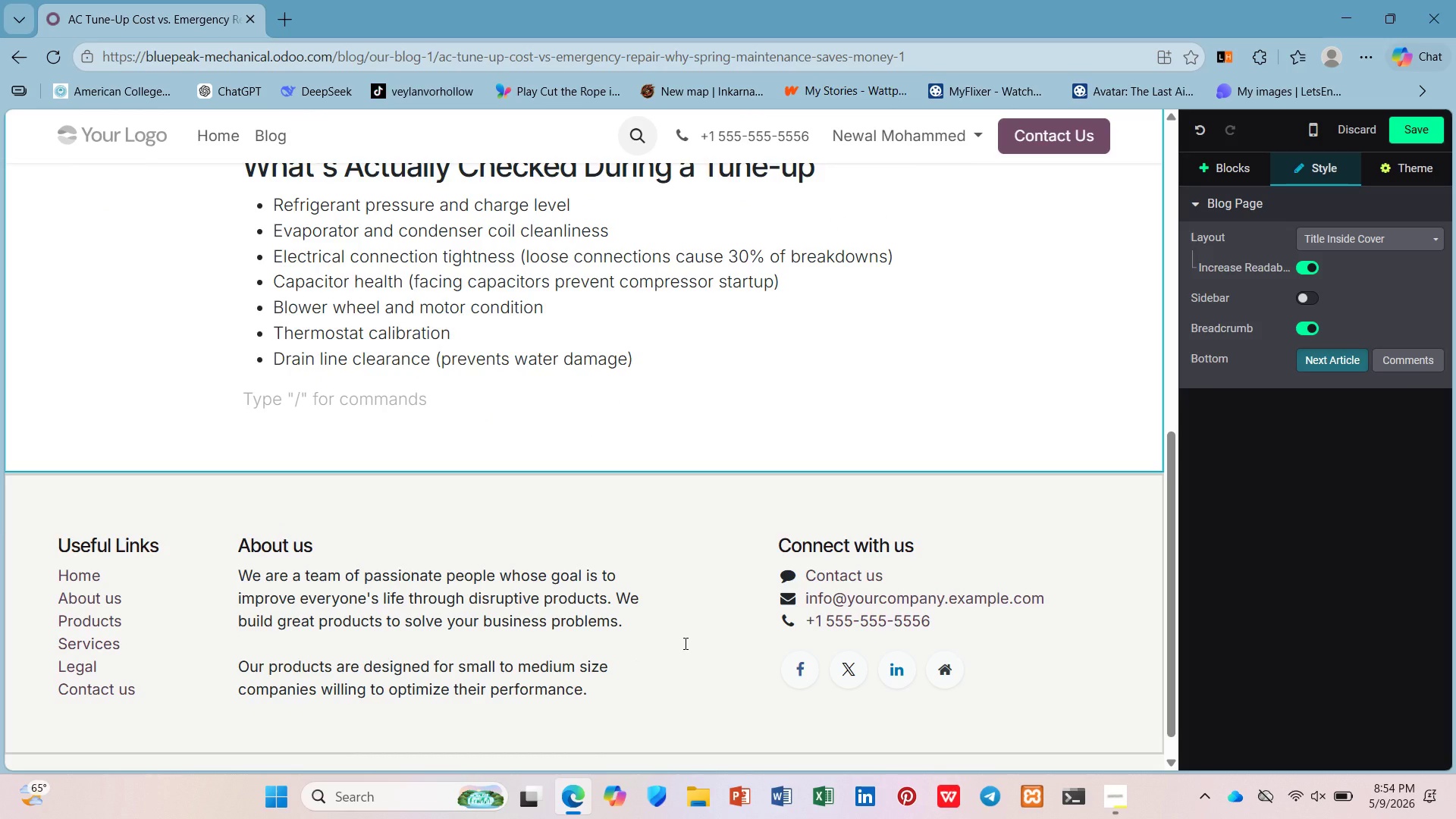 
type(/h2)
 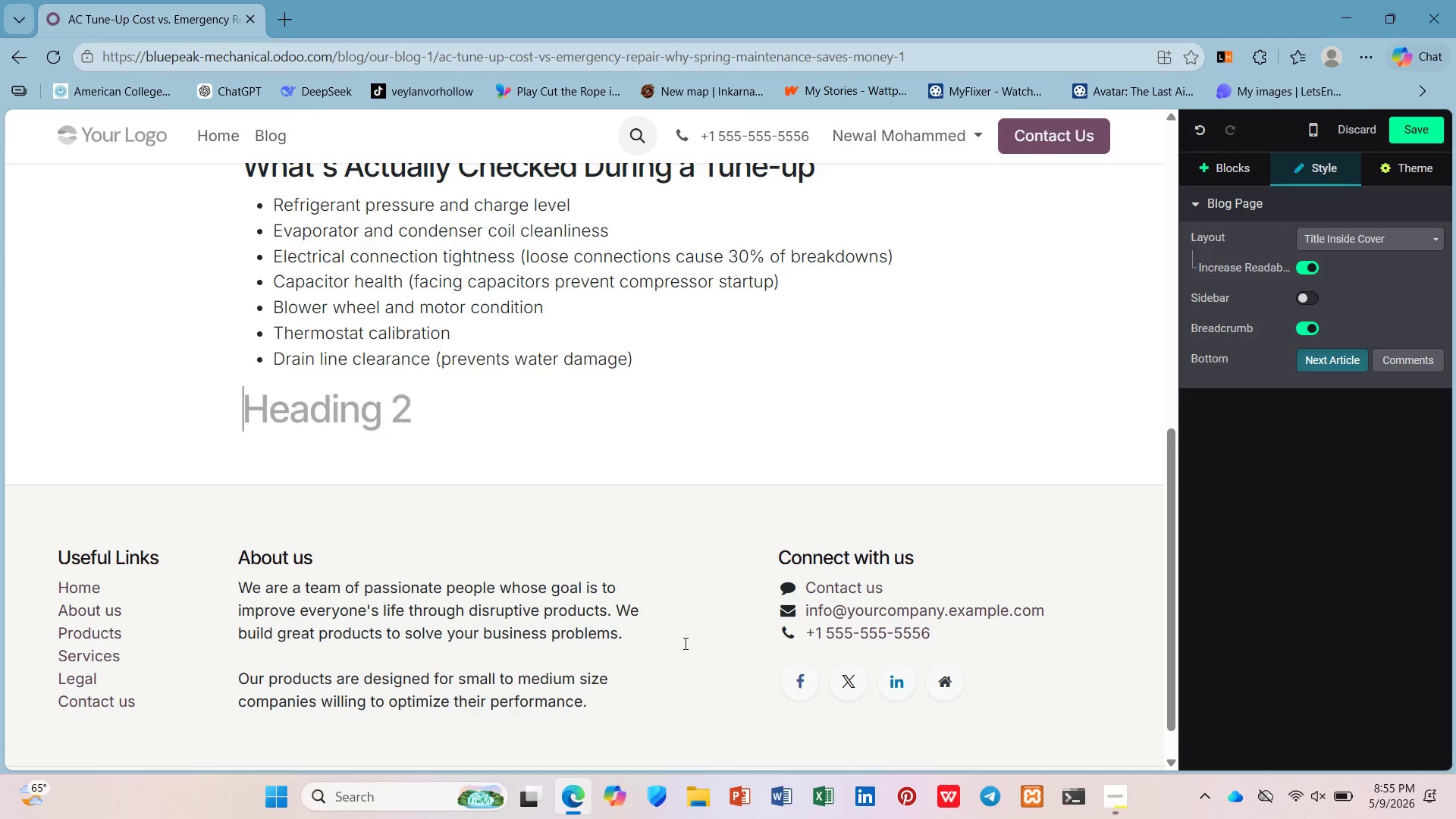 
key(Enter)
 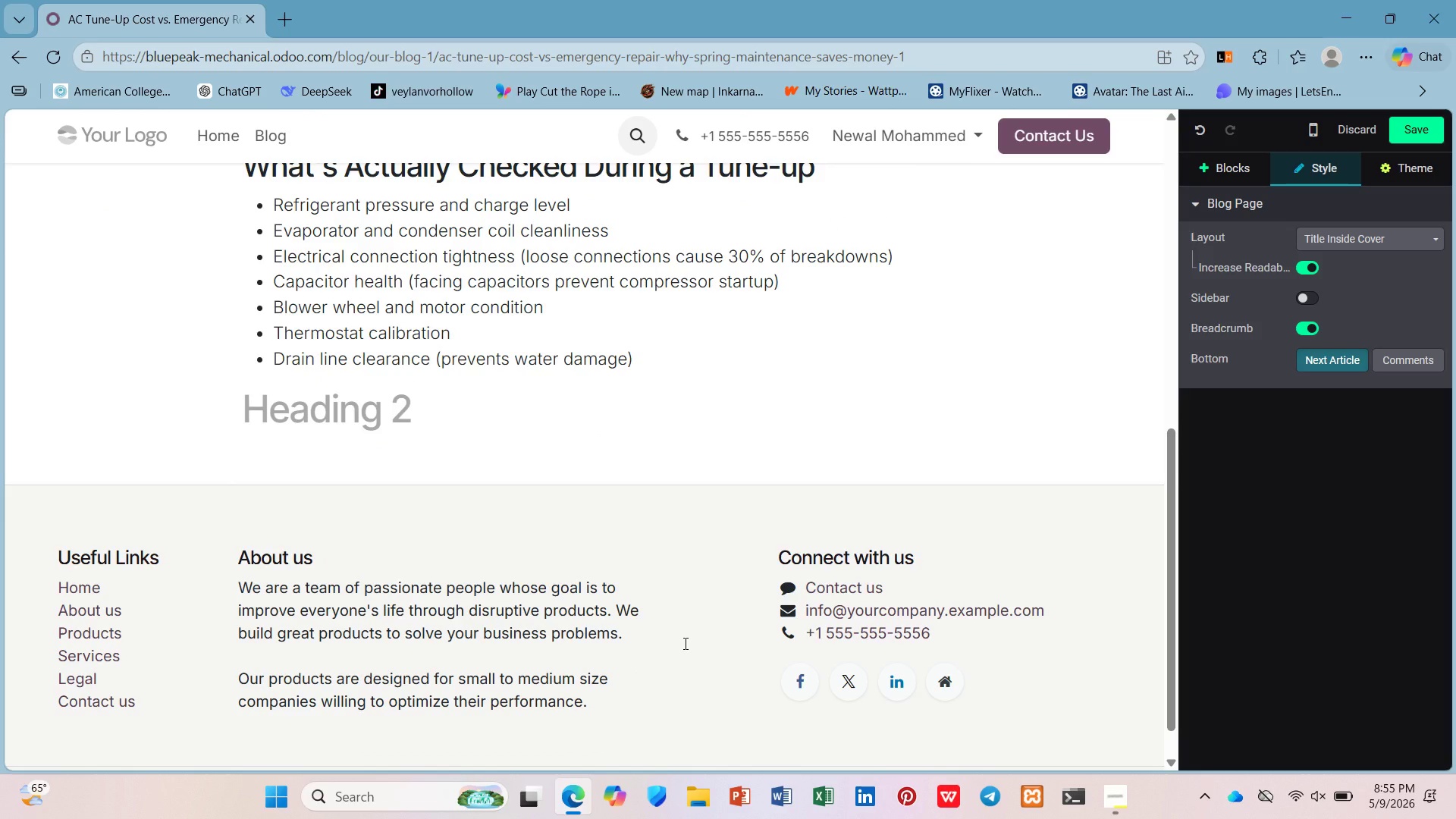 
type(The Cost )
 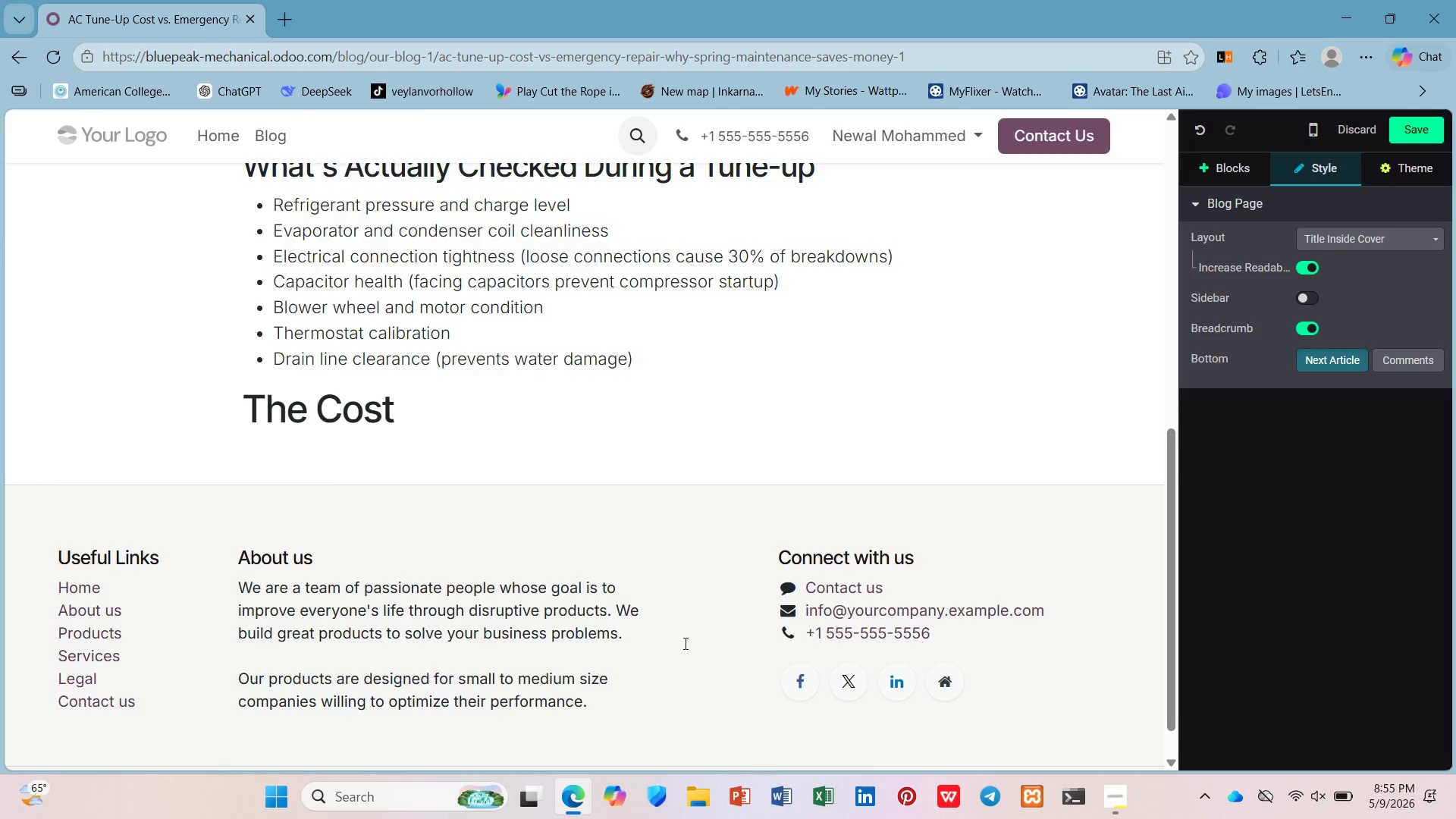 
wait(7.52)
 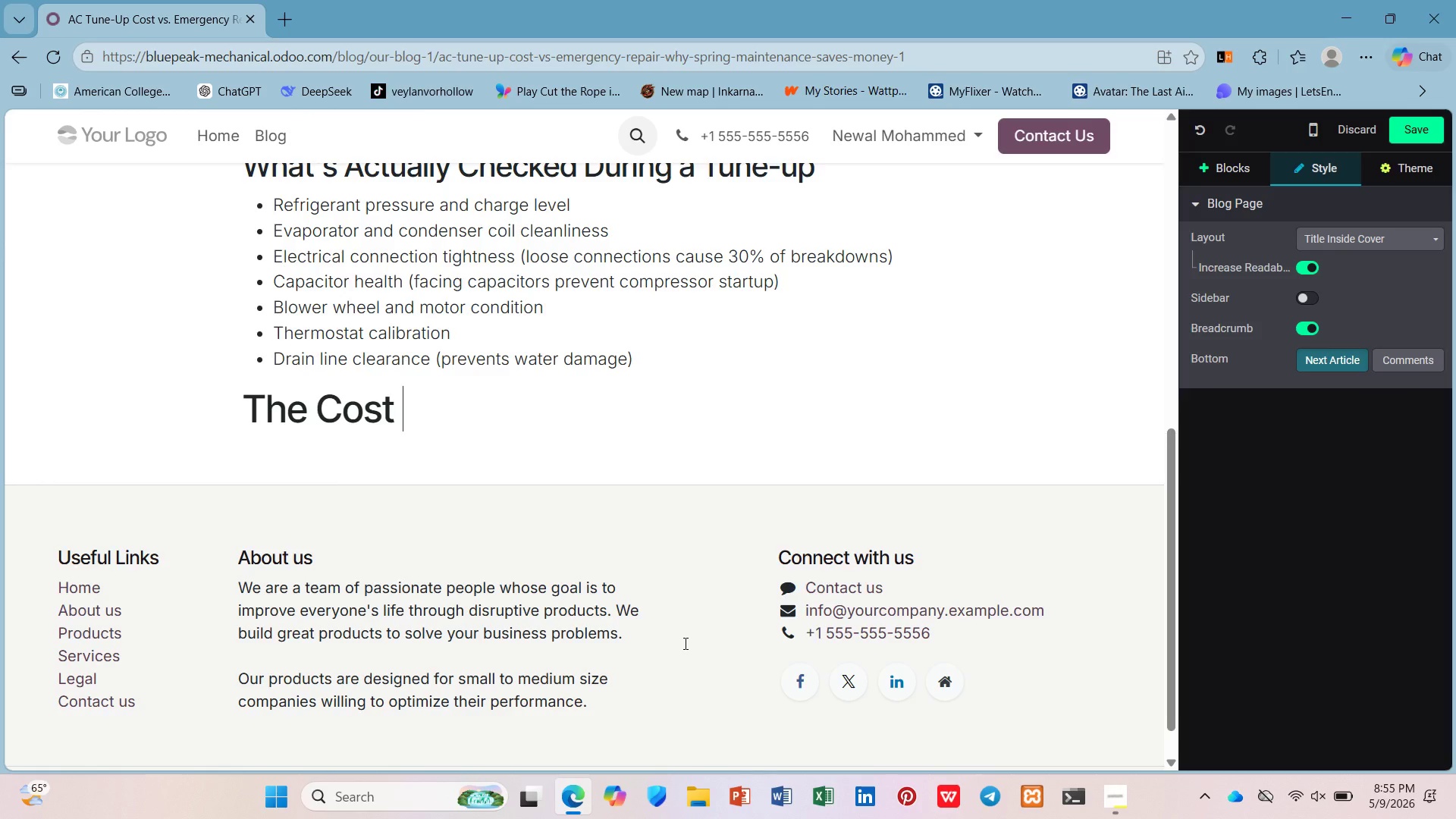 
type(Breakdown: Tune-Up )
 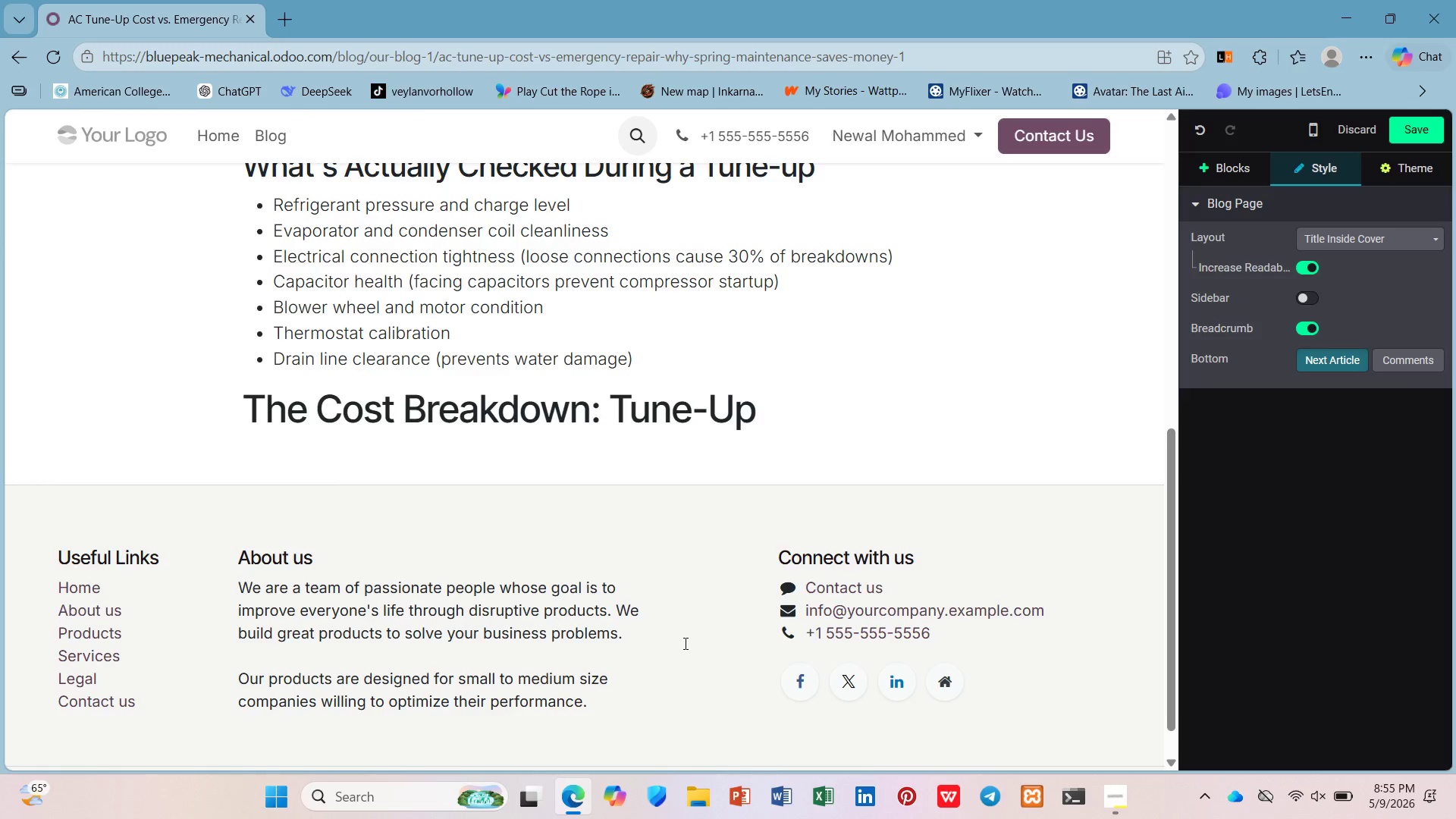 
wait(48.09)
 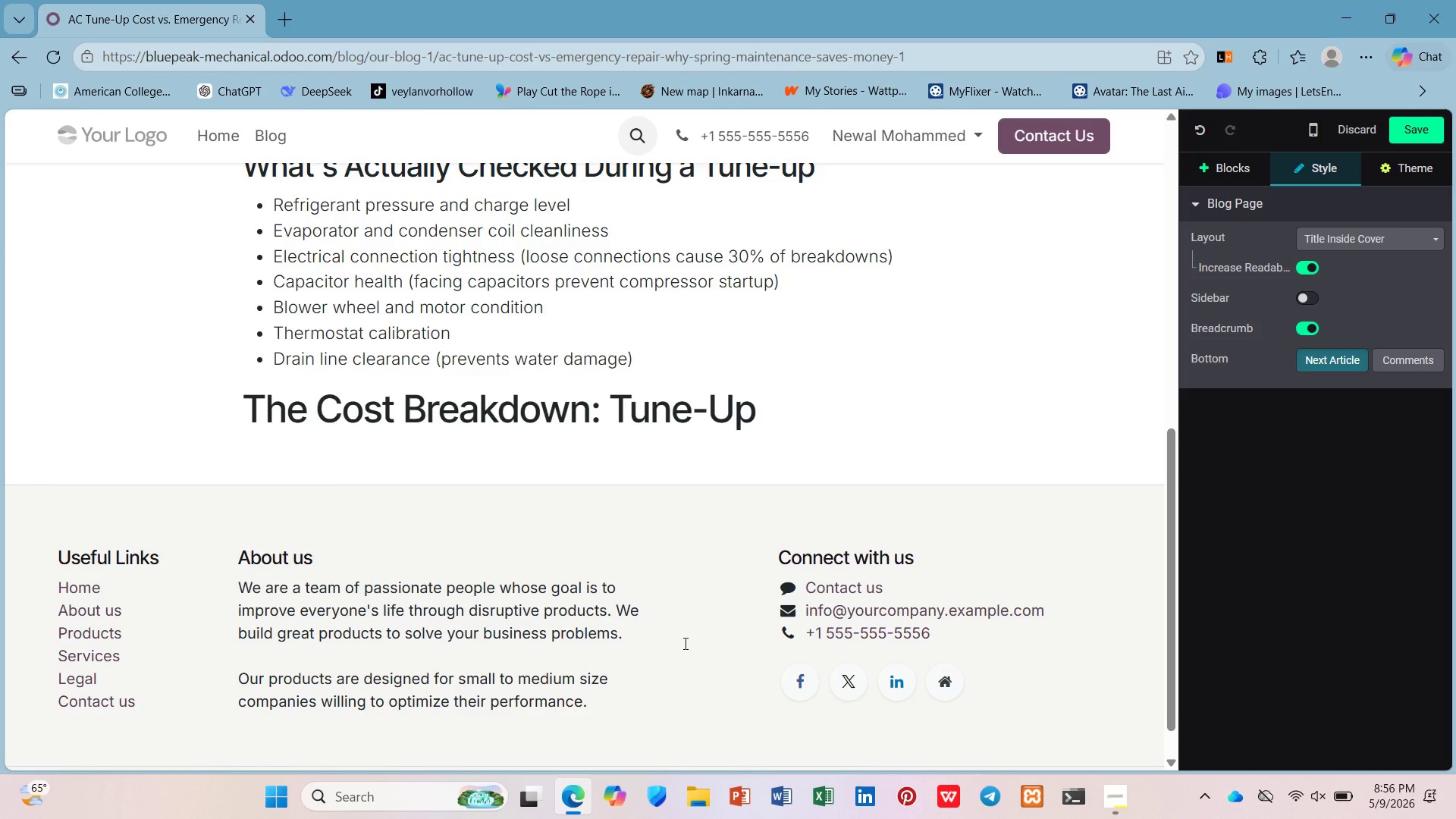 
type(vs. Emergency r)
key(Backspace)
type(Repair)
 